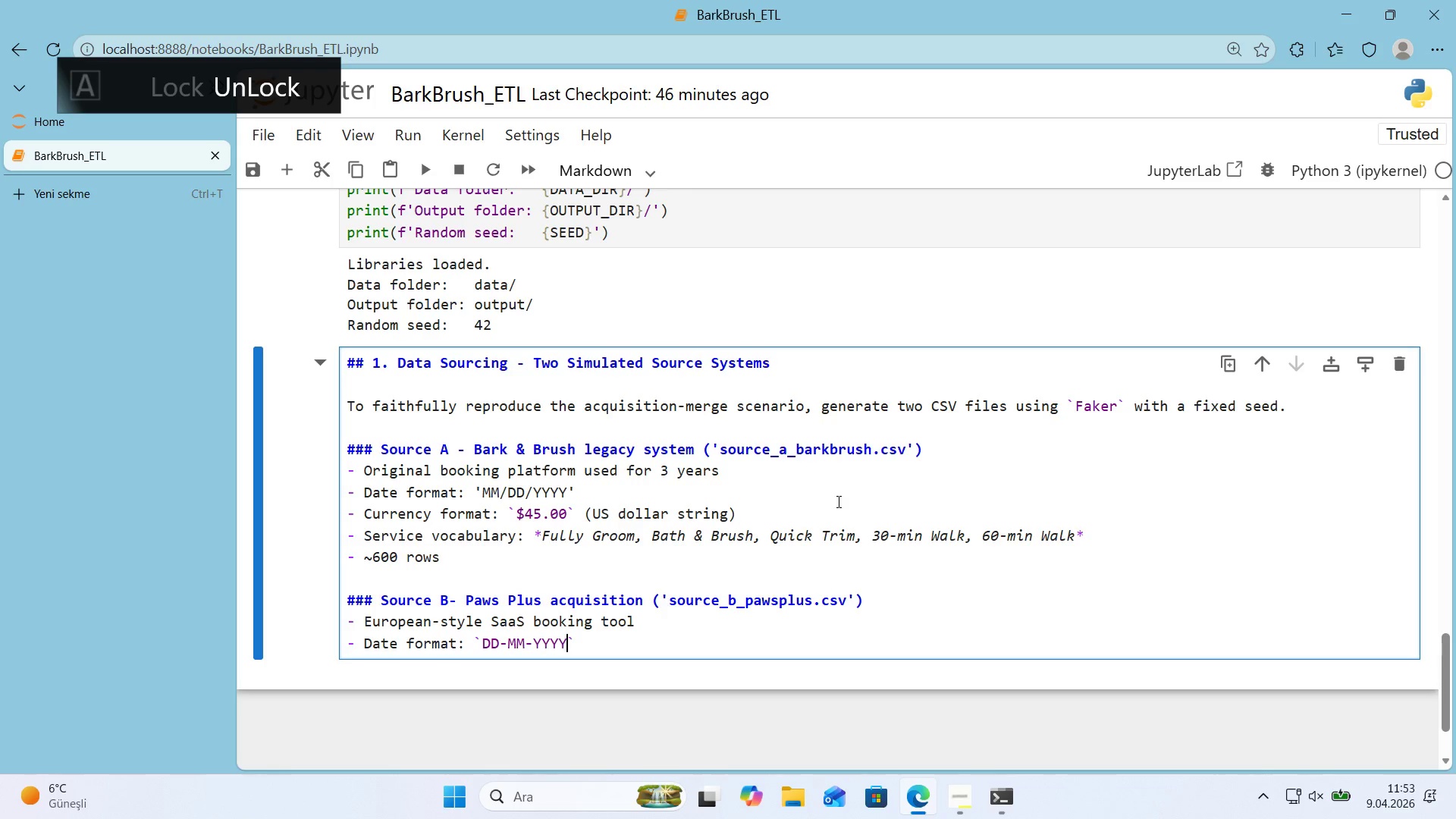 
key(ArrowRight)
 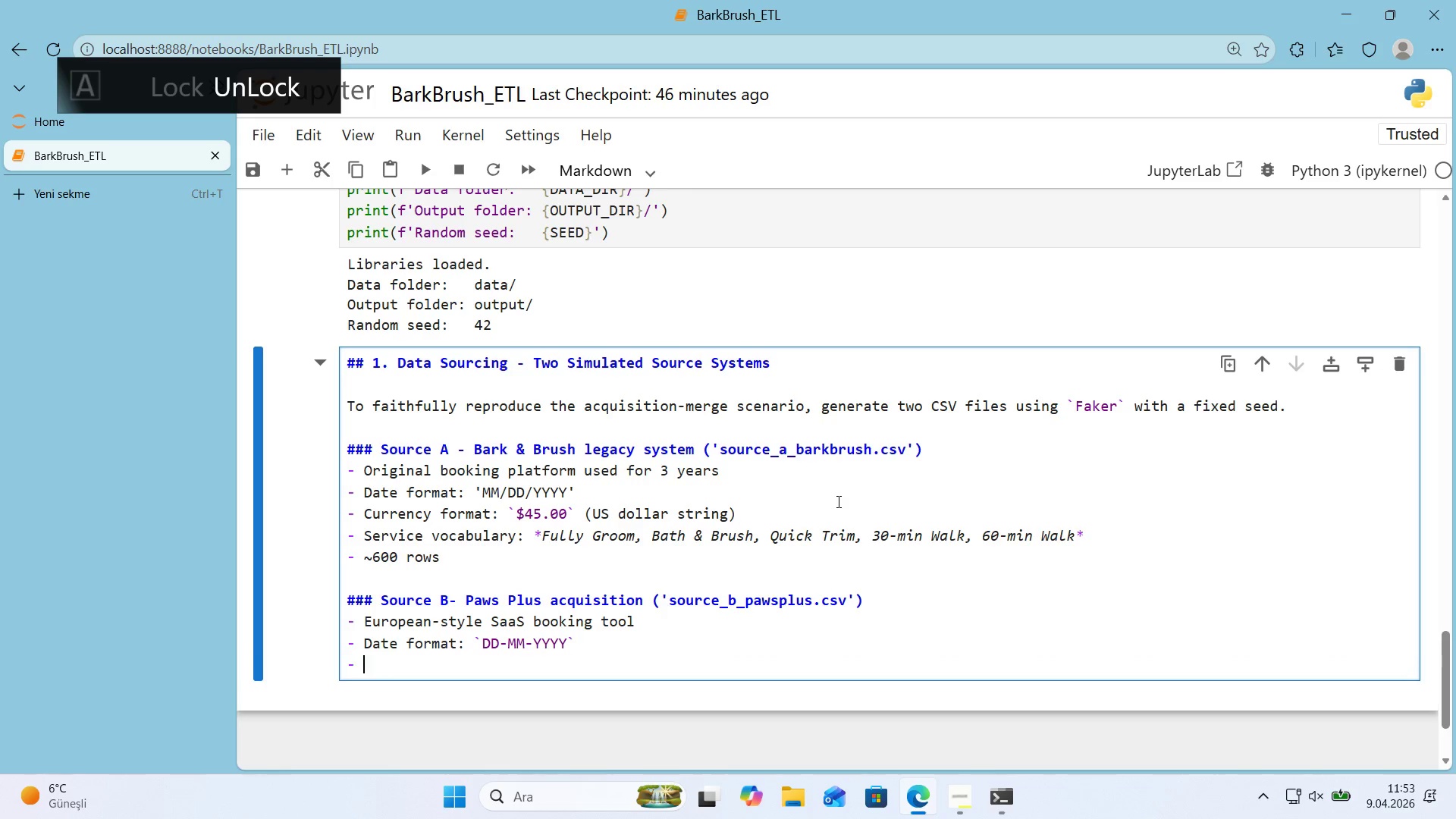 
key(Enter)
 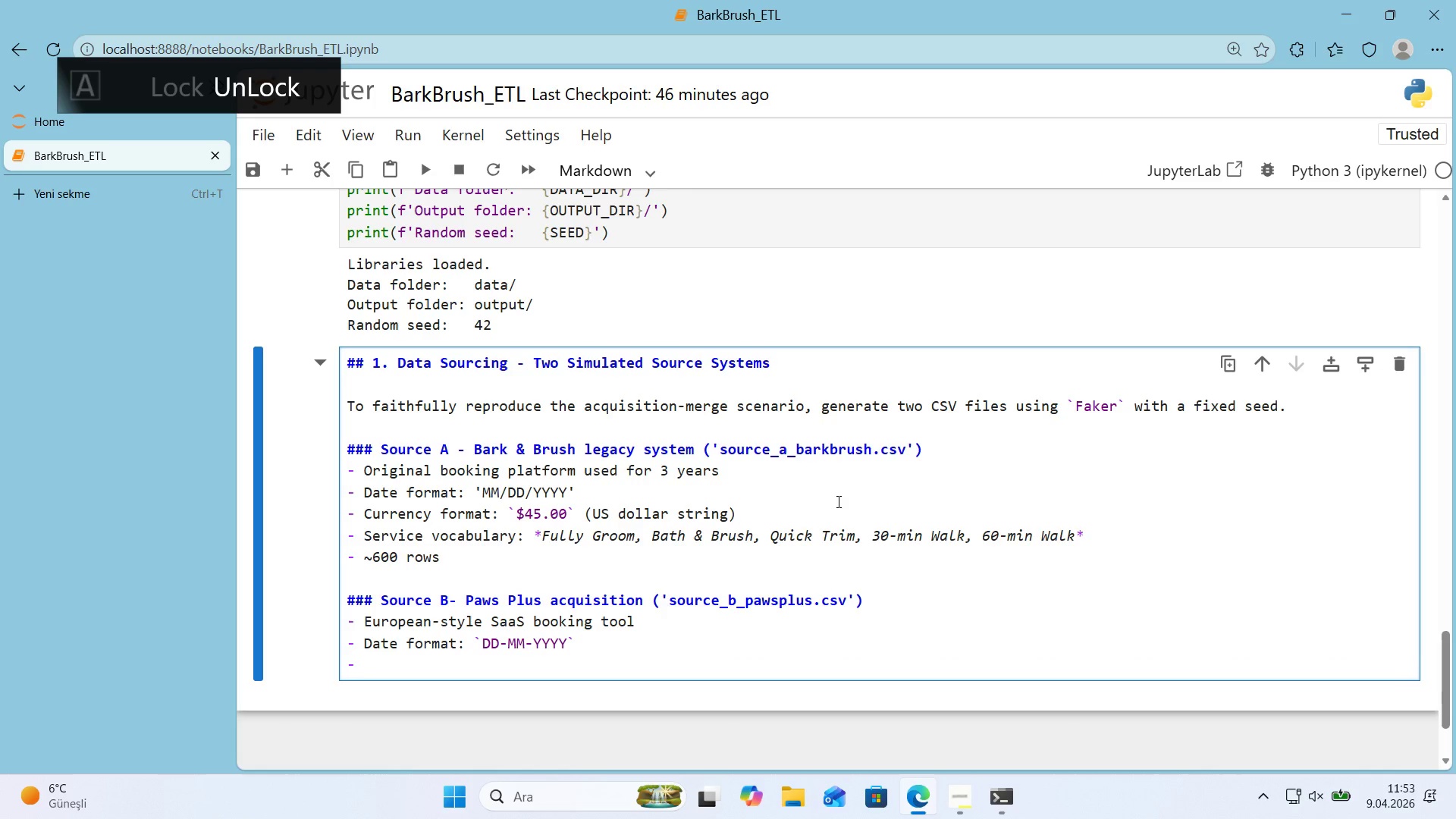 
type(Currency format> )
 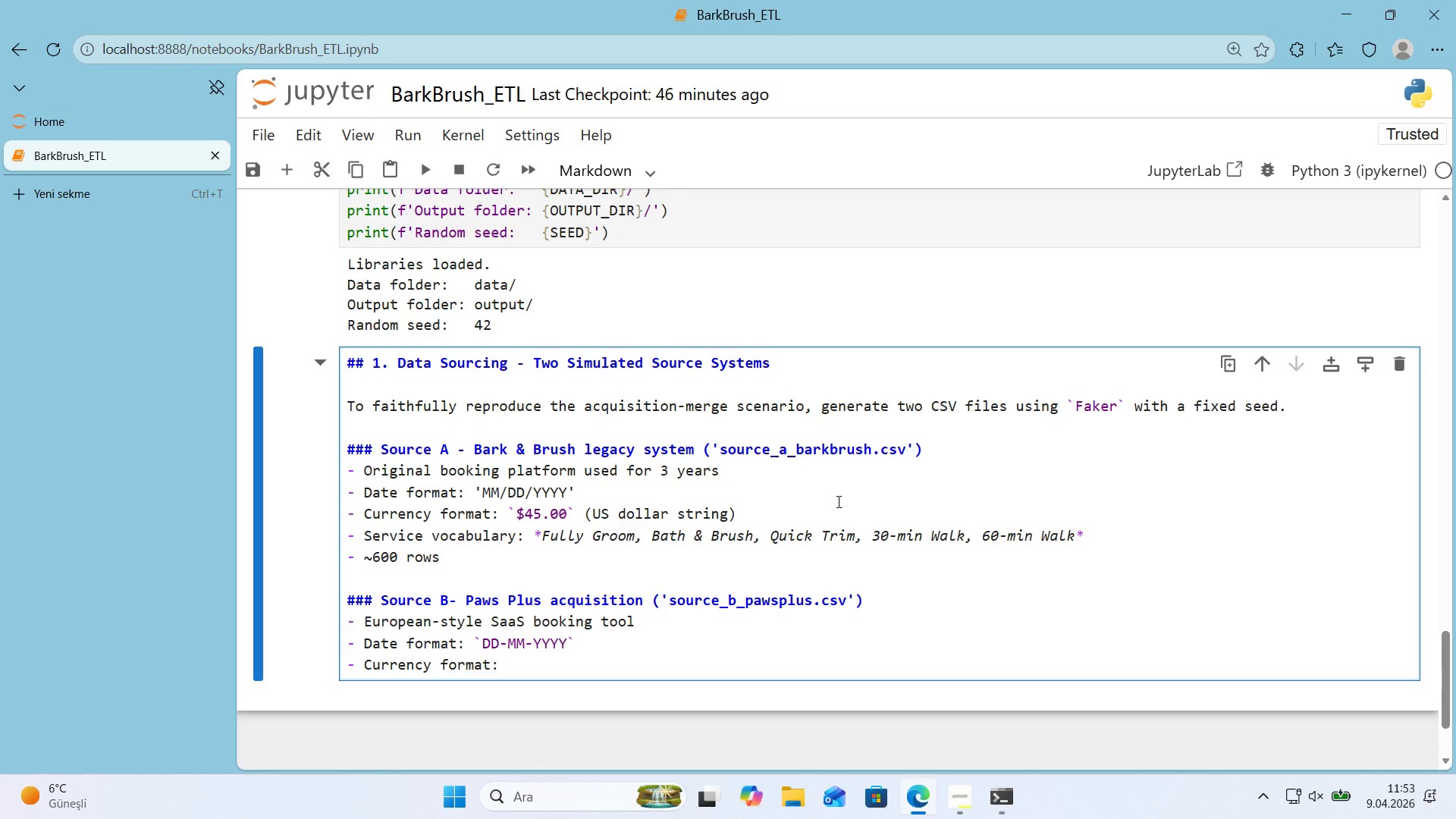 
key(Alt+Control+Comma)
 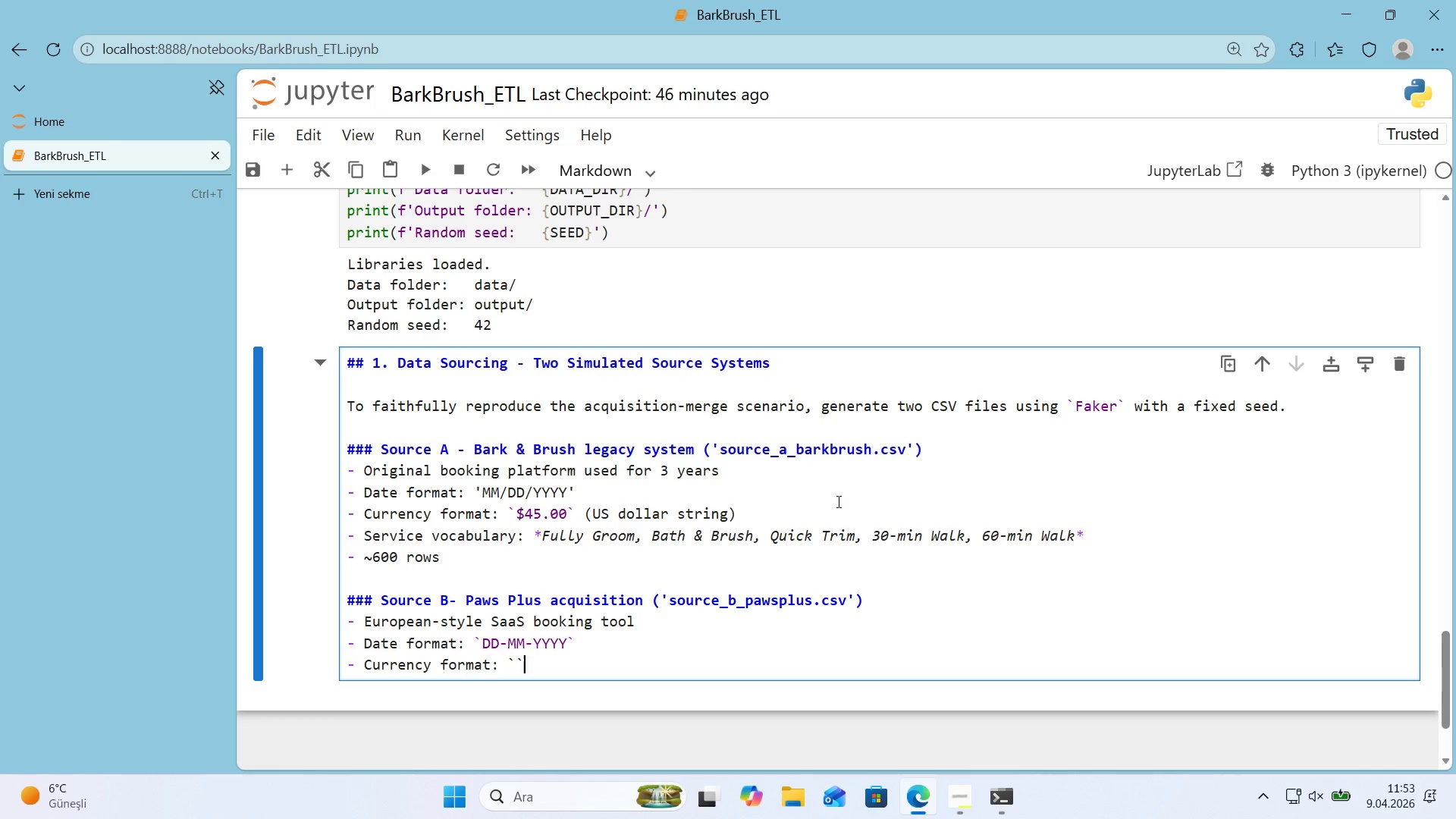 
key(Alt+Control+Comma)
 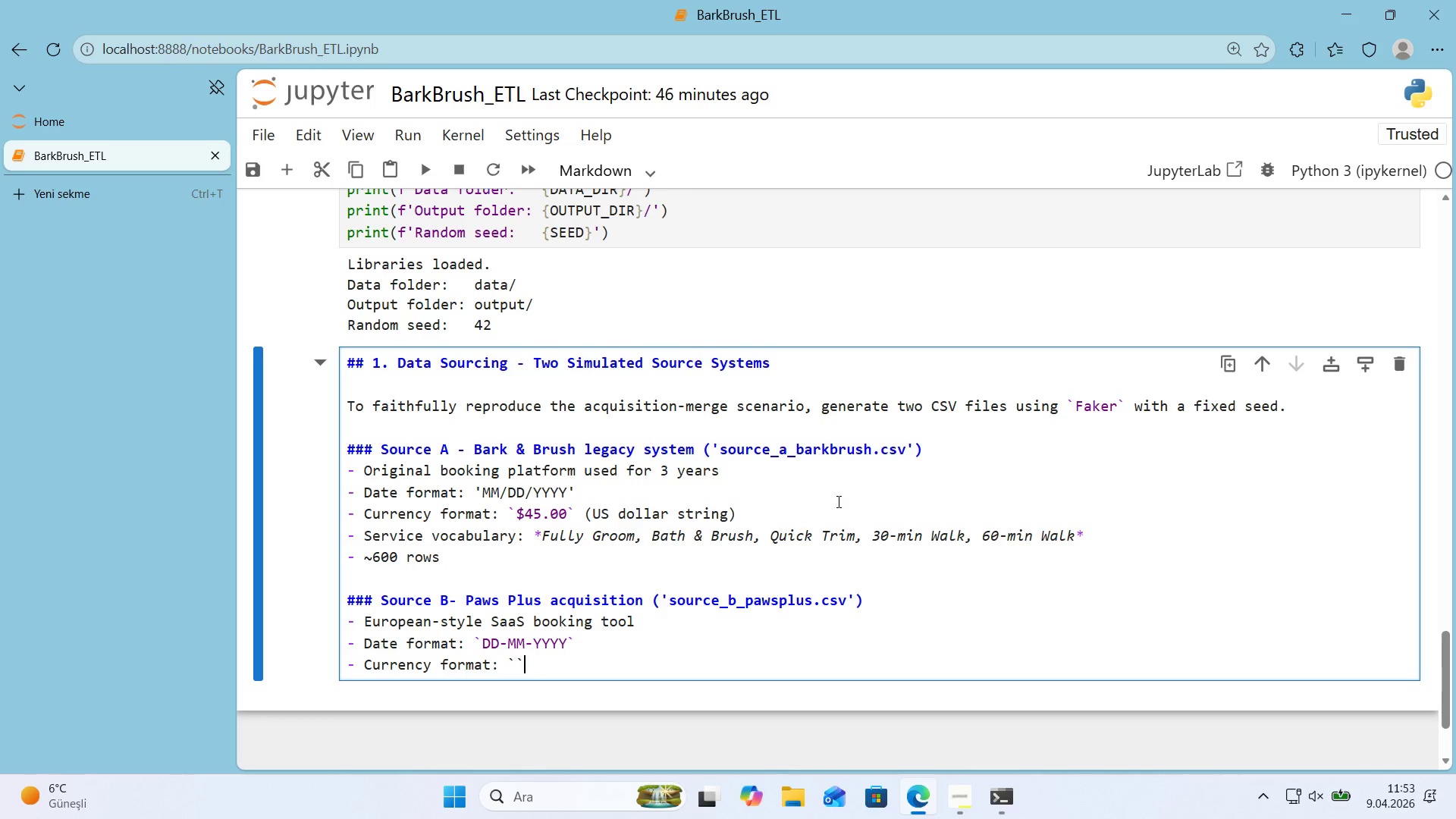 
key(ArrowLeft)
 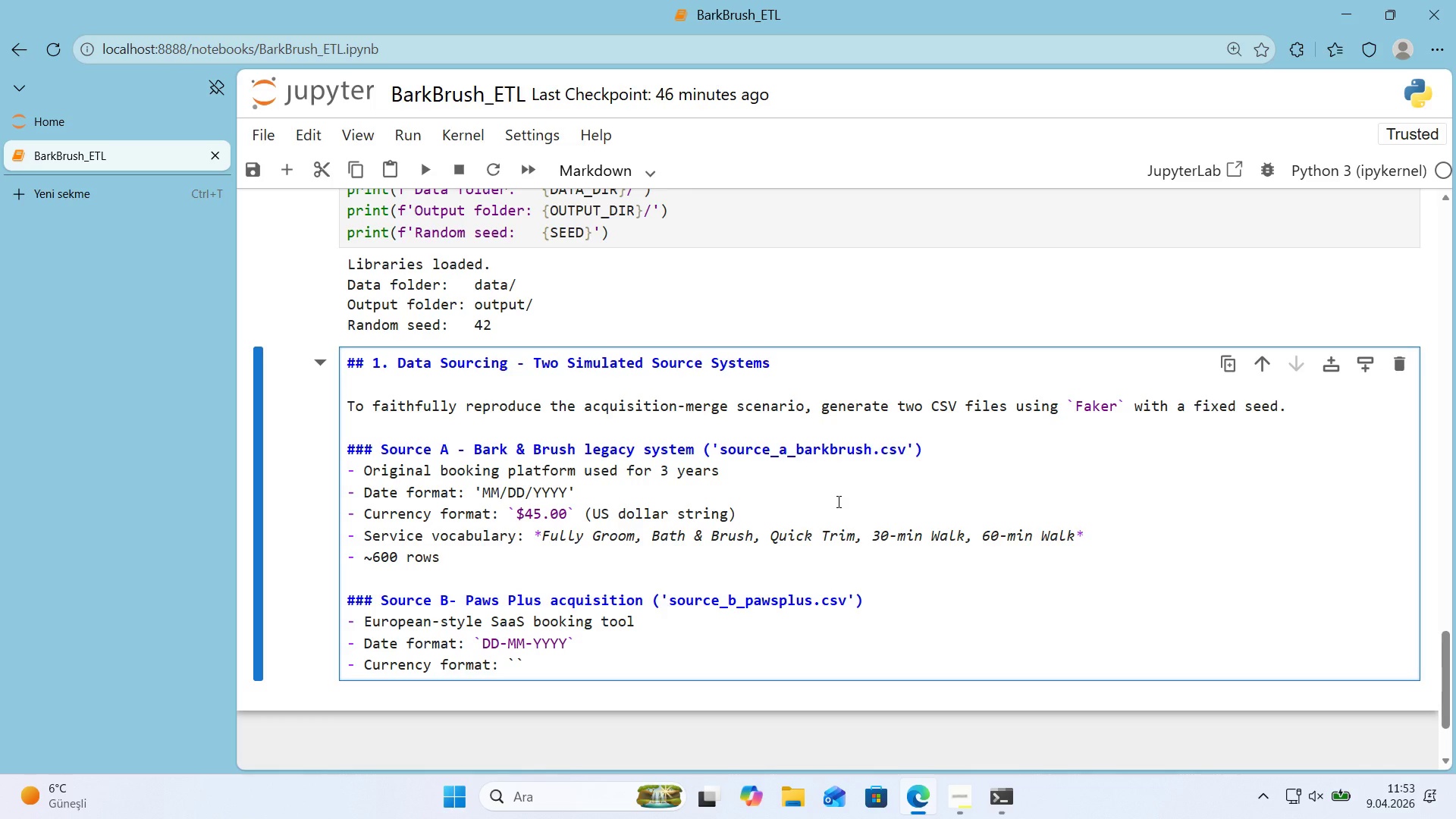 
key(Backquote)
 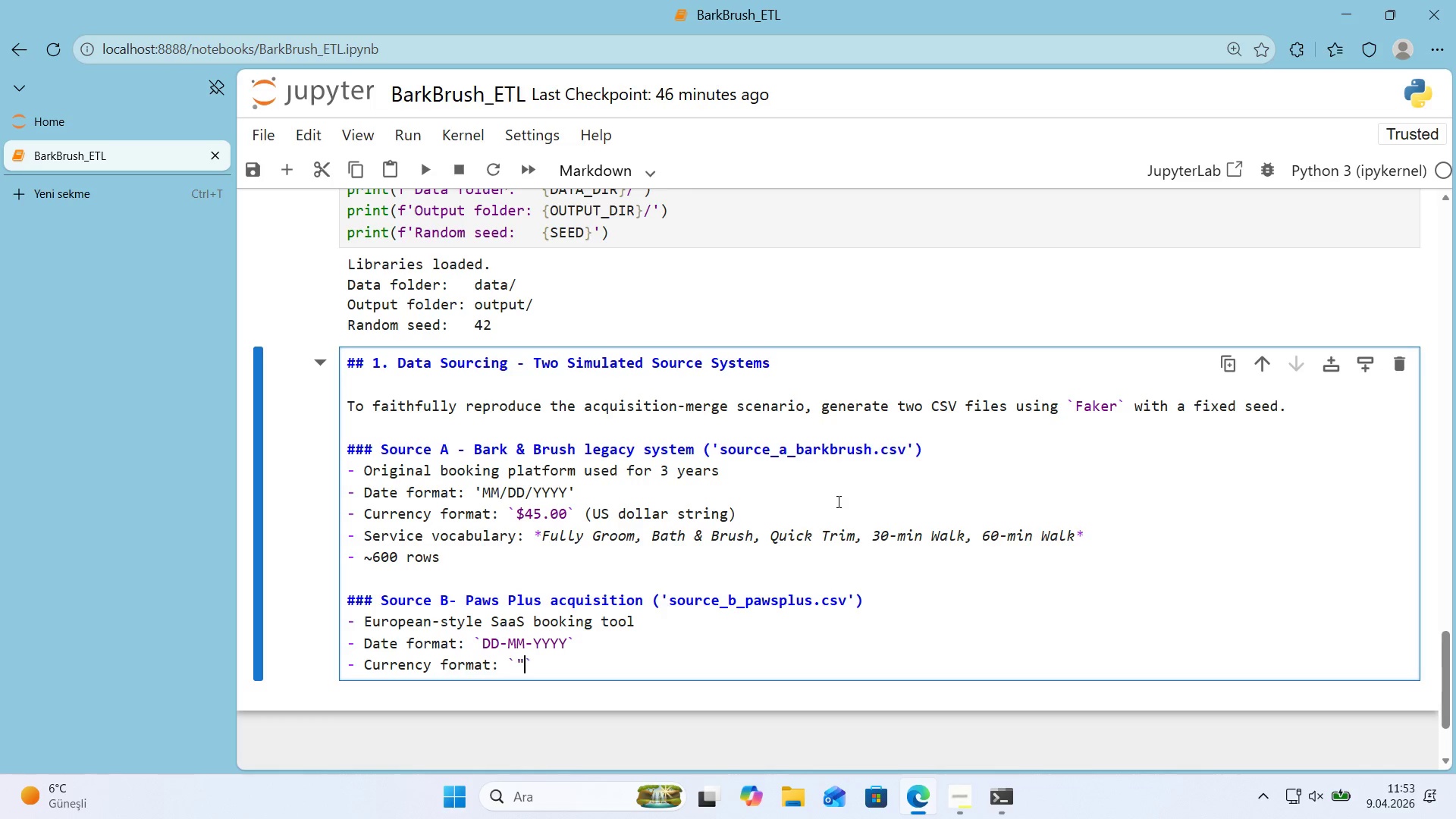 
key(Backquote)
 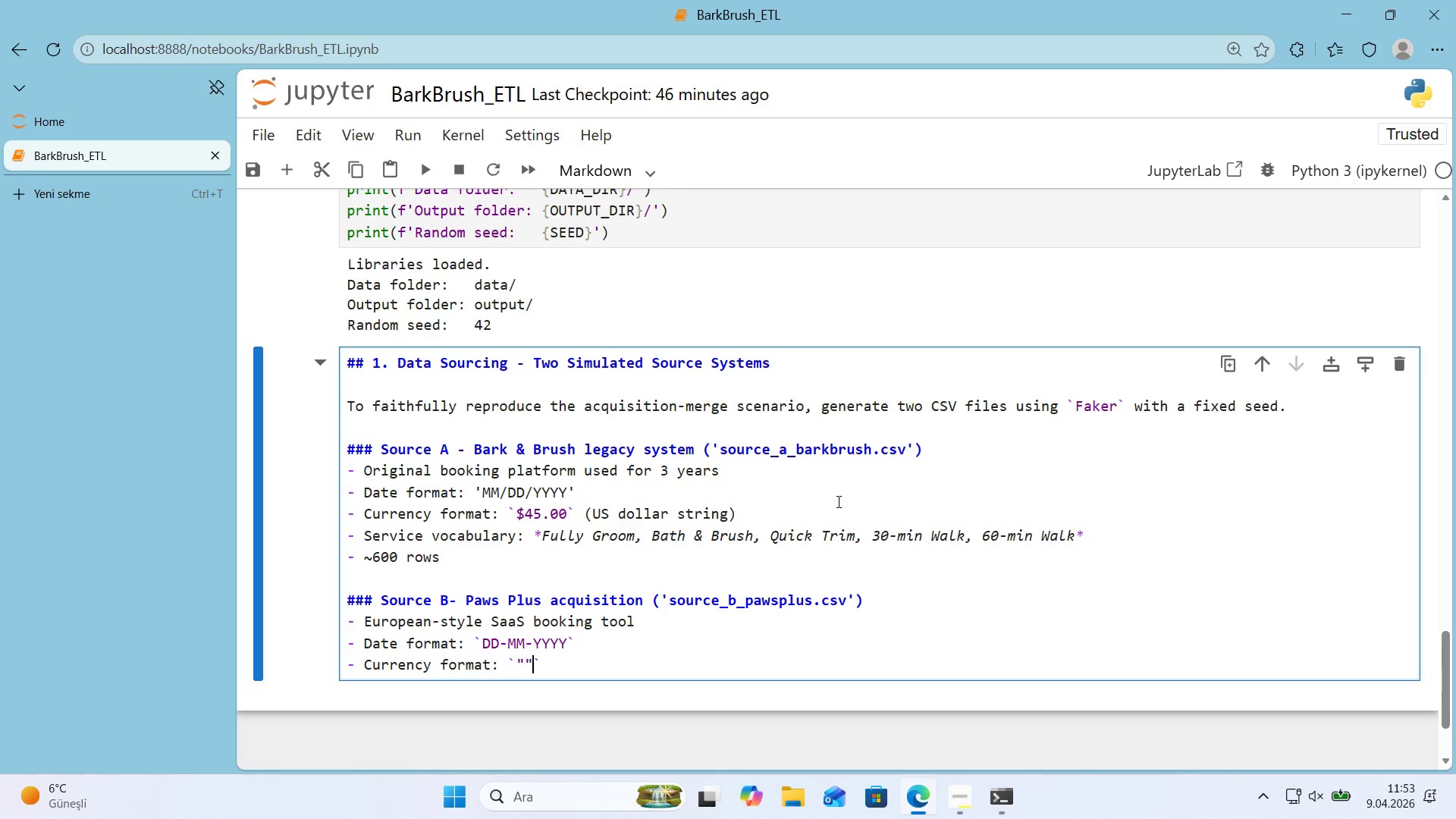 
key(ArrowLeft)
 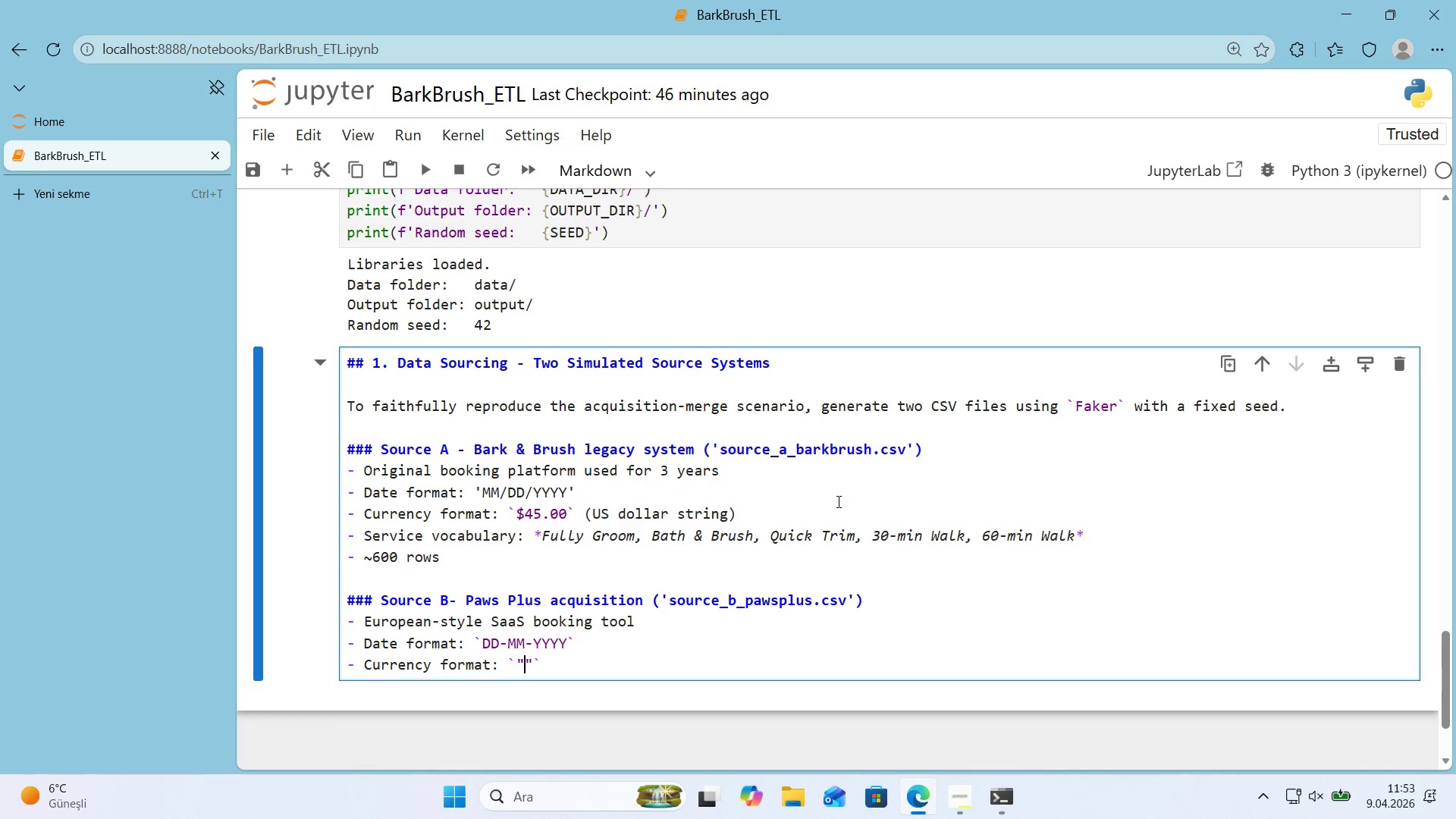 
type(45,00 USD)
 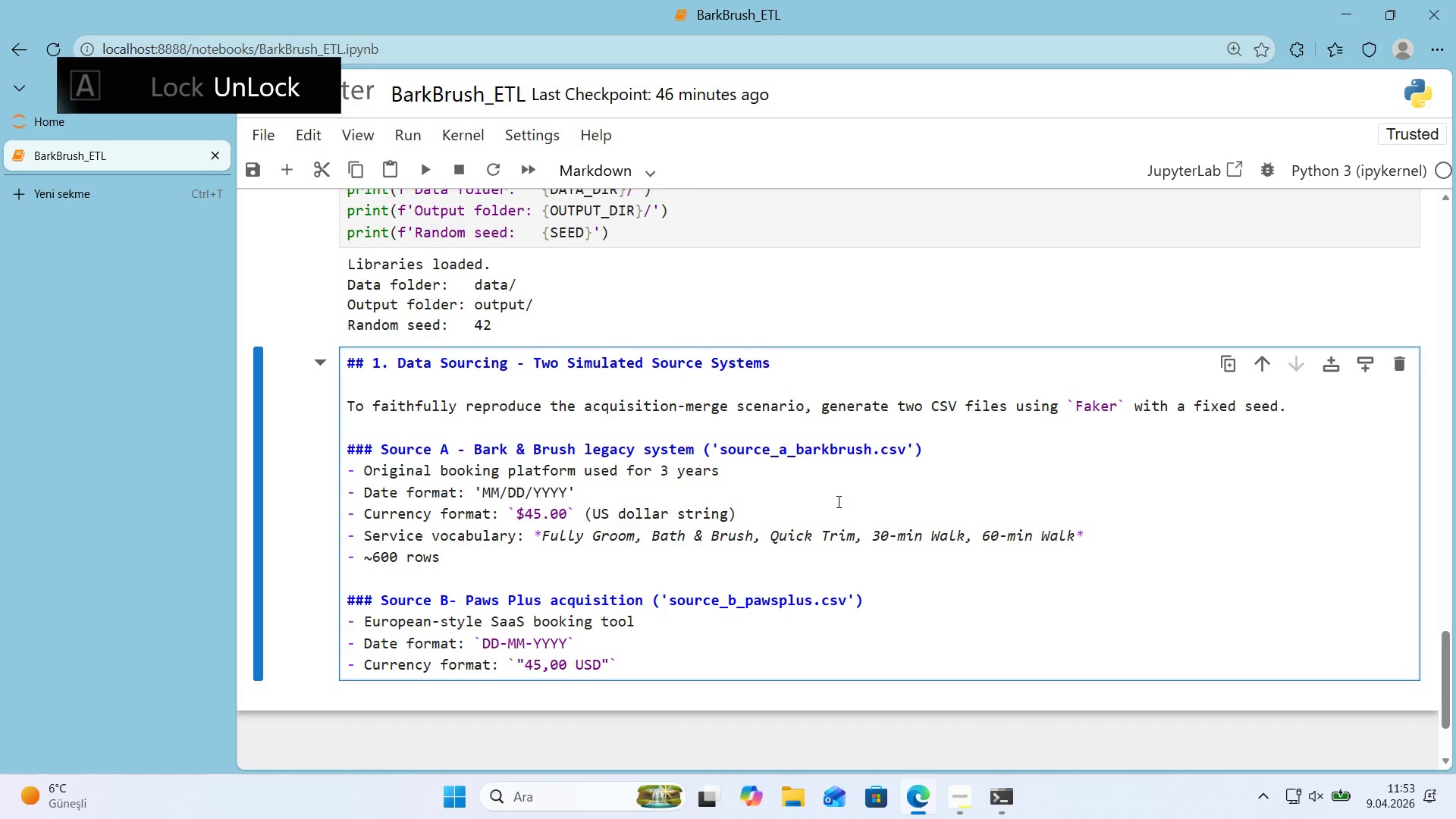 
key(ArrowRight)
 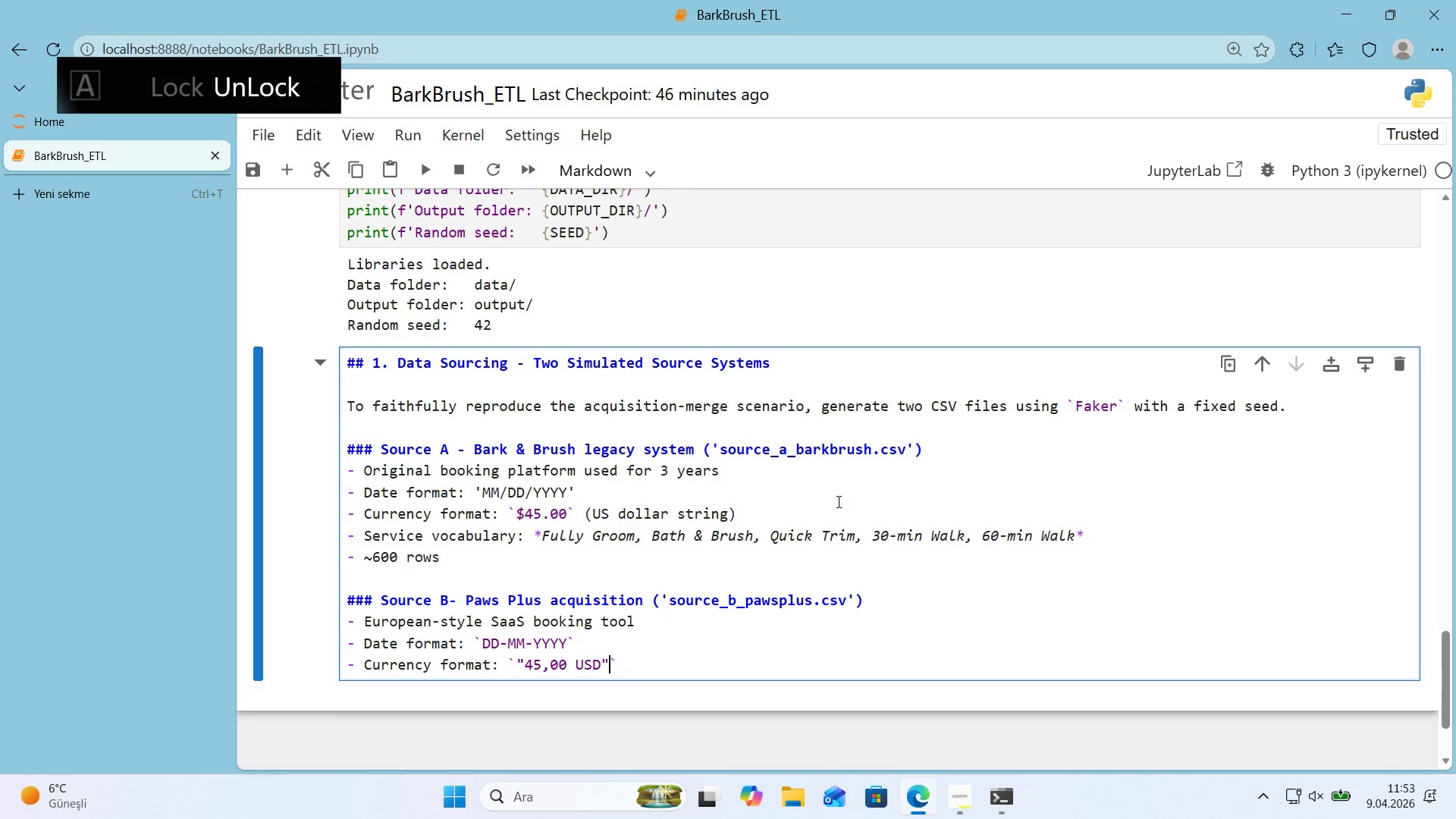 
key(ArrowRight)
 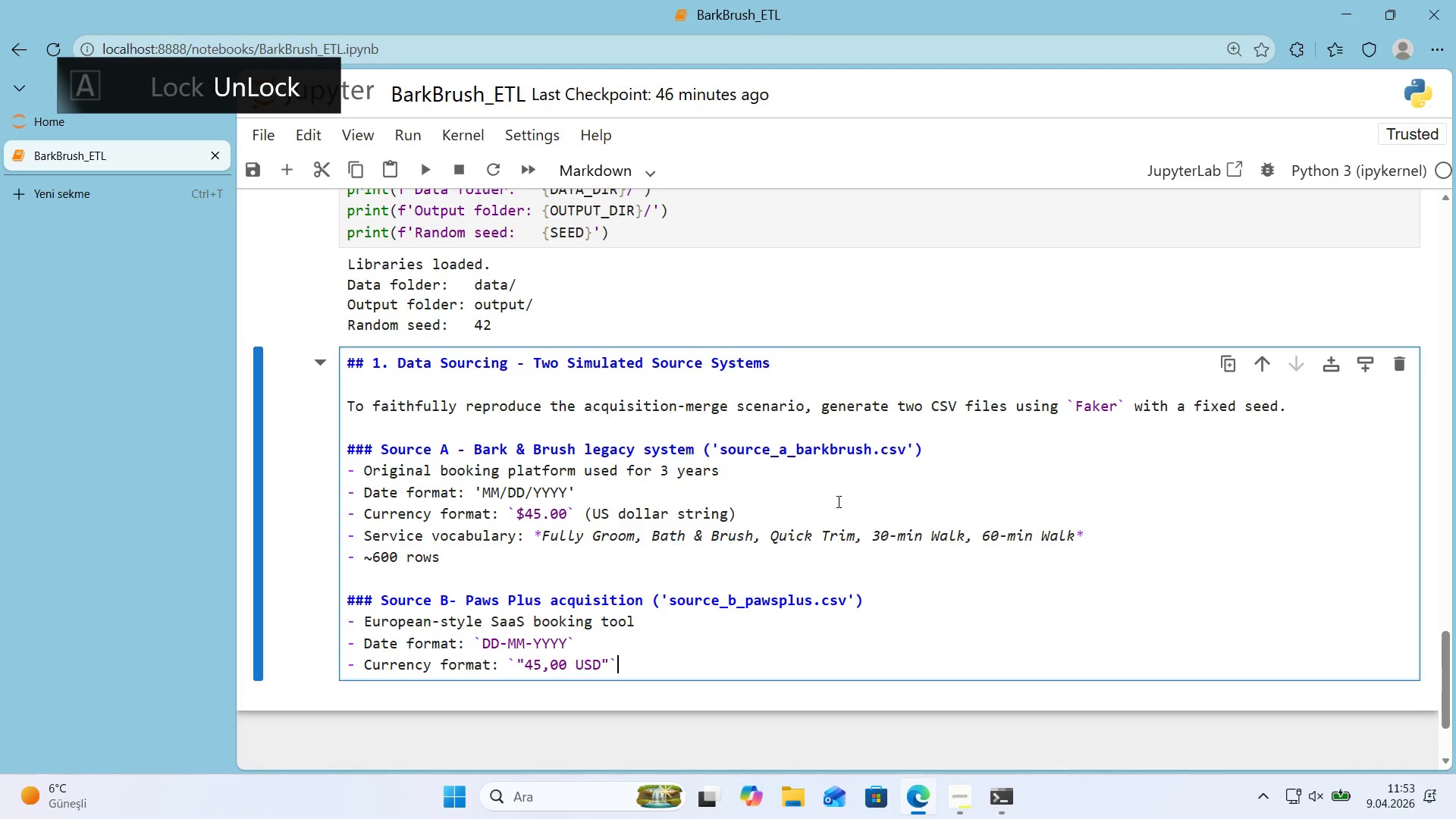 
type( *()
 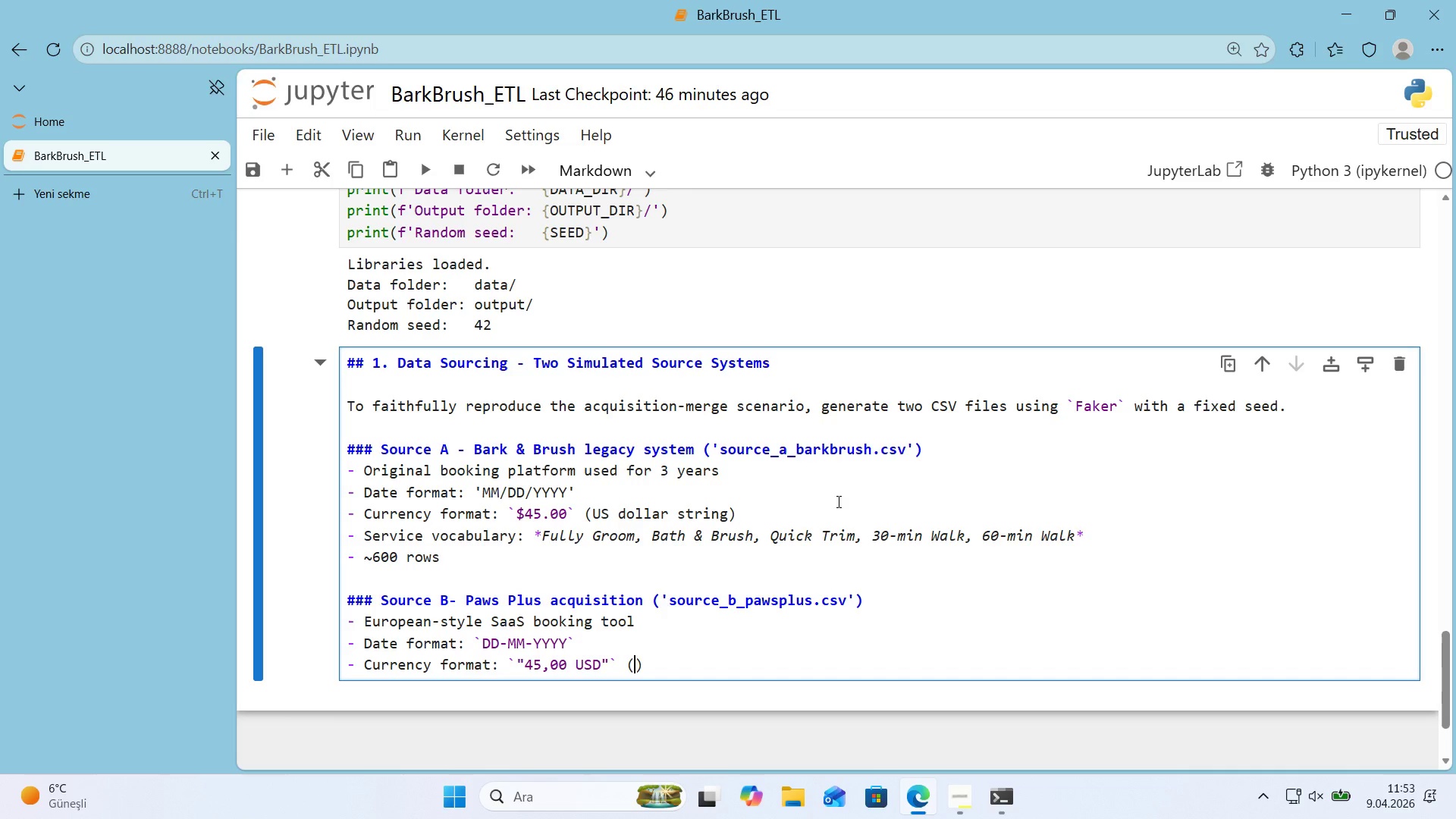 
 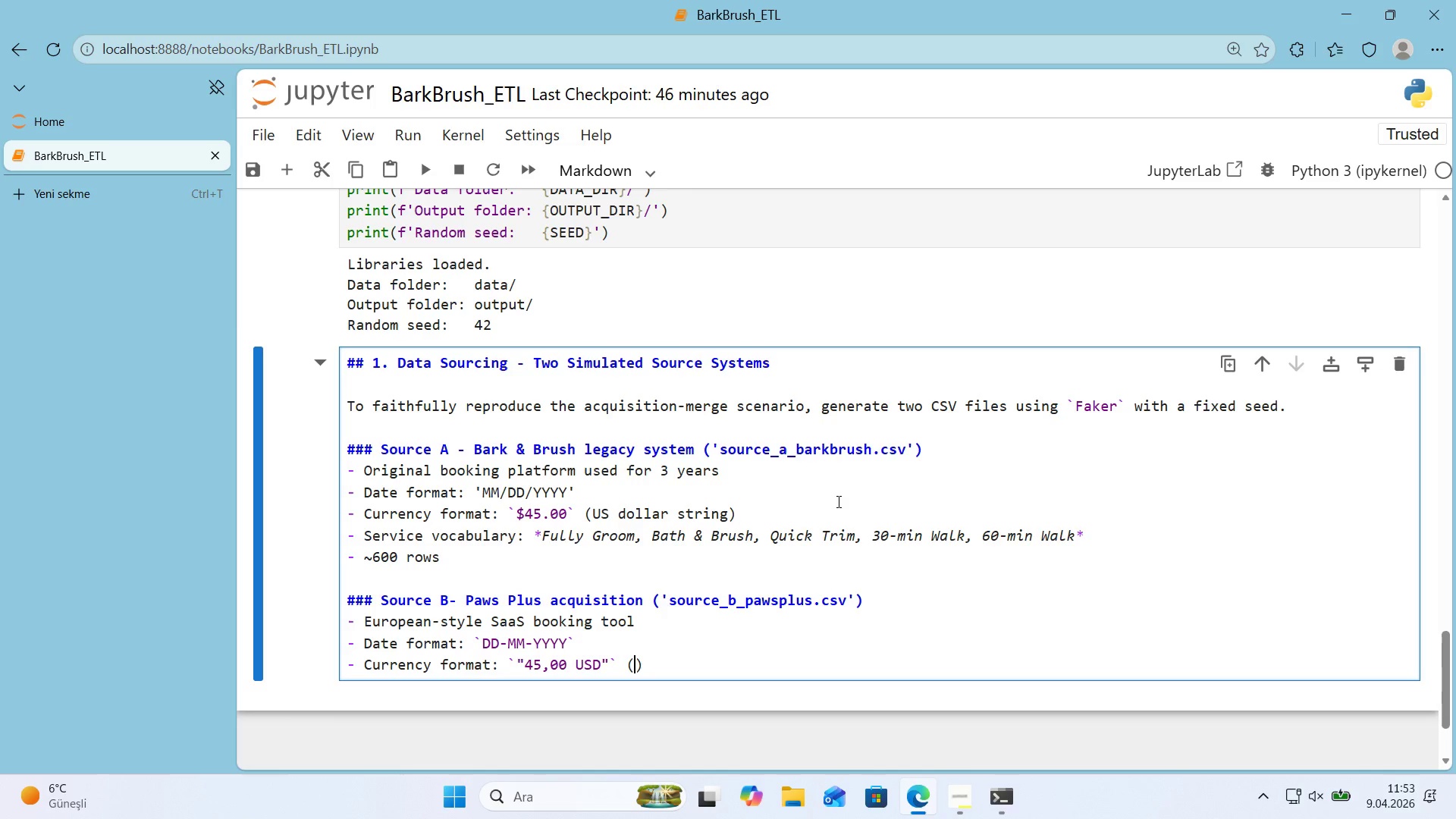 
key(ArrowLeft)
 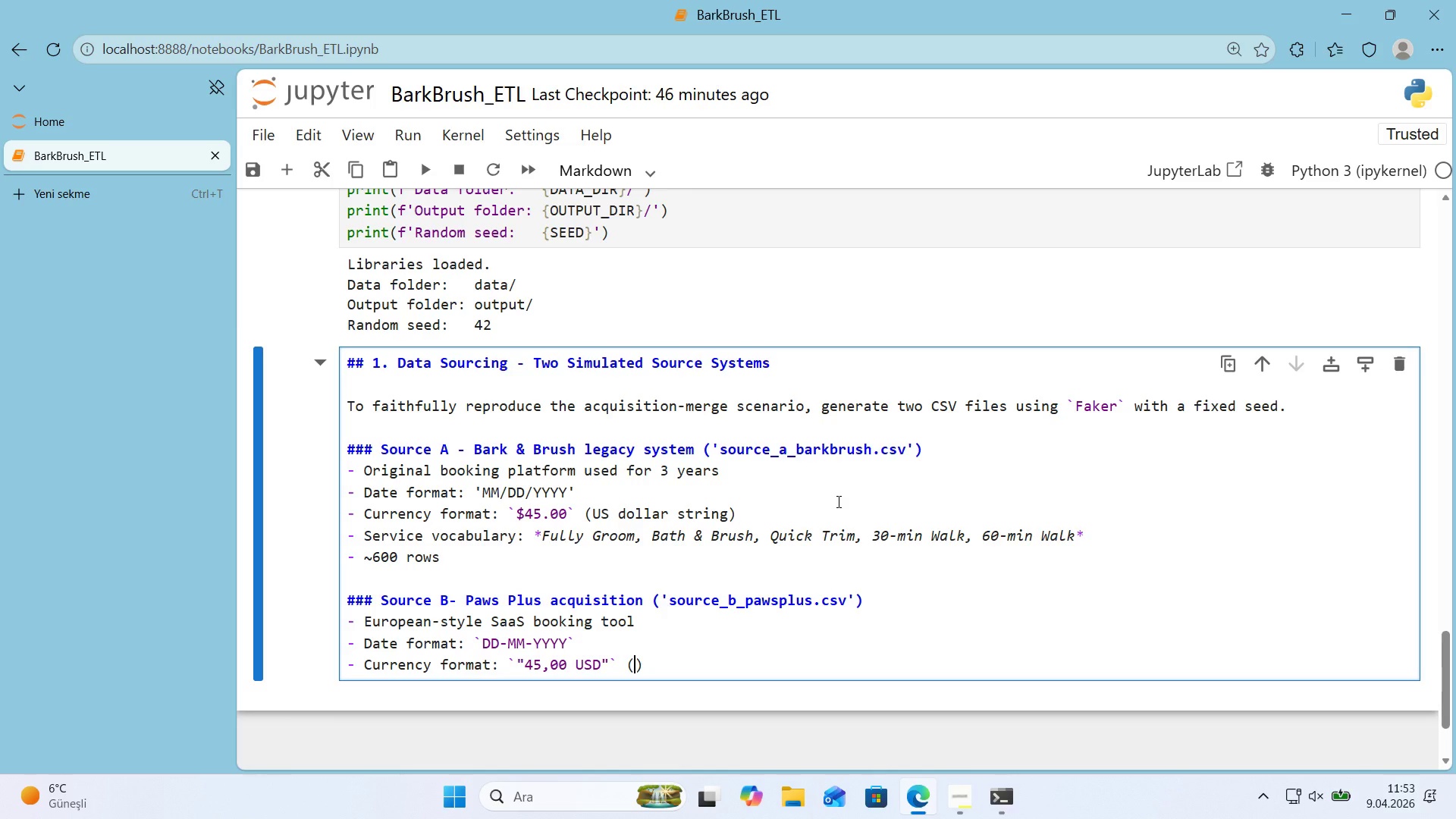 
type(C)
key(Backspace)
type(comma dec'mal, suff'x code)
 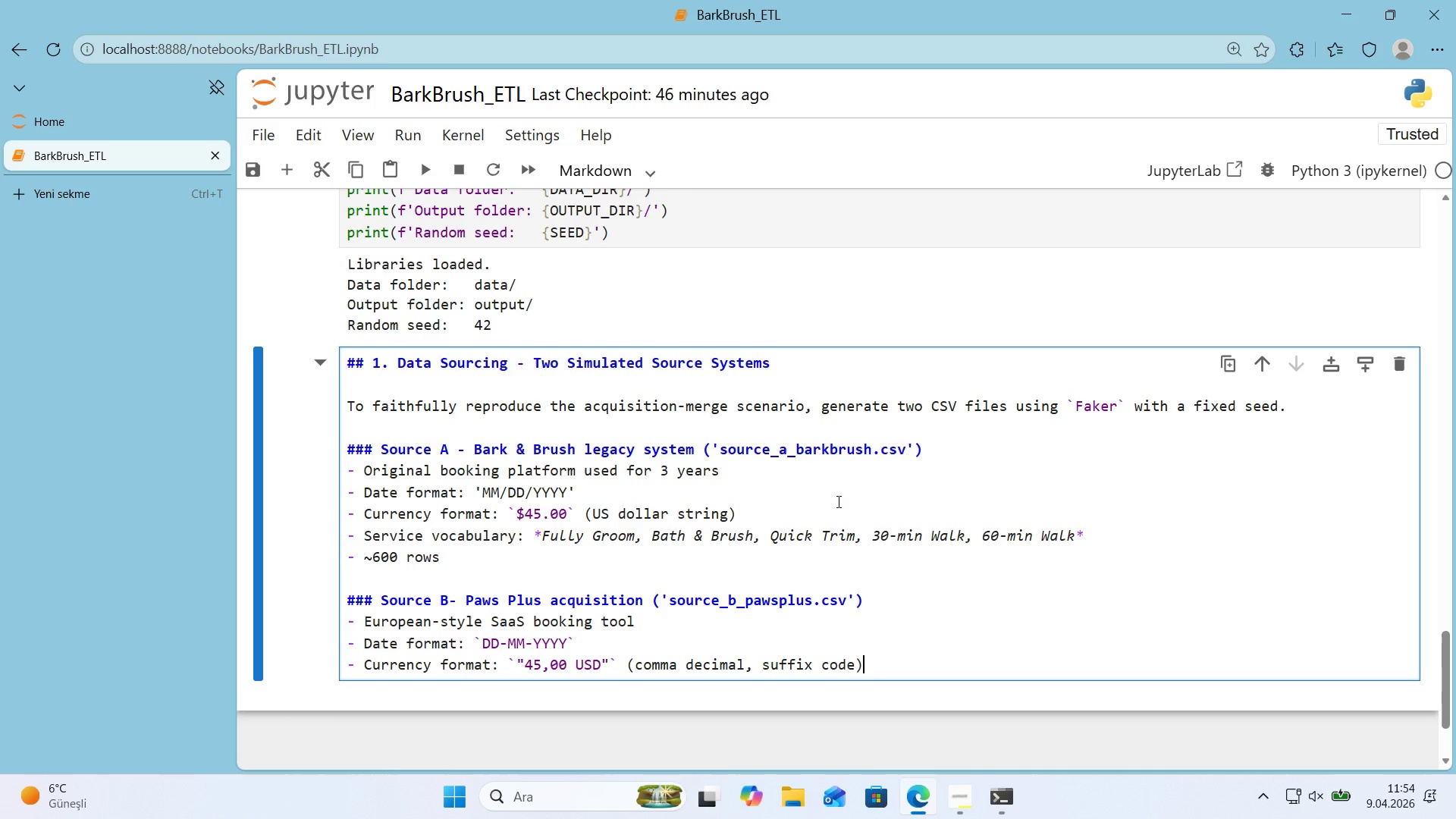 
key(ArrowRight)
 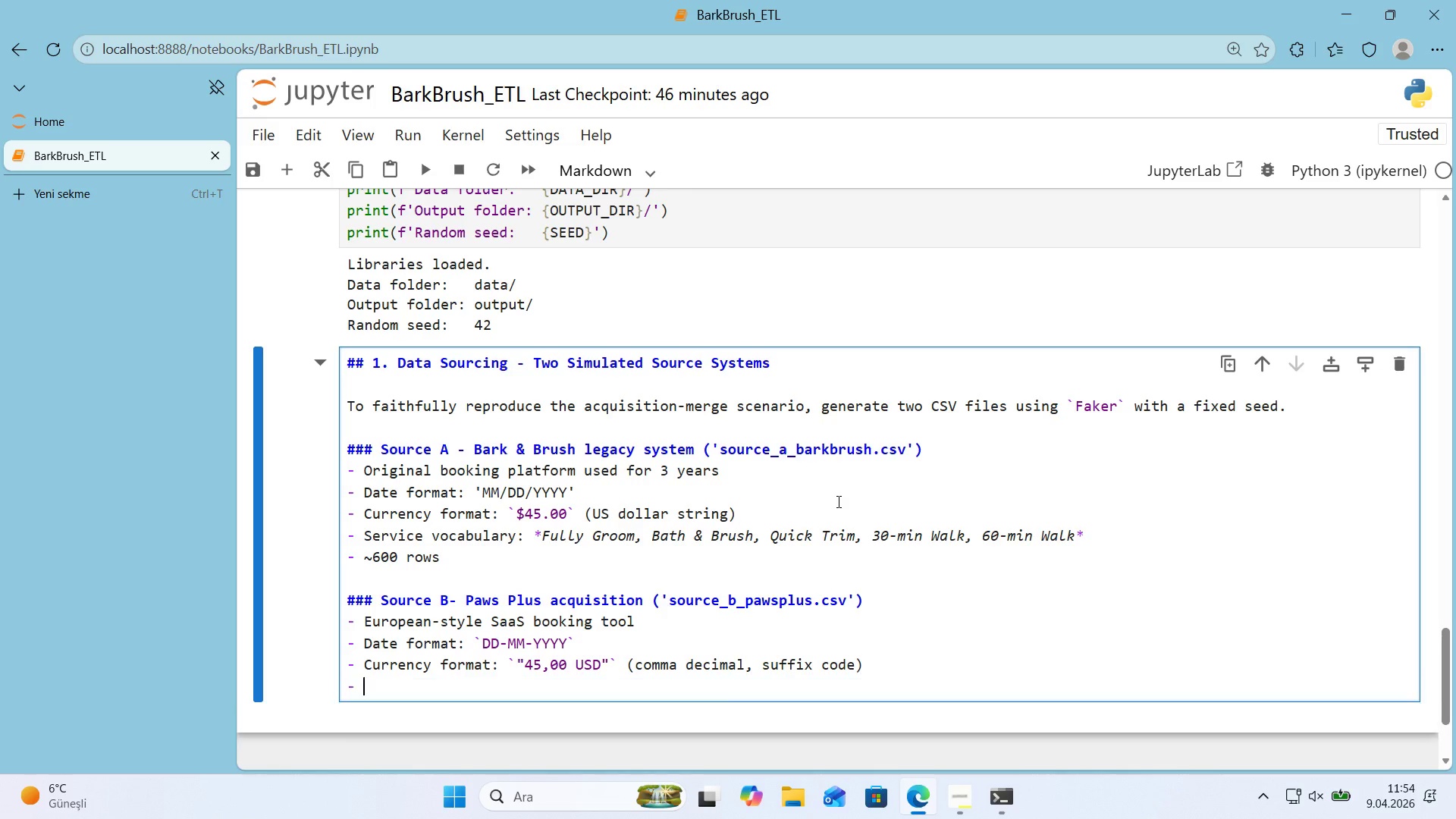 
key(Enter)
 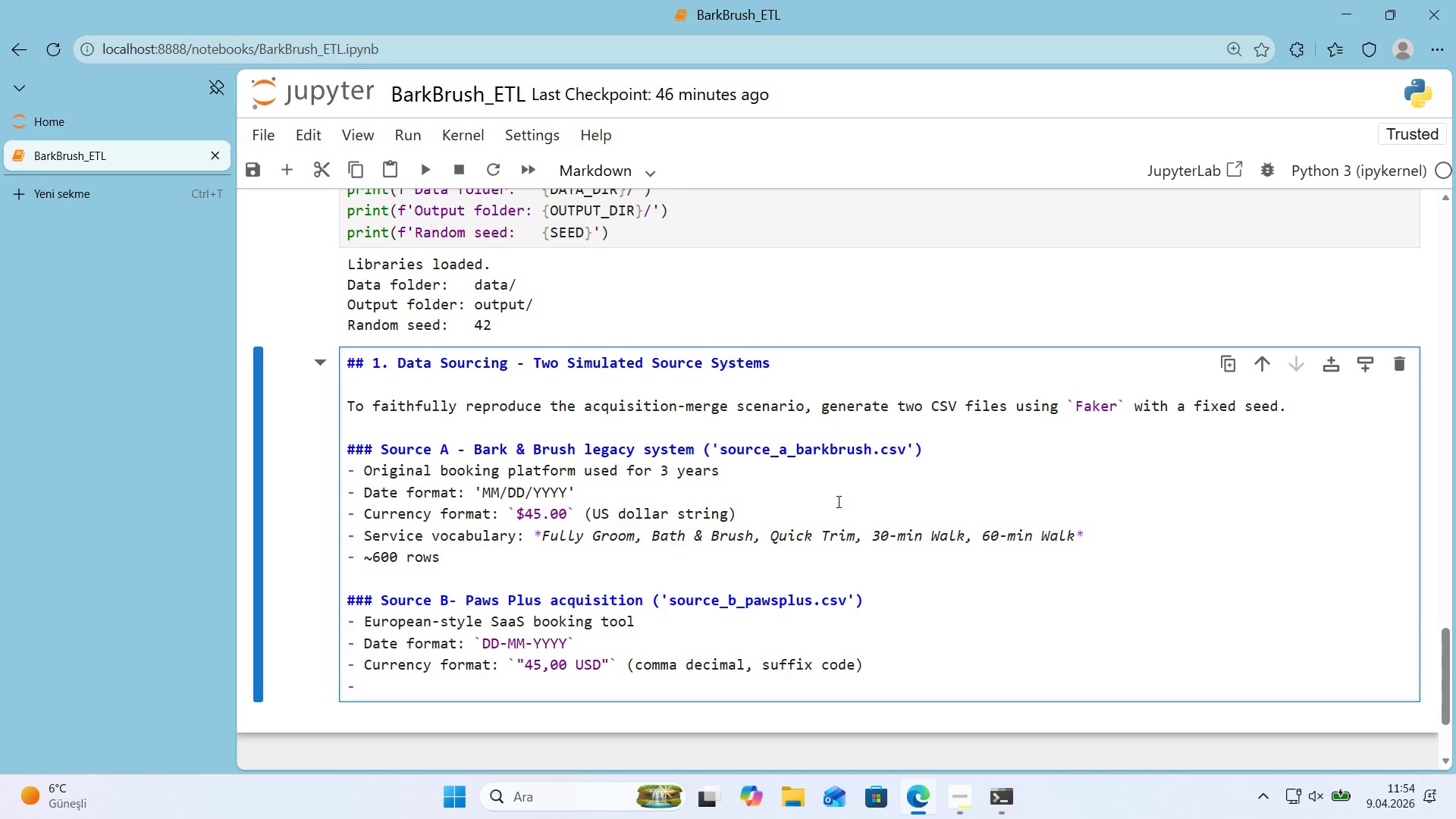 
type(Serb)
key(Backspace)
type(v'ce vocabulary> **)
 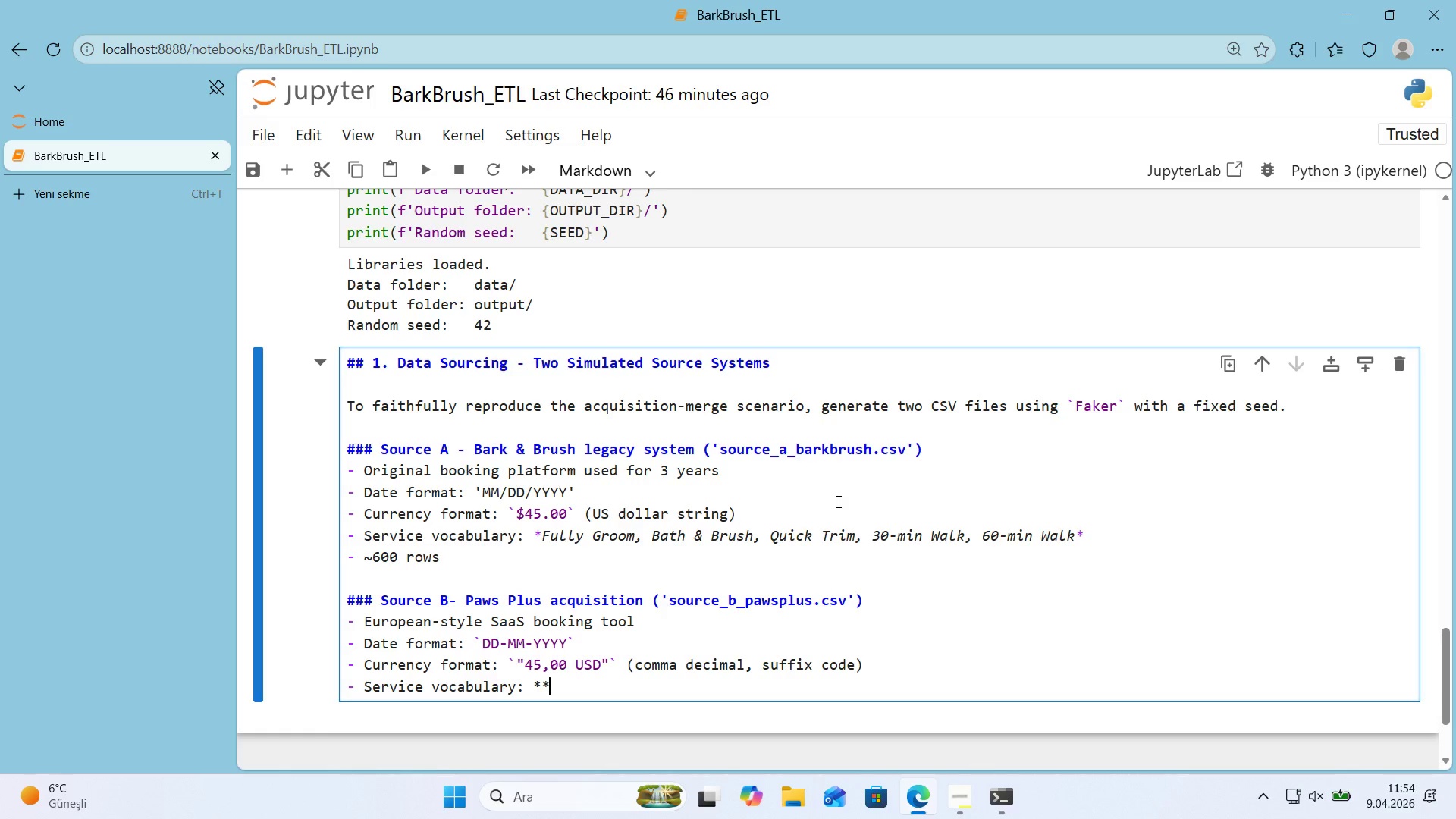 
key(ArrowLeft)
 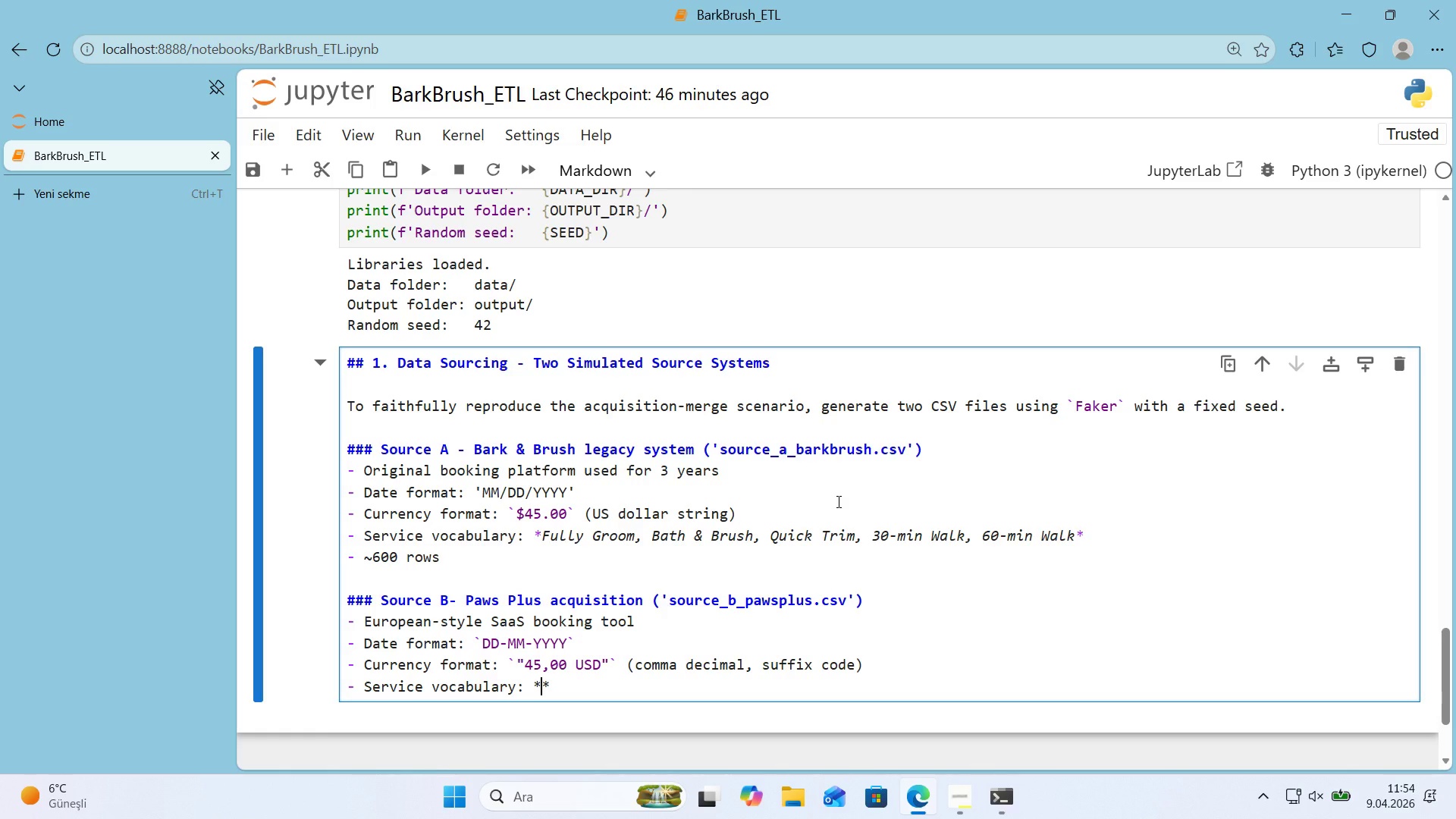 
type(Deluxe Wash ^ Cut, Puppy Bath, Na'l^)
 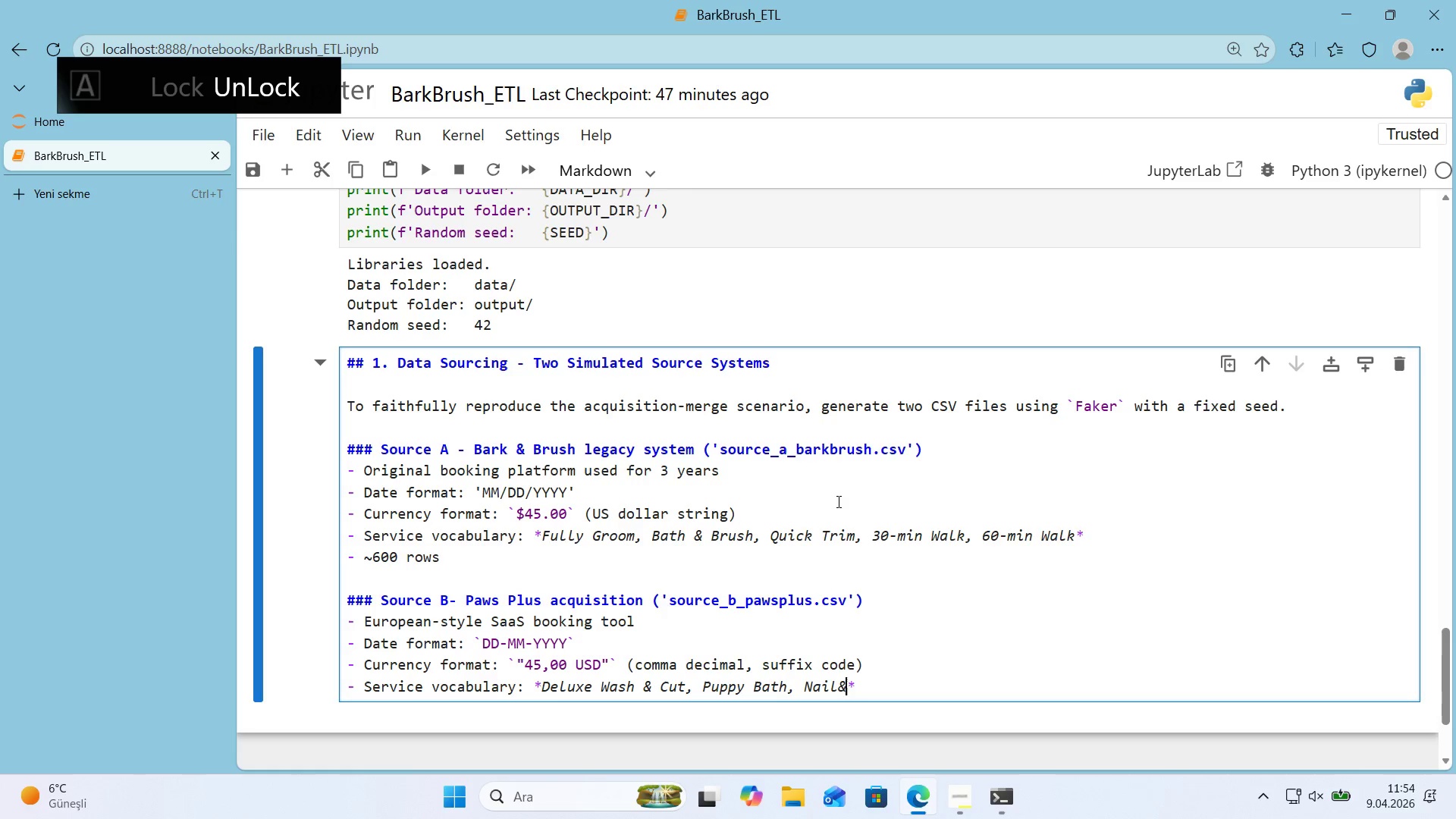 
key(ArrowLeft)
 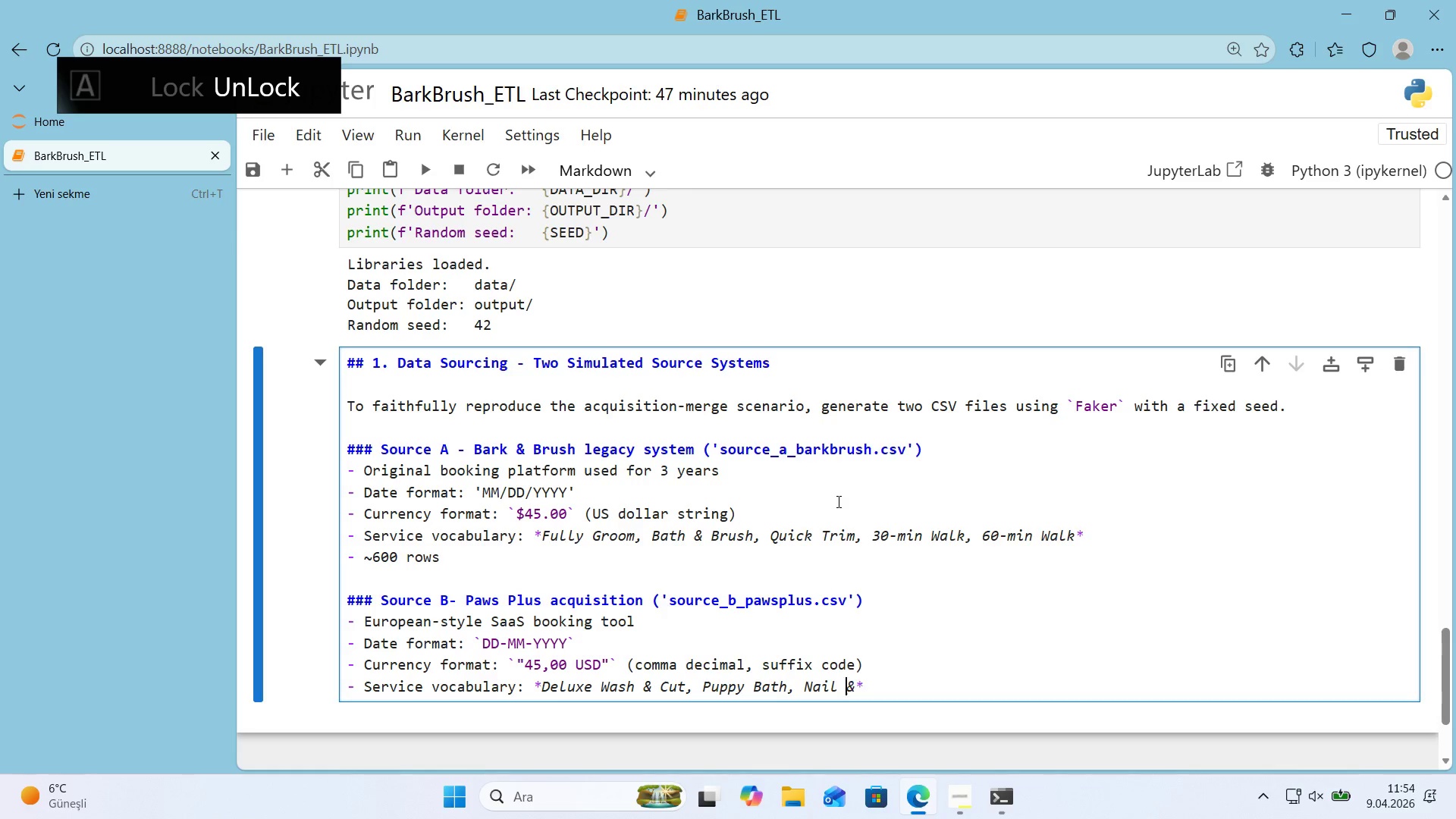 
key(Space)
 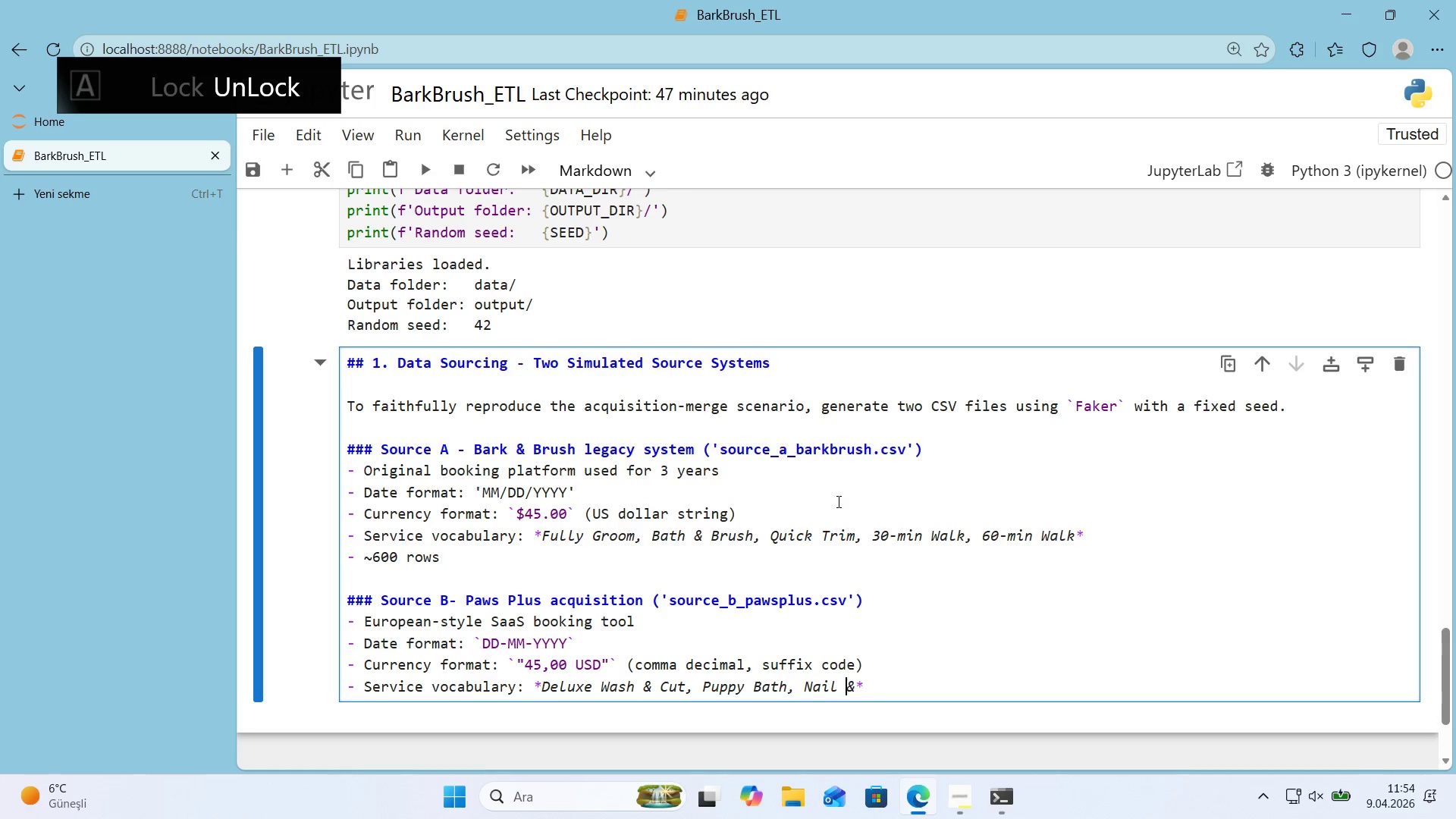 
key(ArrowRight)
 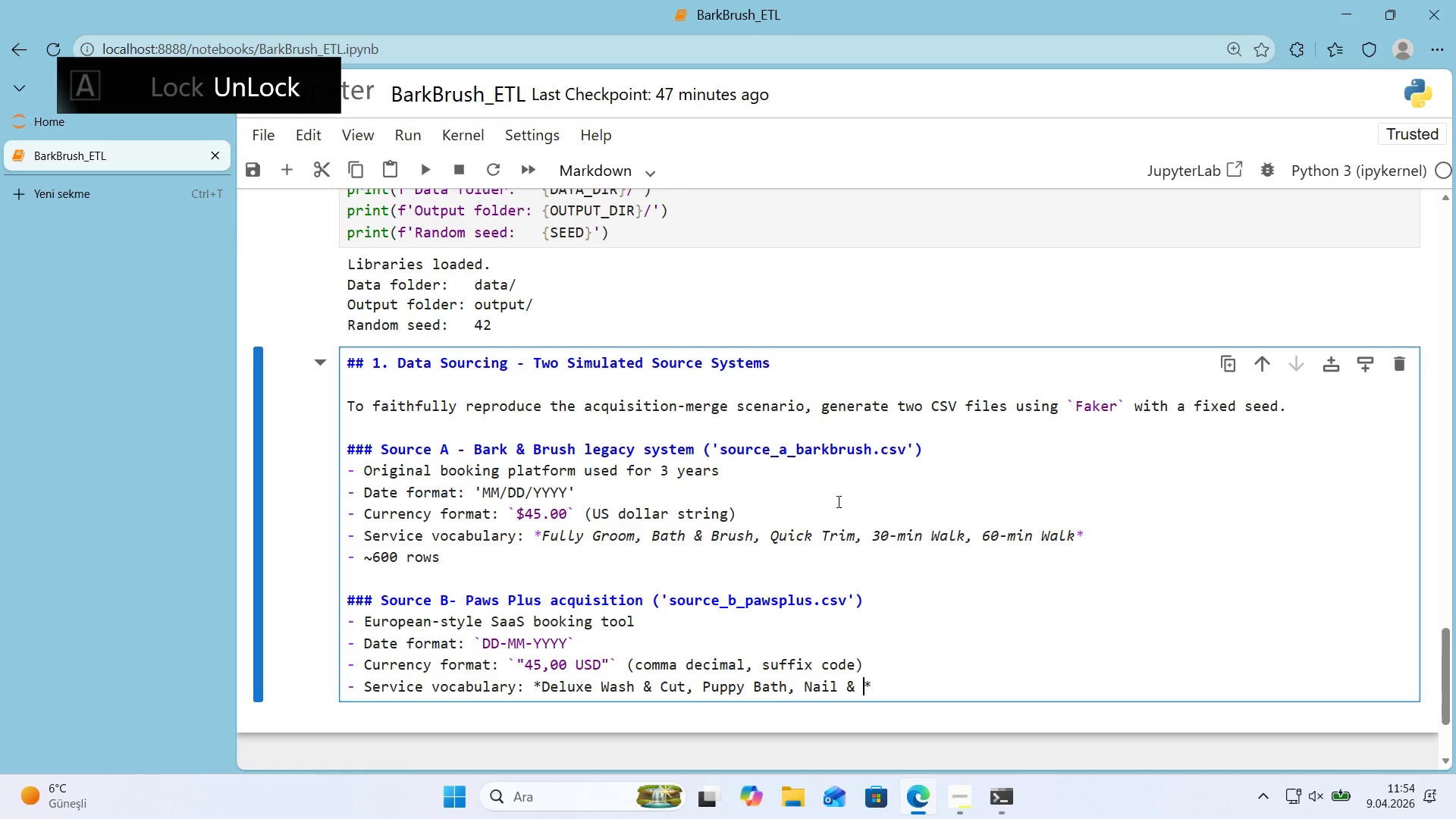 
type( T'dy, Dog Walk Soh)
key(Backspace)
key(Backspace)
type(hort, Dol)
key(Backspace)
type(g Walk Long)
 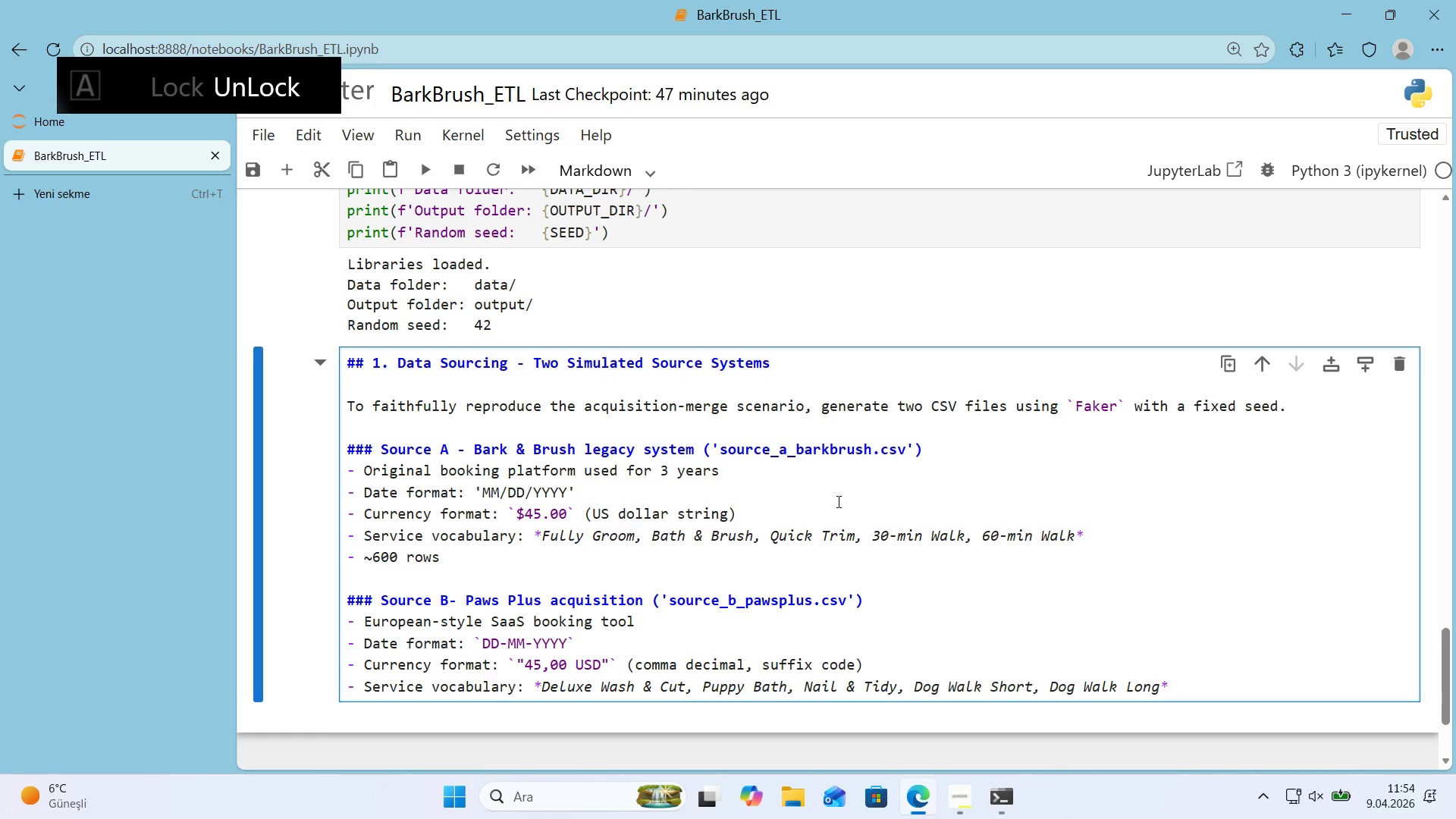 
key(ArrowRight)
 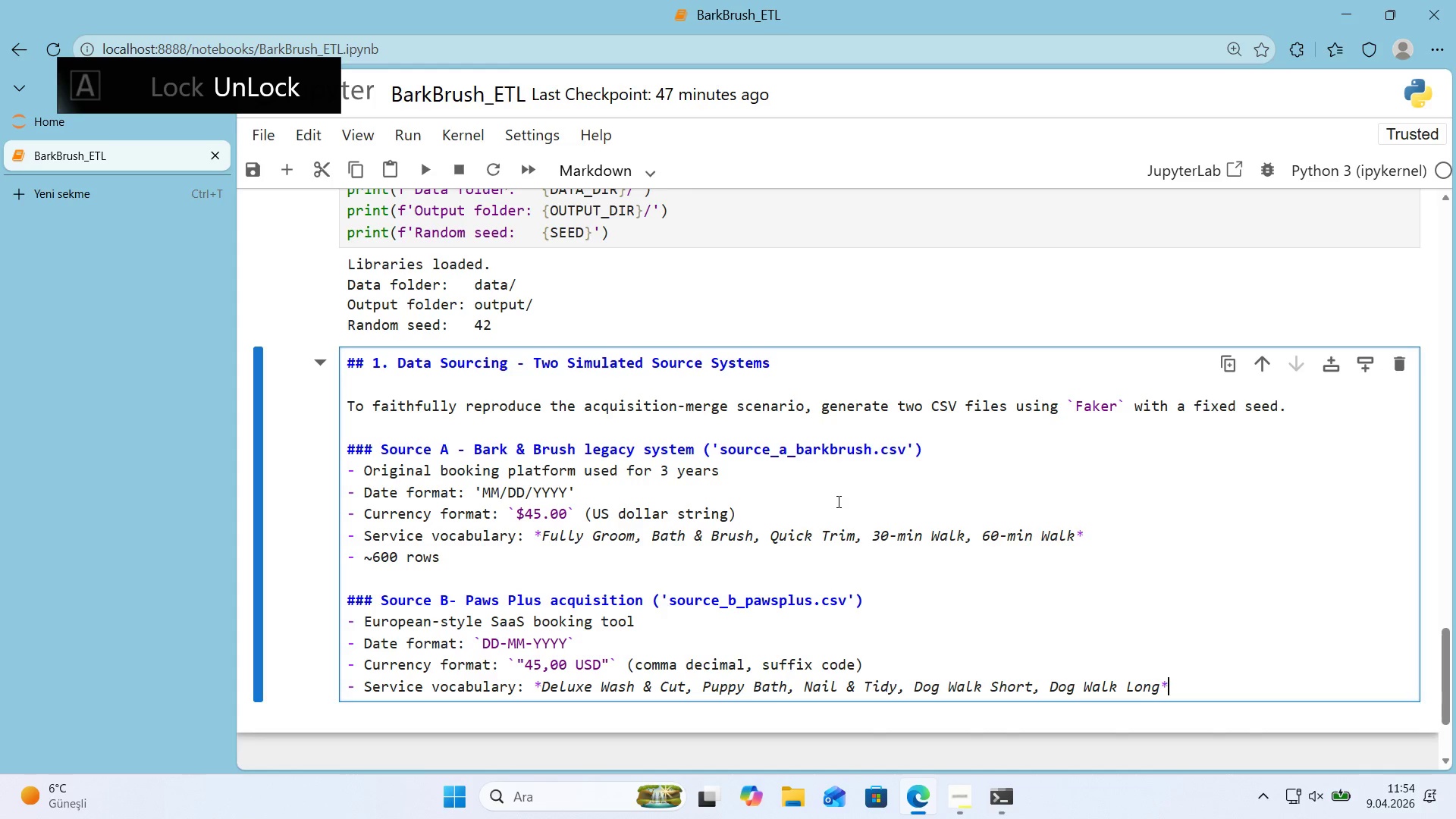 
key(Enter)
 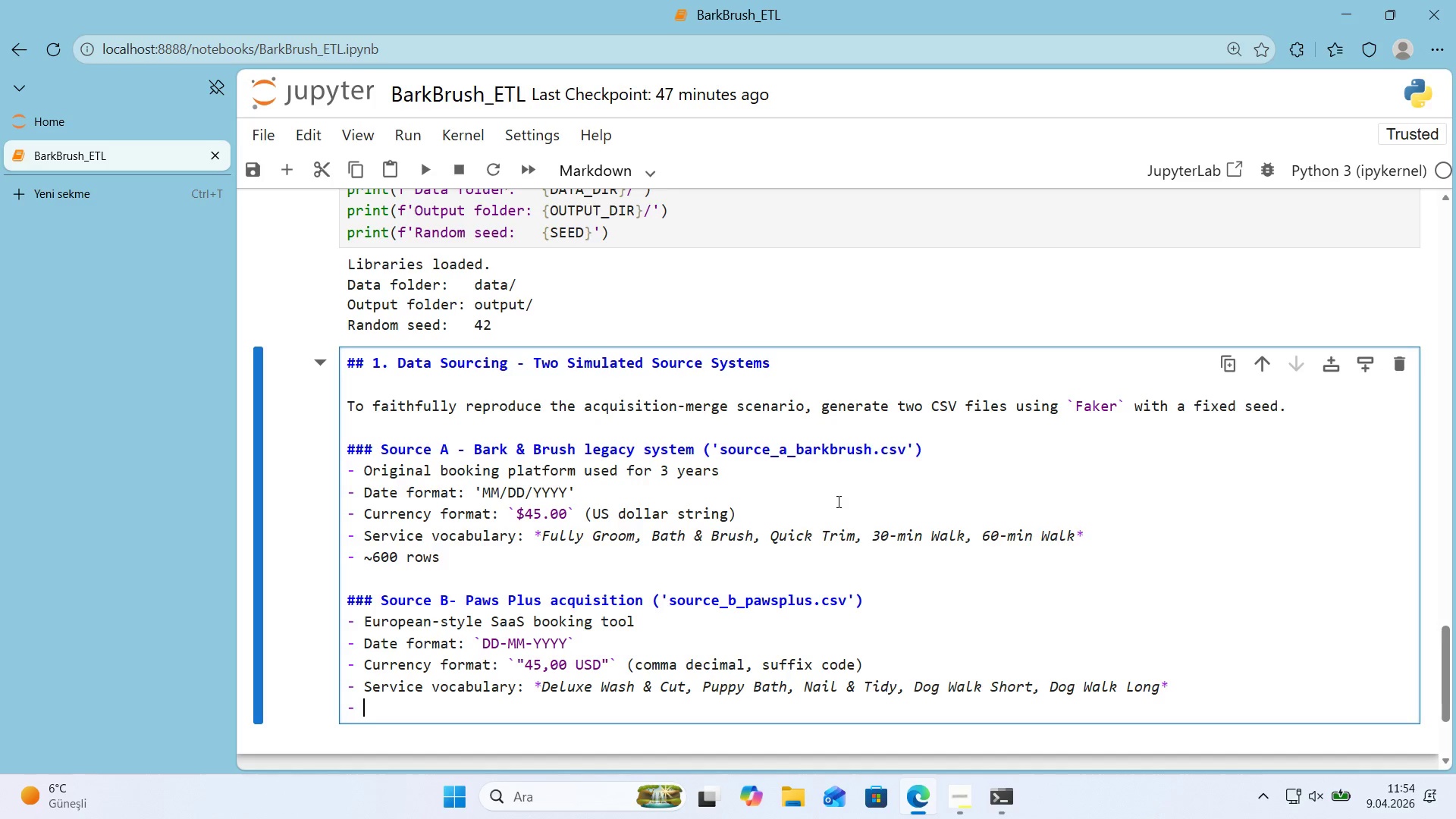 
hold_key(key=AltRight, duration=0.75)
 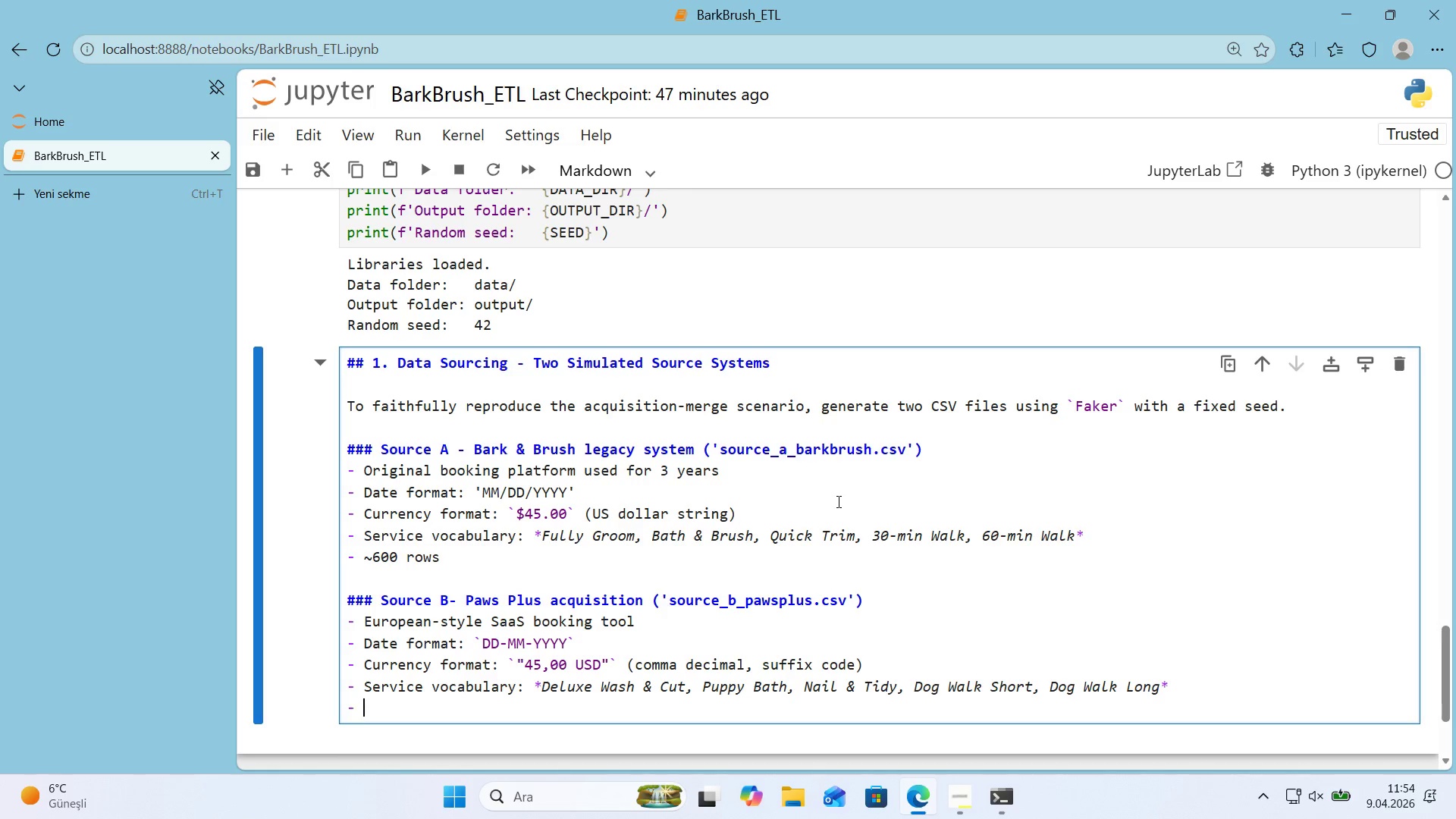 
hold_key(key=ControlLeft, duration=0.75)
 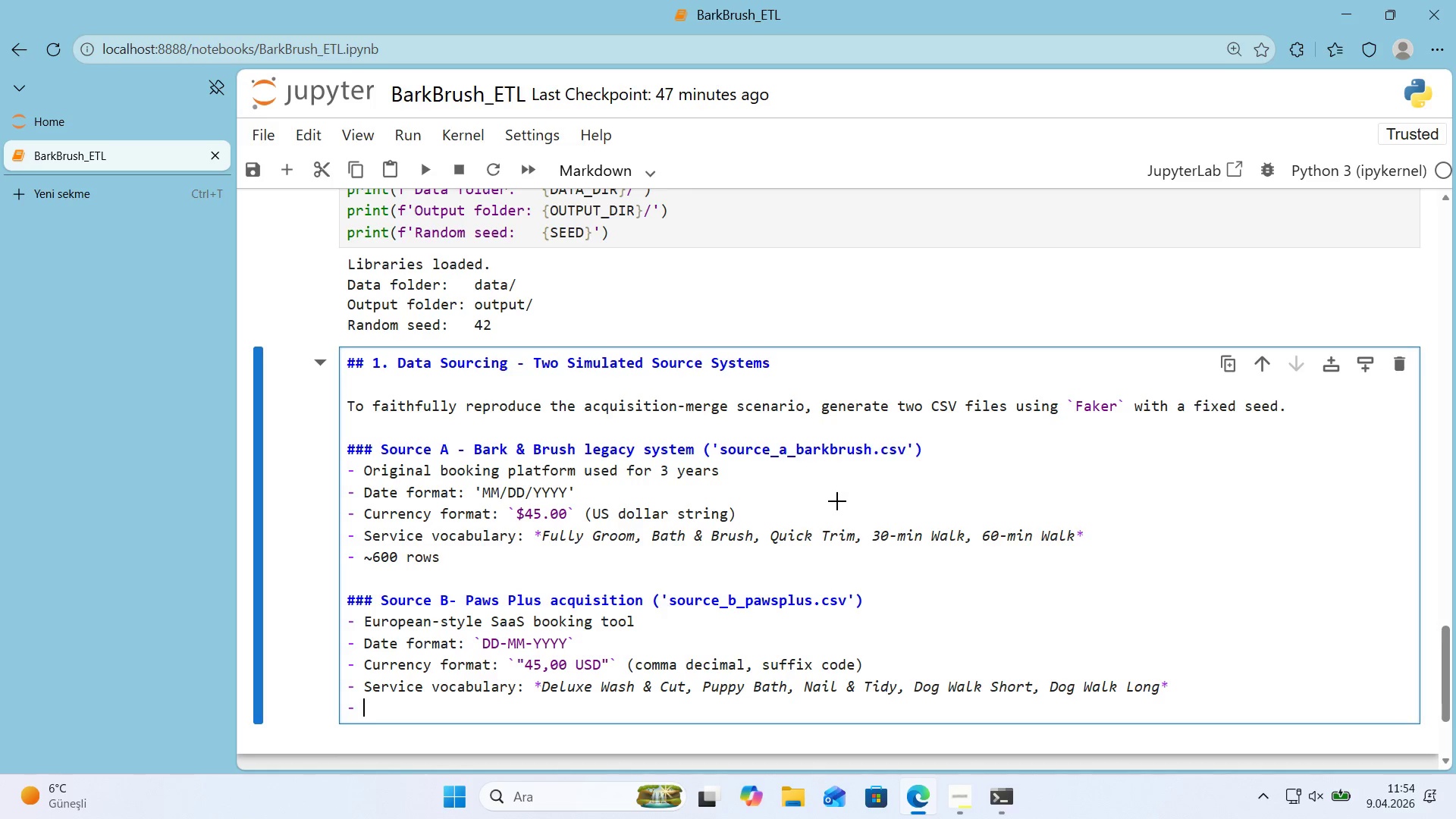 
key(Alt+Control+AltRight)
 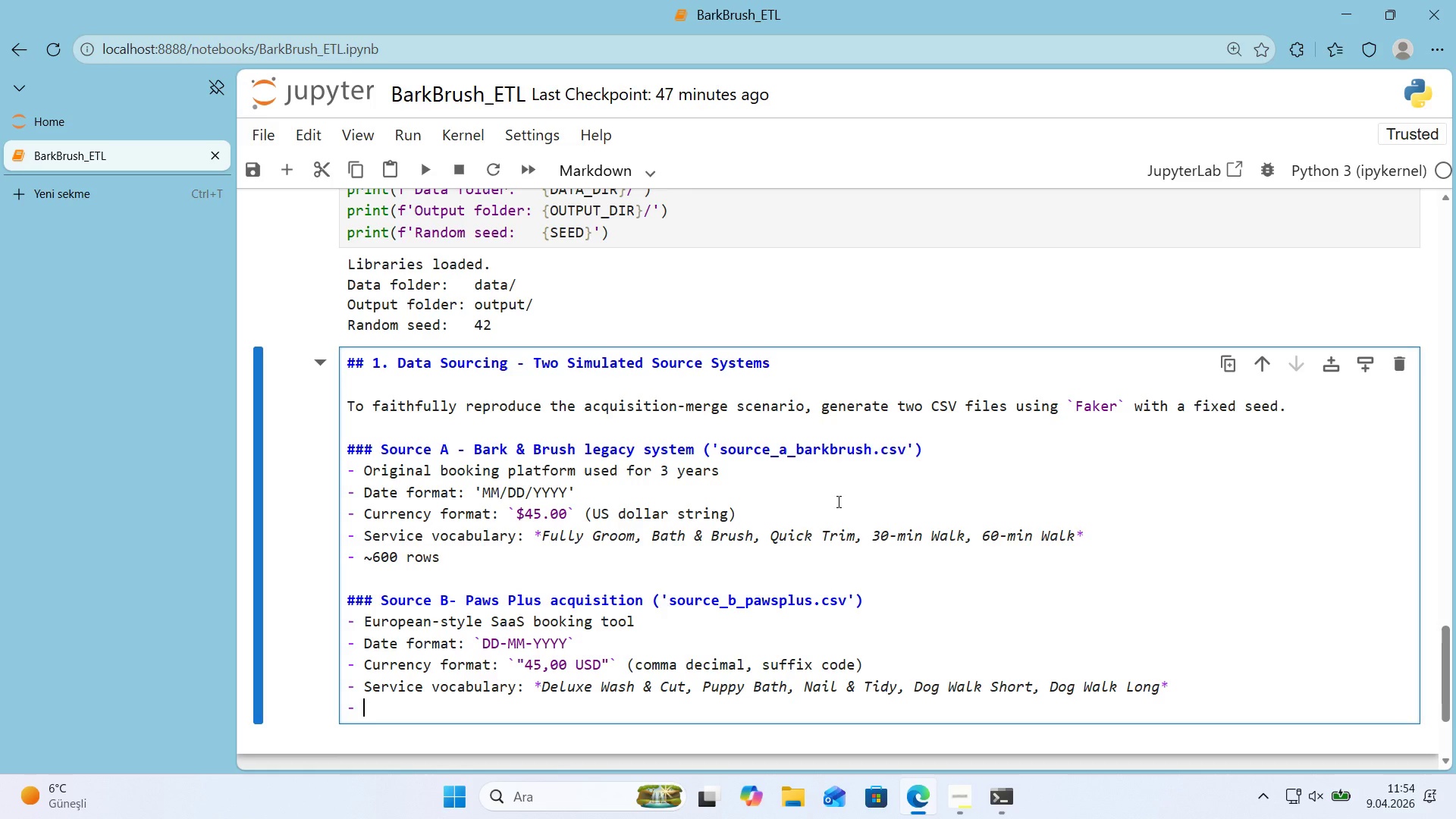 
key(Control+ControlLeft)
 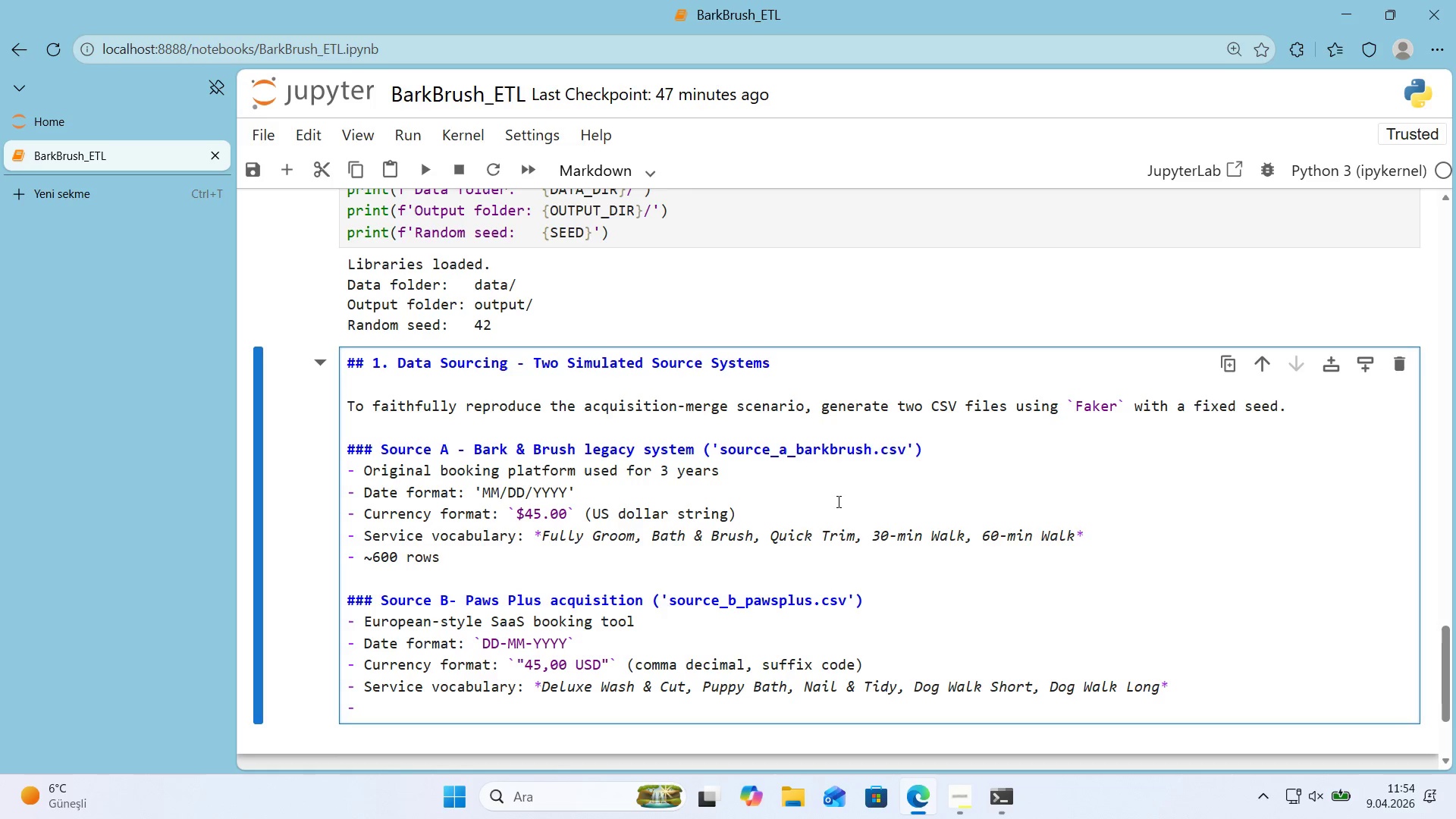 
key(Alt+Control+BracketRight)
 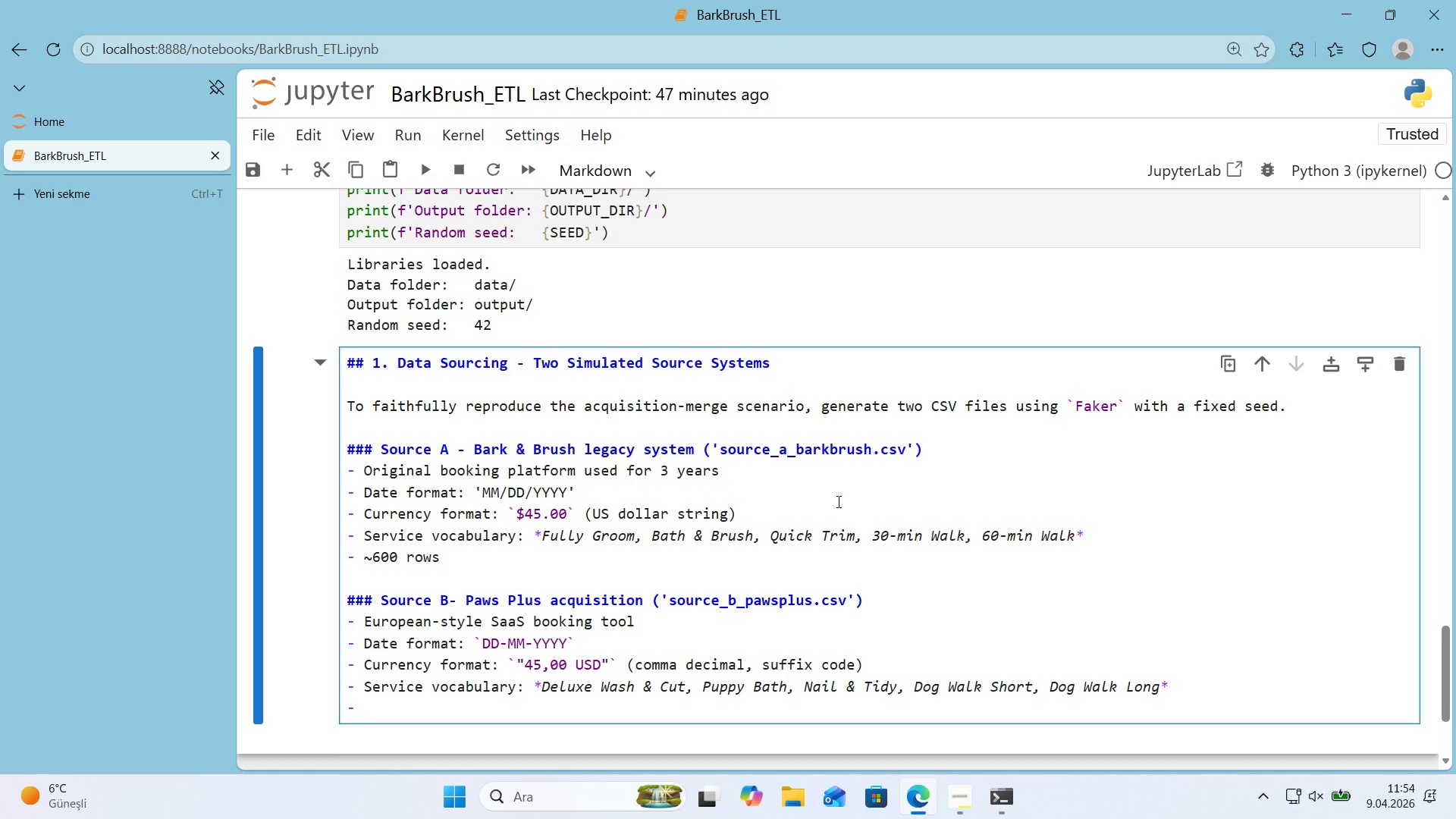 
type(400 rows)
 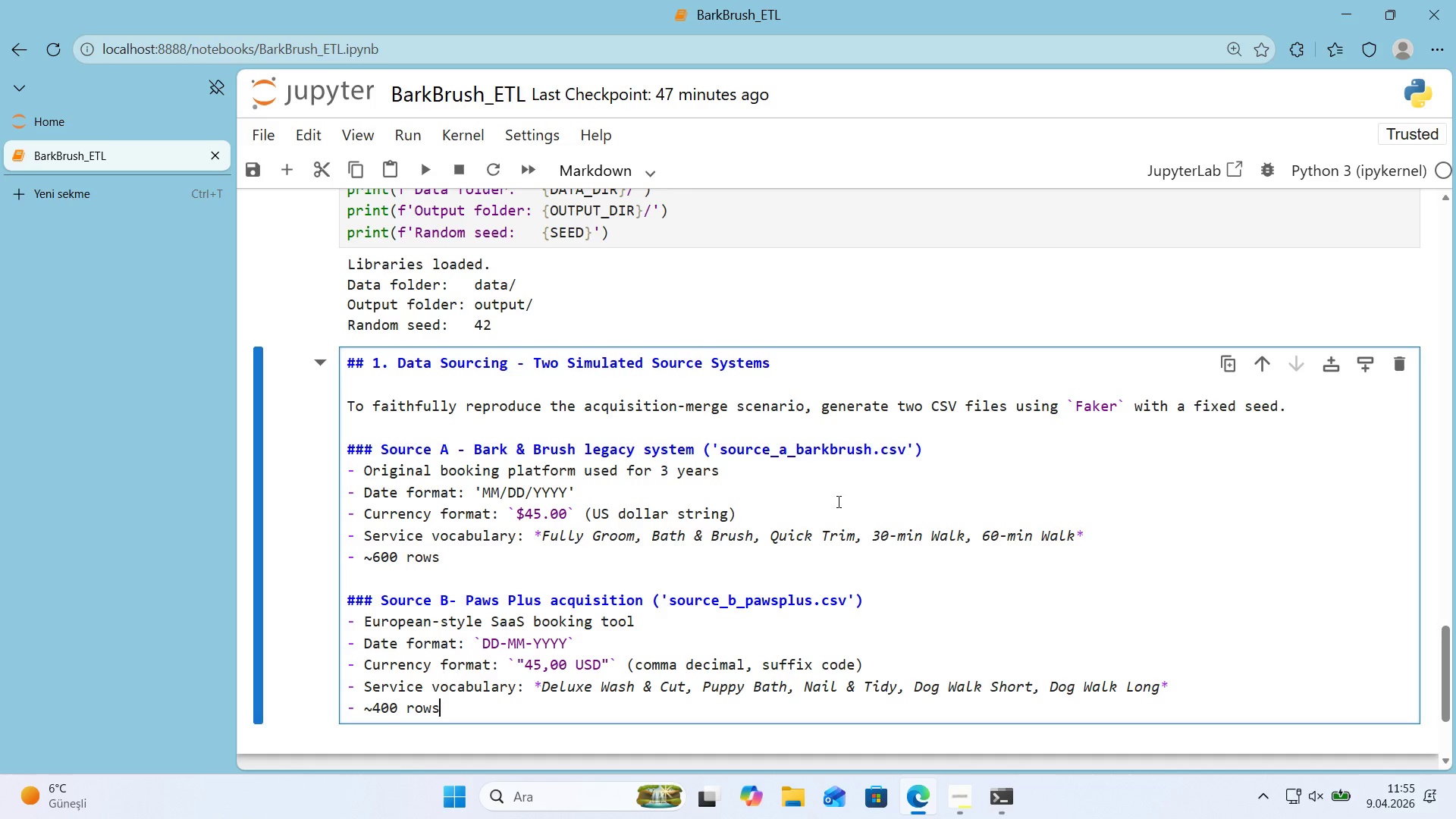 
key(Enter)
 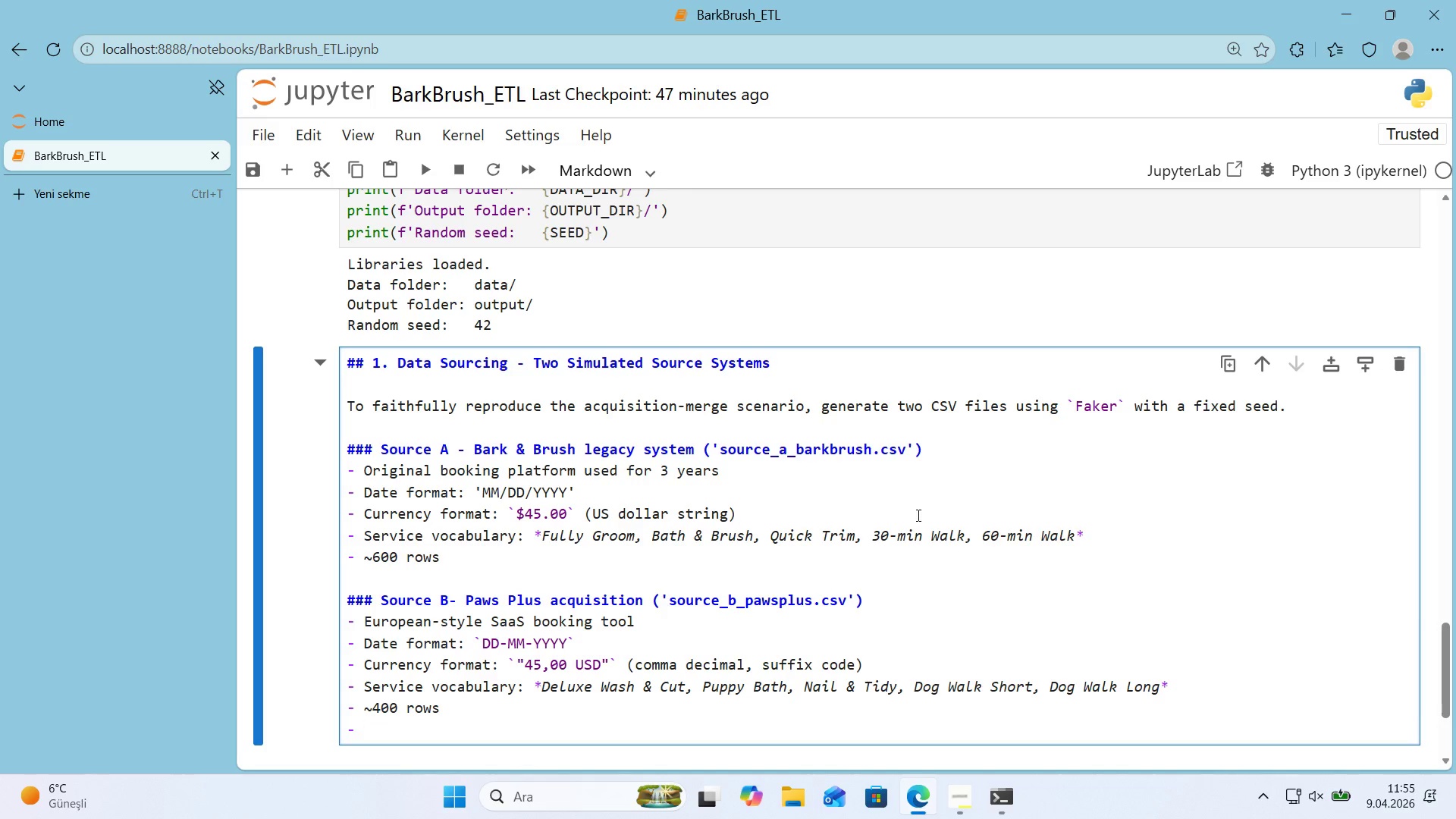 
key(CapsLock)
 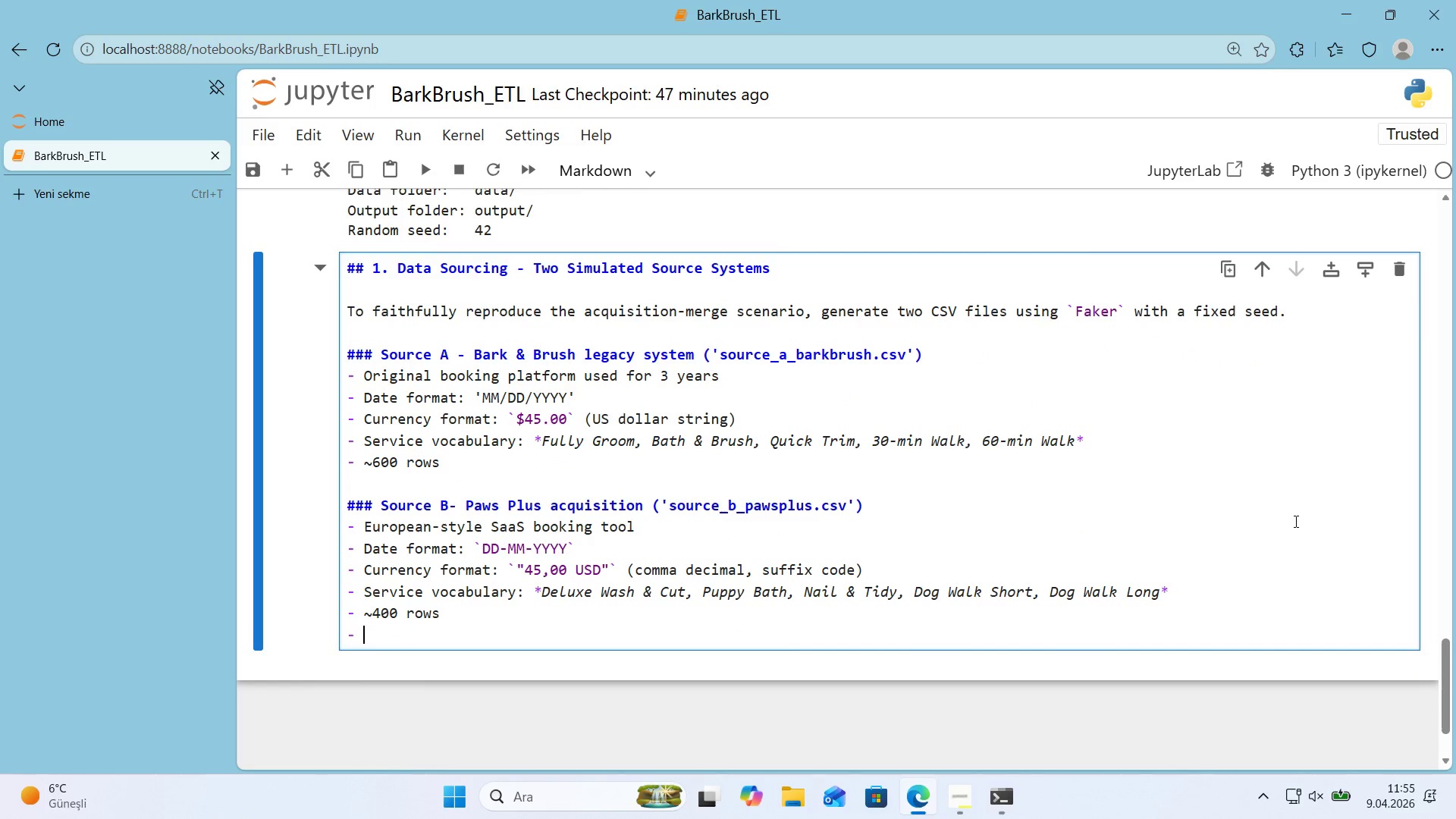 
scroll: coordinate [972, 522], scroll_direction: down, amount: 1.0
 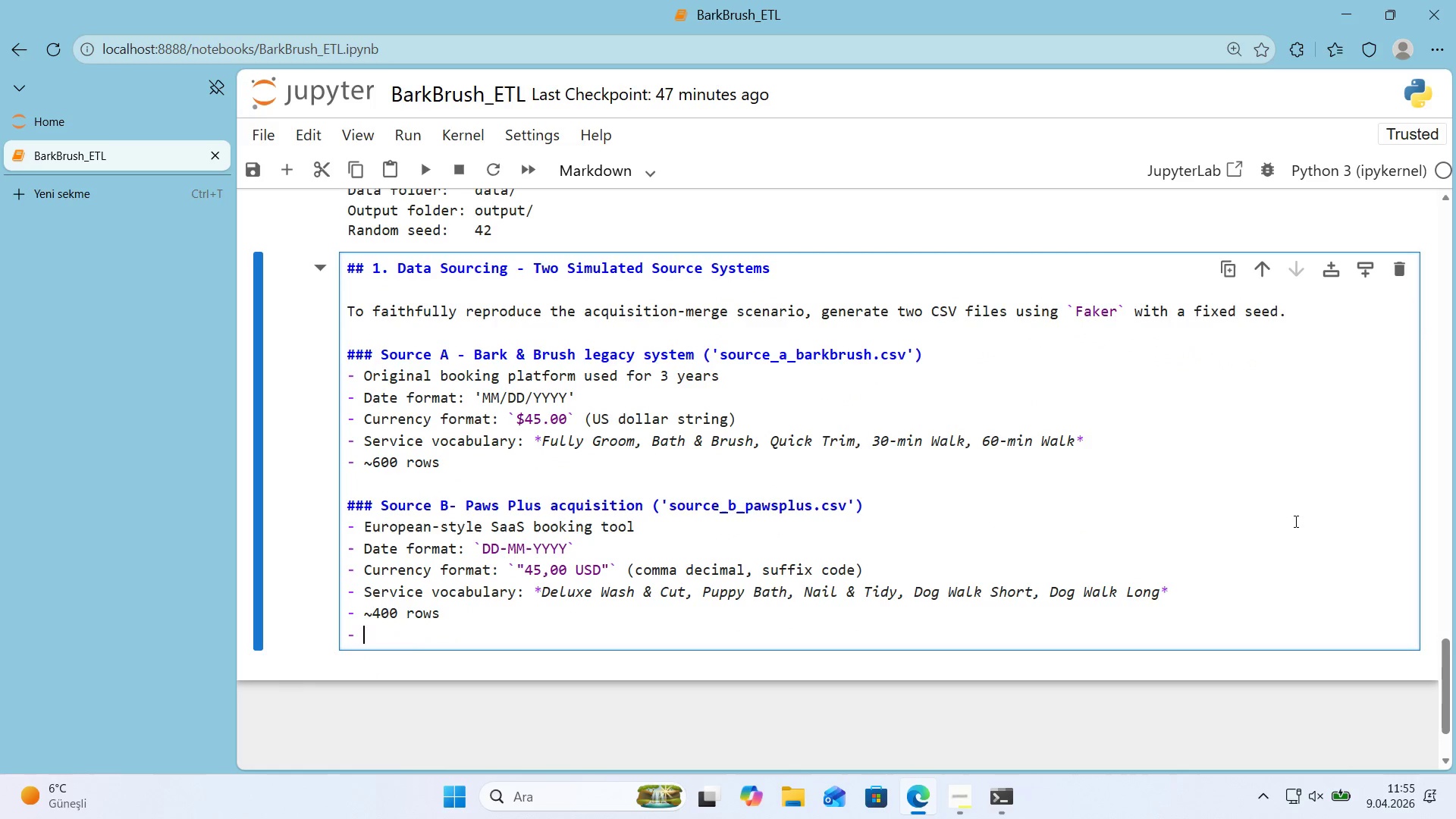 
type(D'fferent columns )
key(Backspace)
key(Backspace)
type( headers *()
 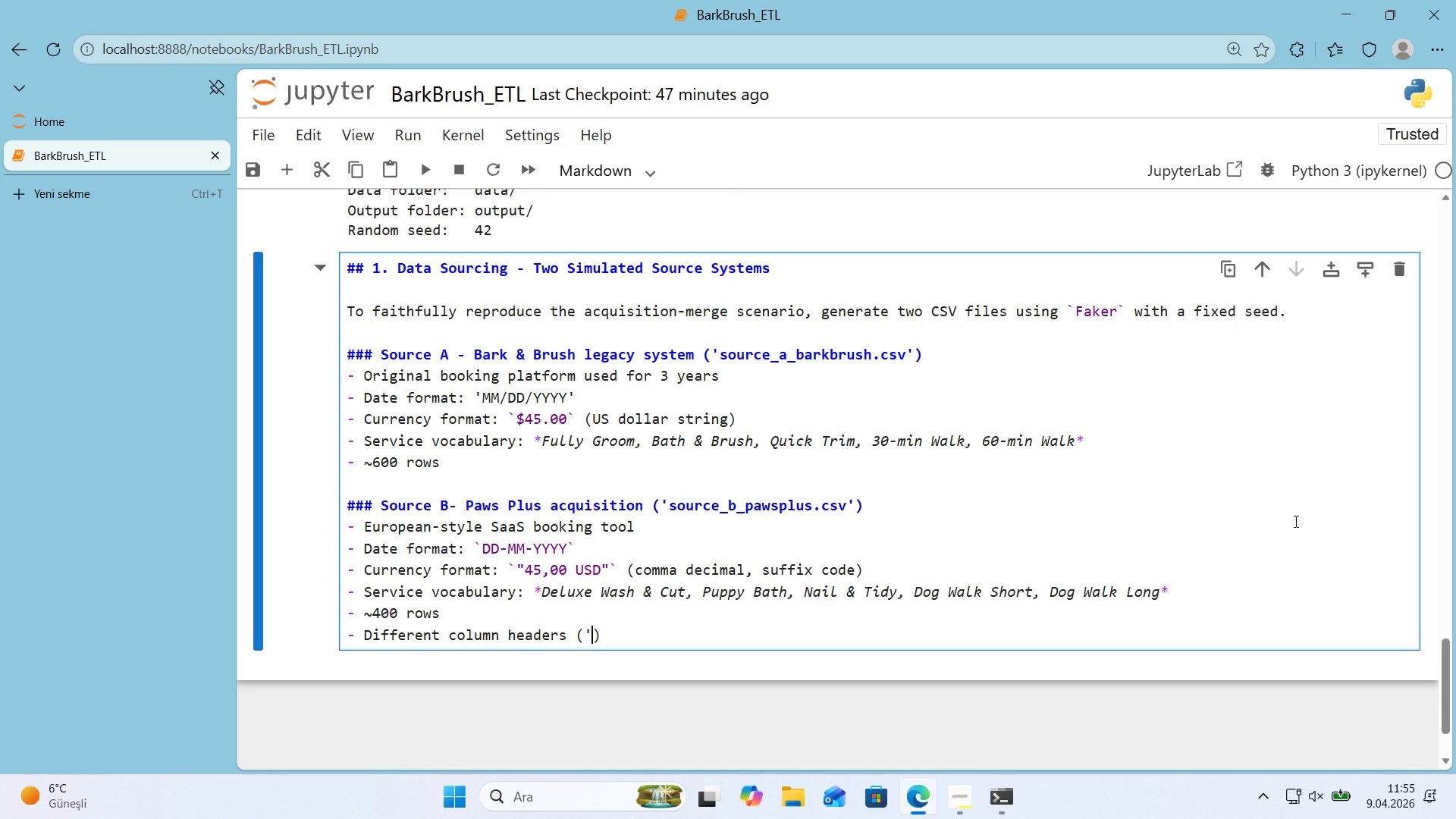 
 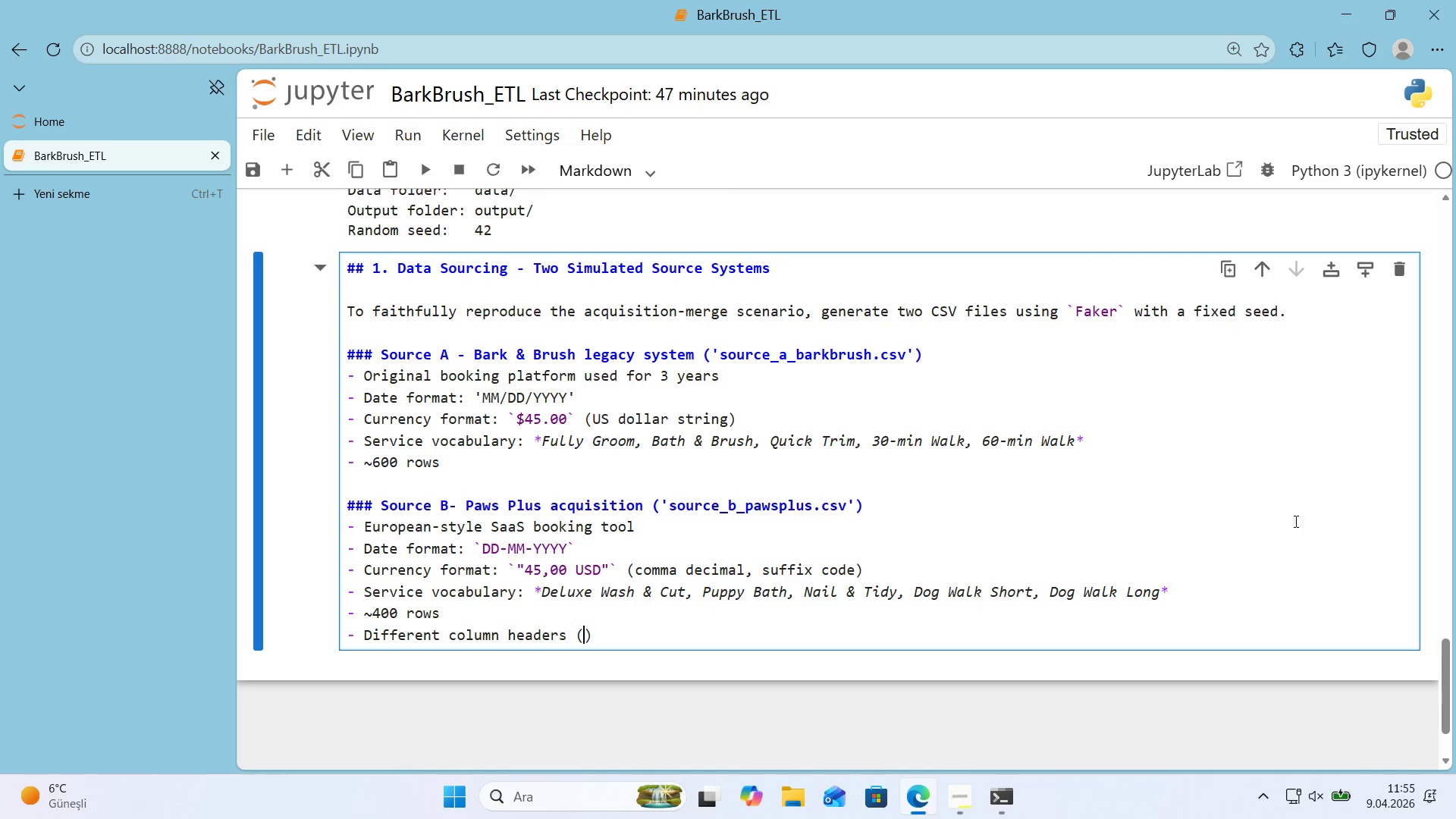 
key(ArrowLeft)
 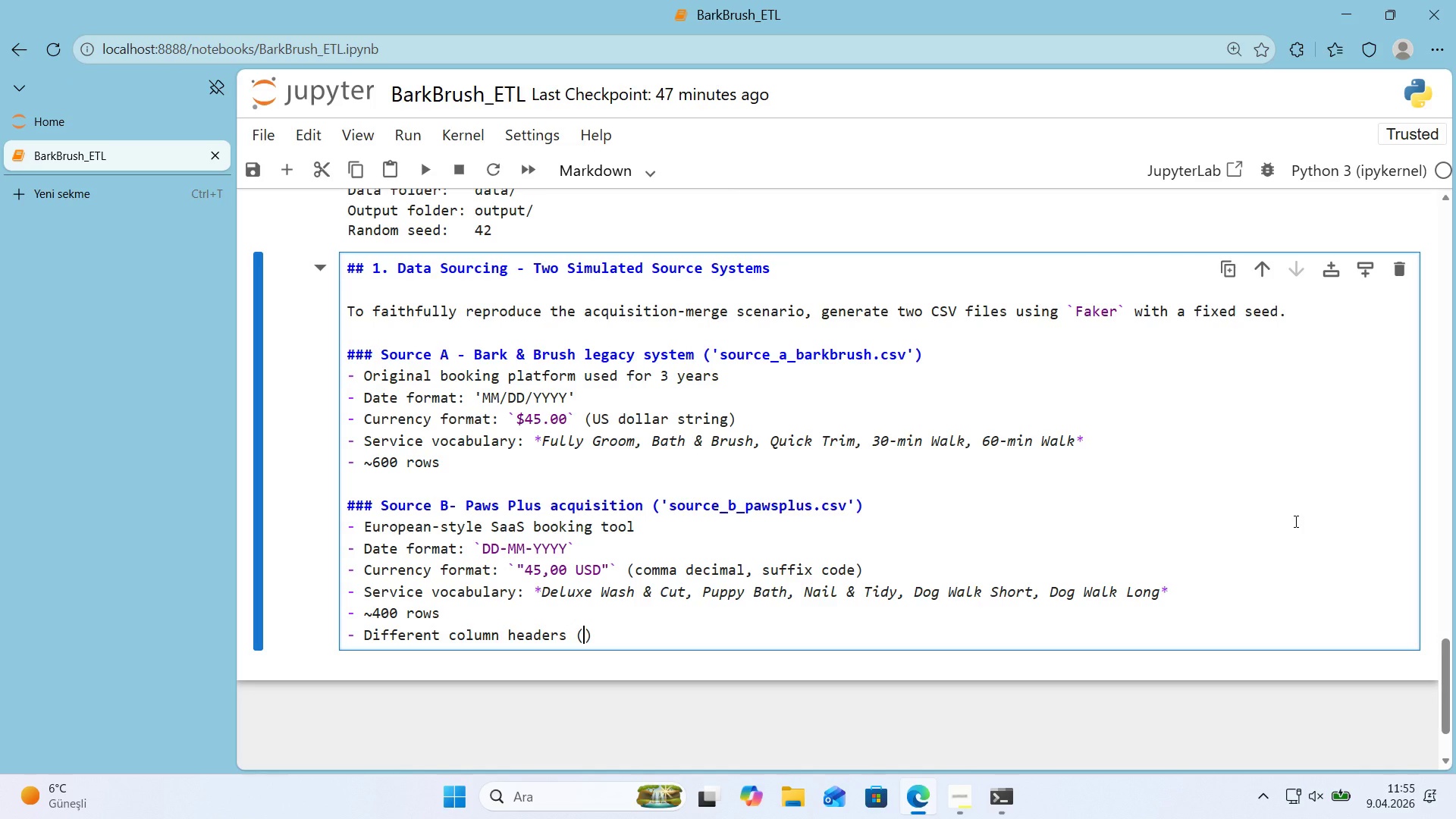 
type(@@)
 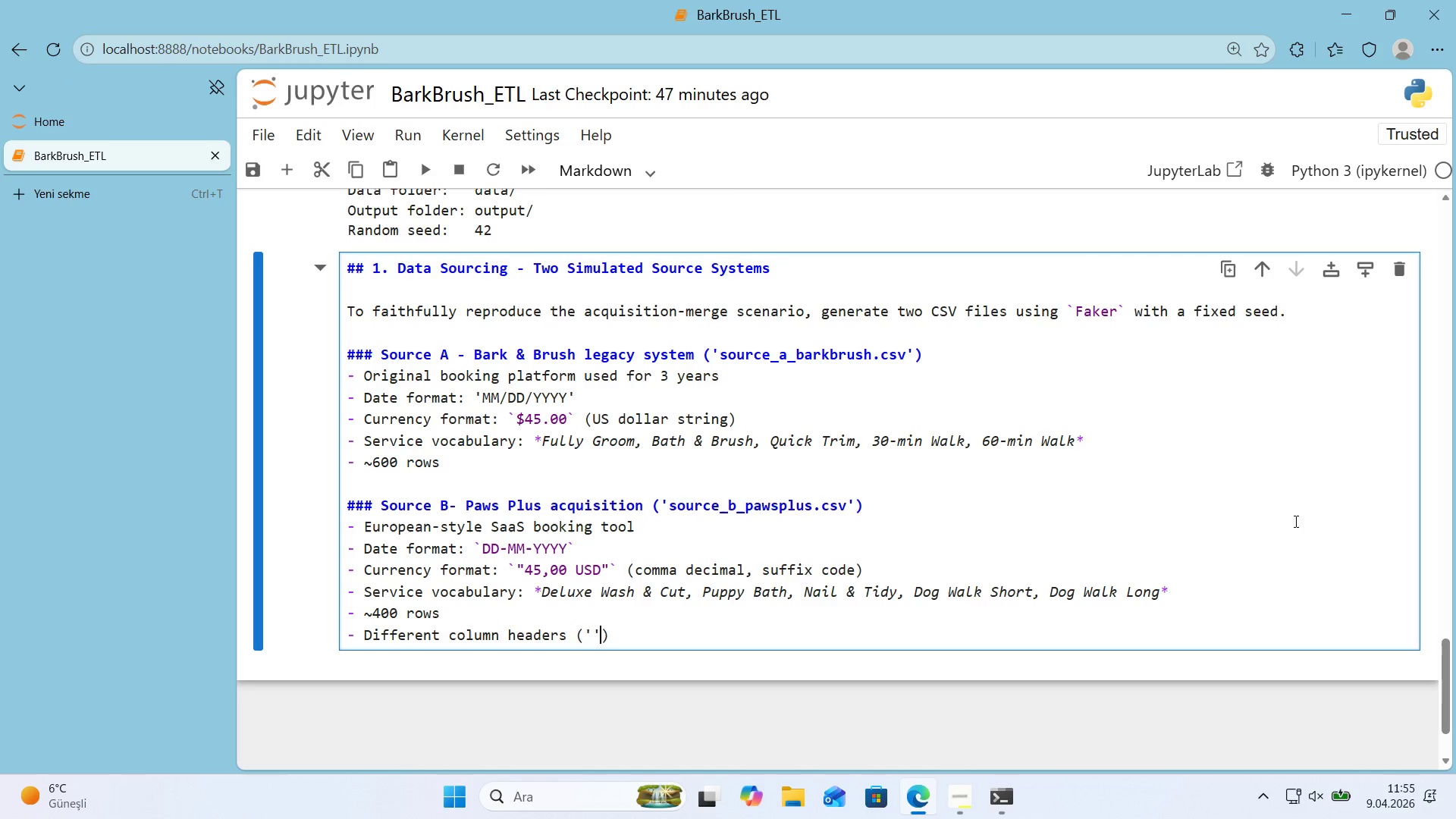 
key(ArrowLeft)
 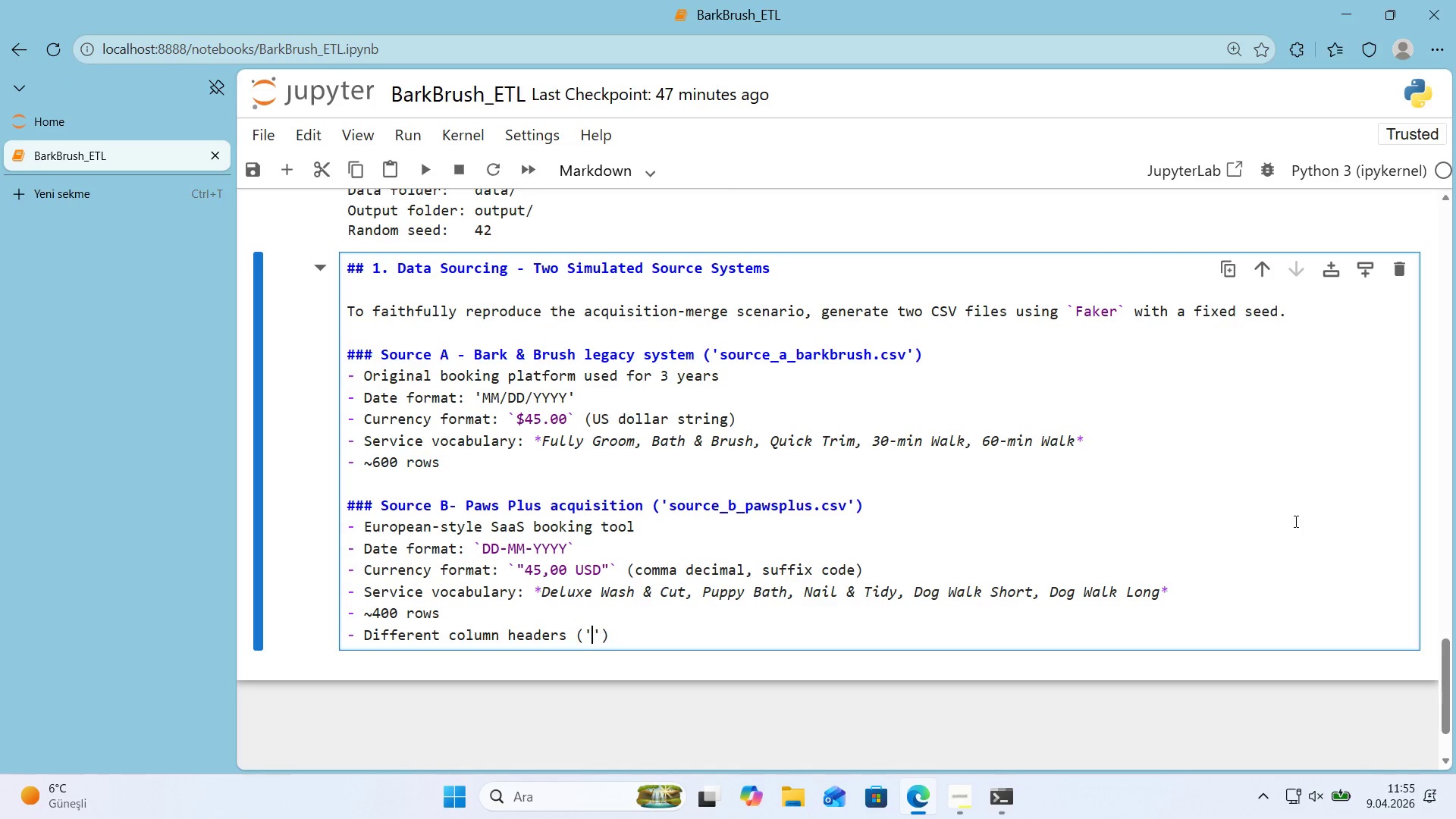 
type(customer)
 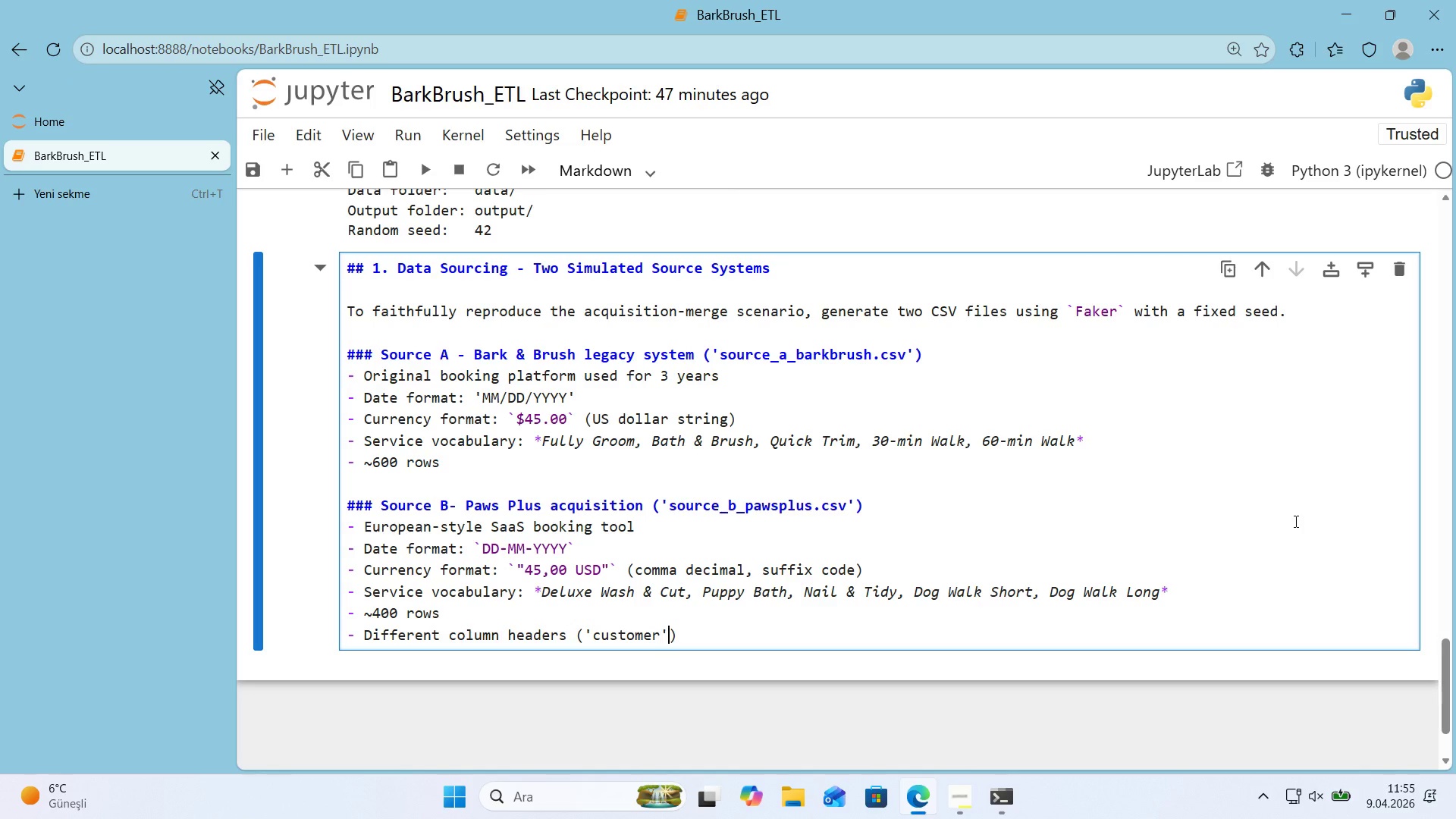 
key(ArrowRight)
 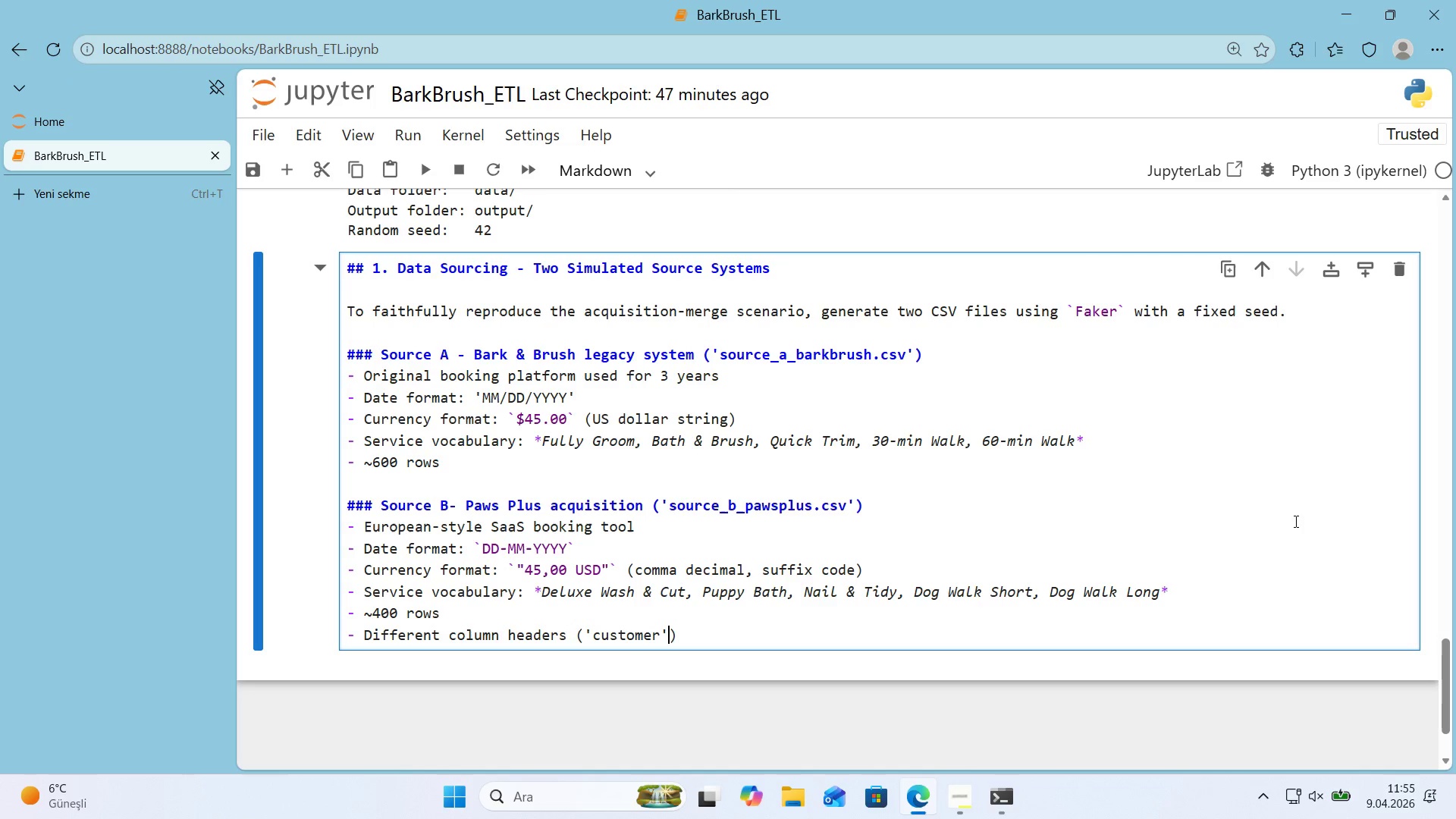 
key(Backspace)
 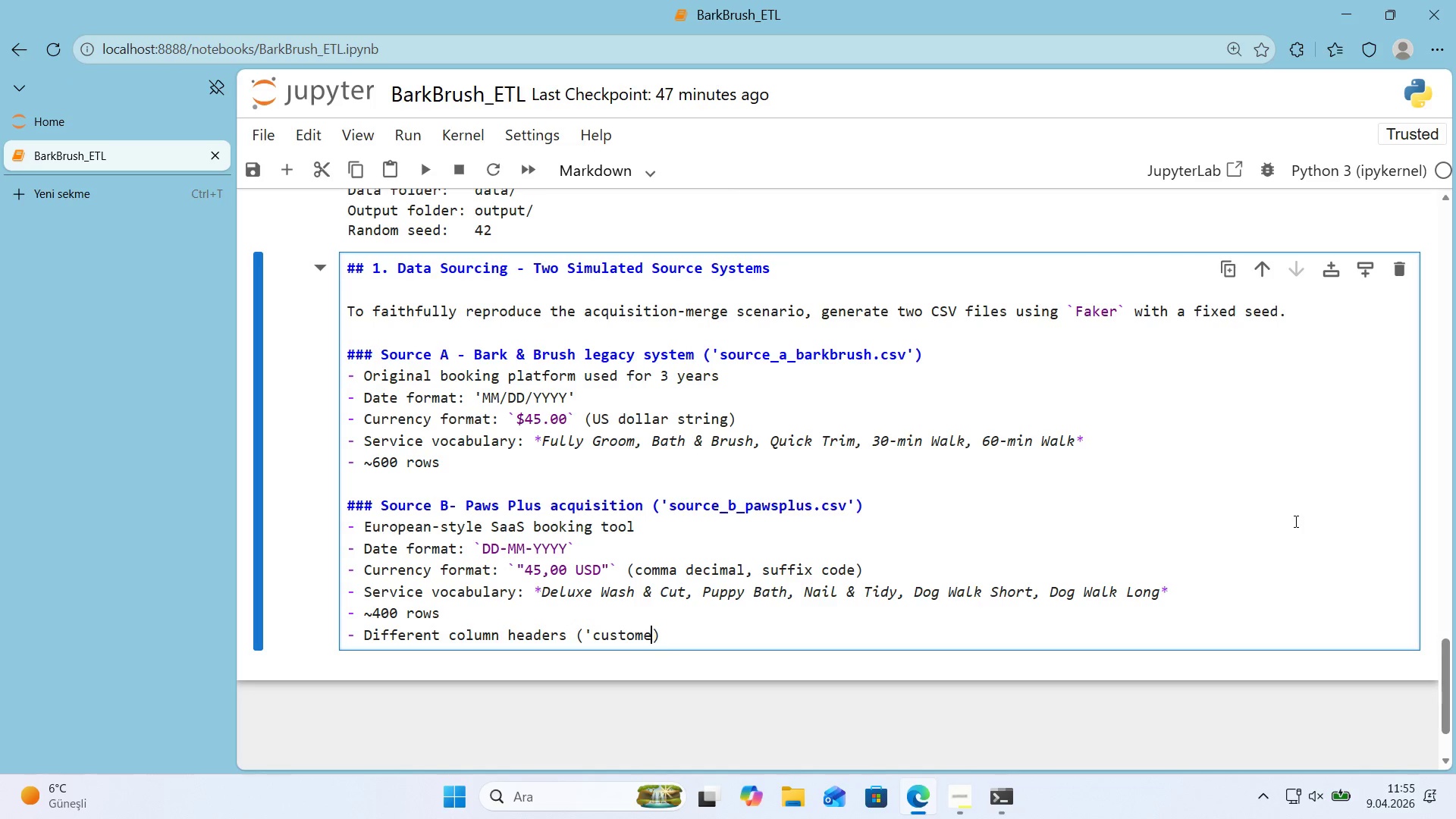 
key(Backspace)
 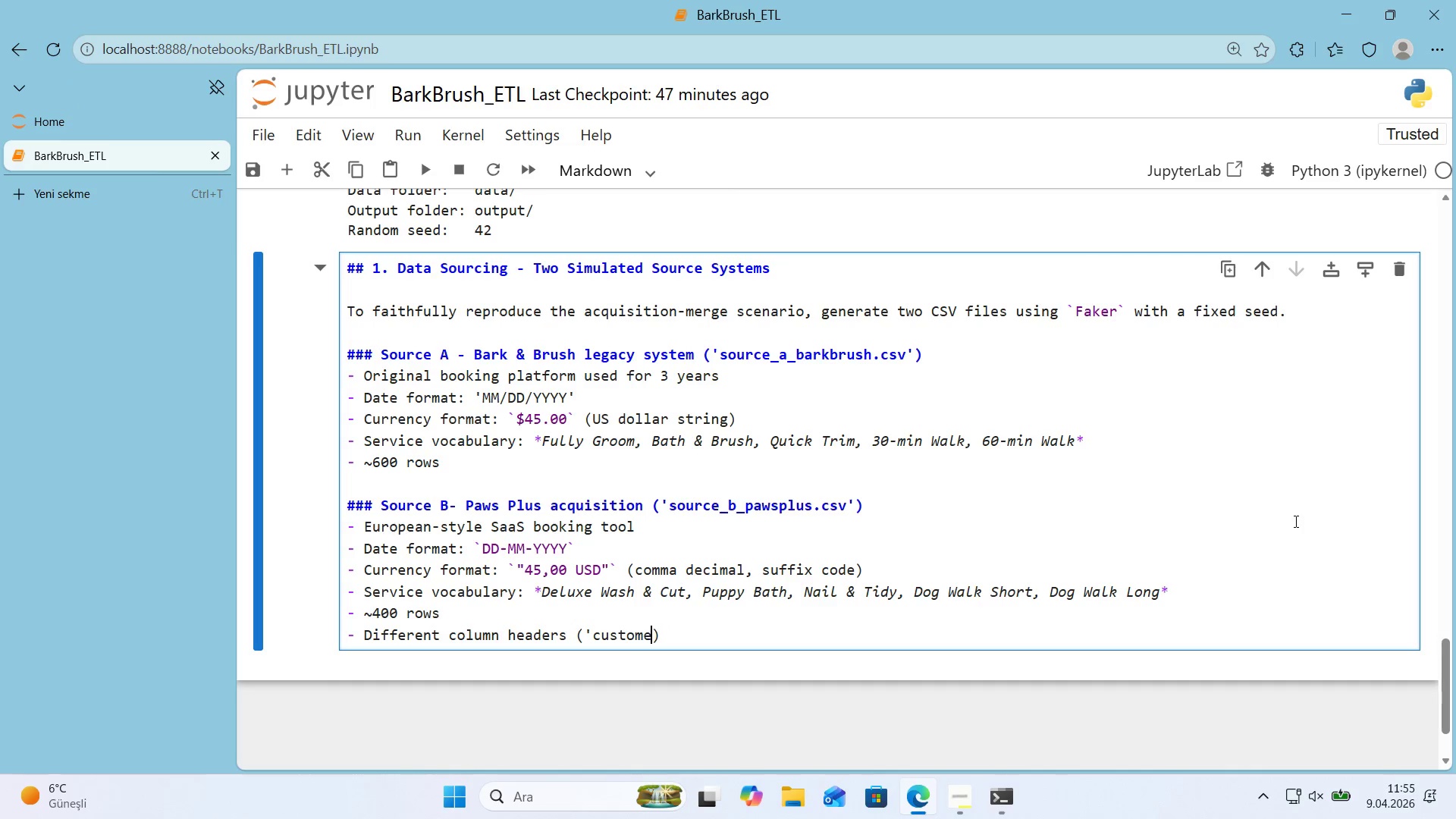 
key(Backspace)
 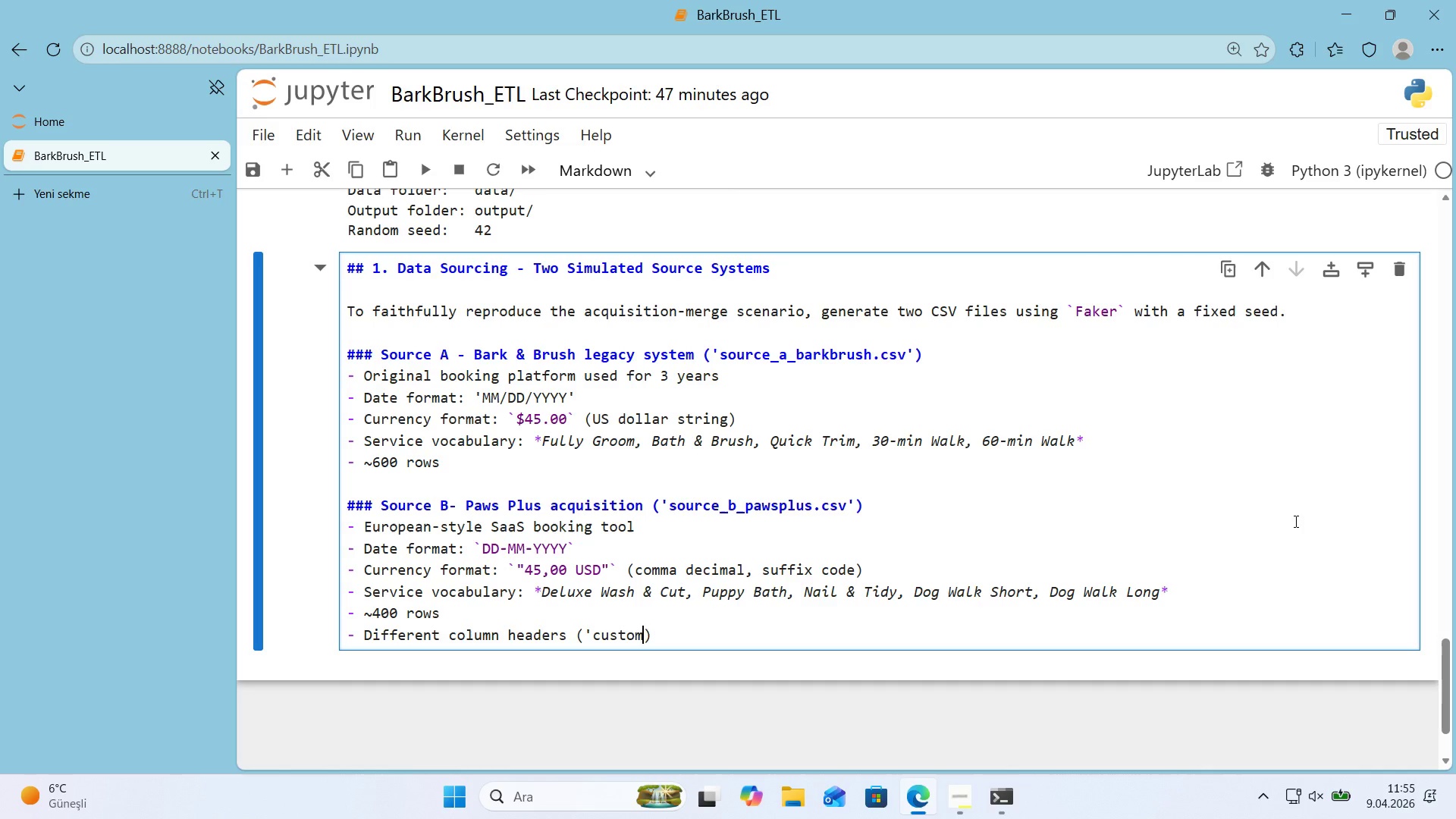 
key(Backspace)
 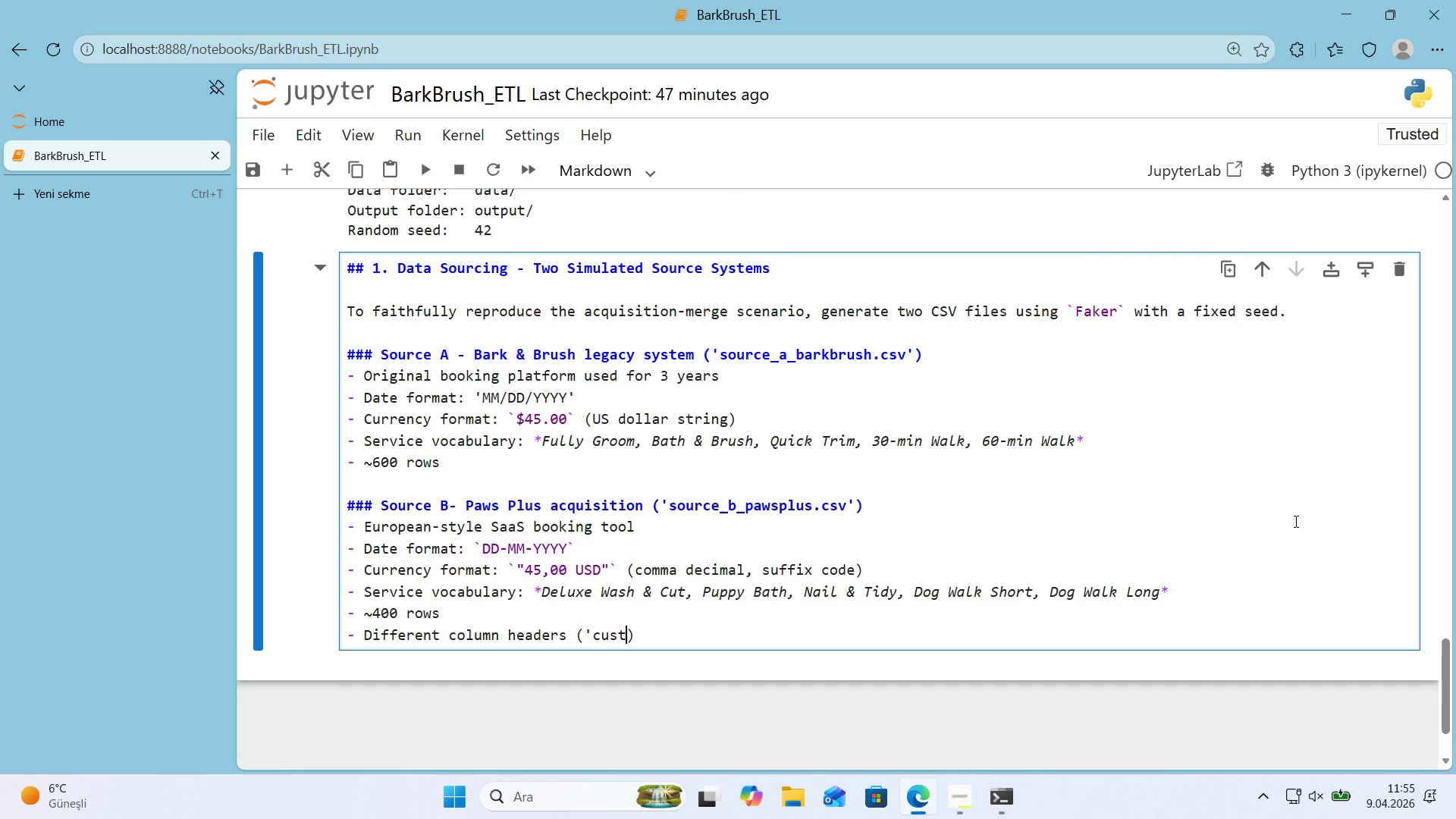 
key(Backspace)
 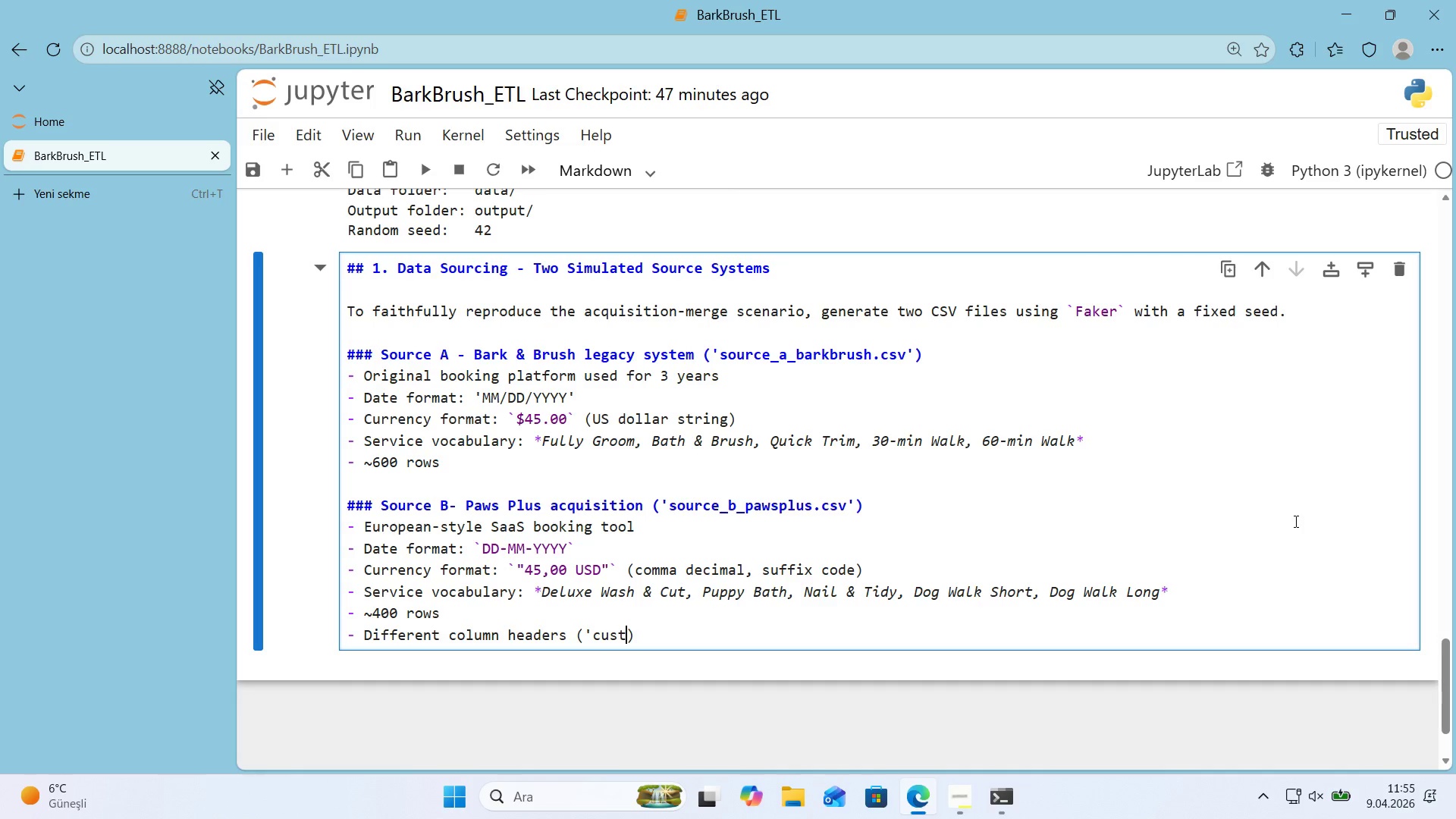 
key(Backspace)
 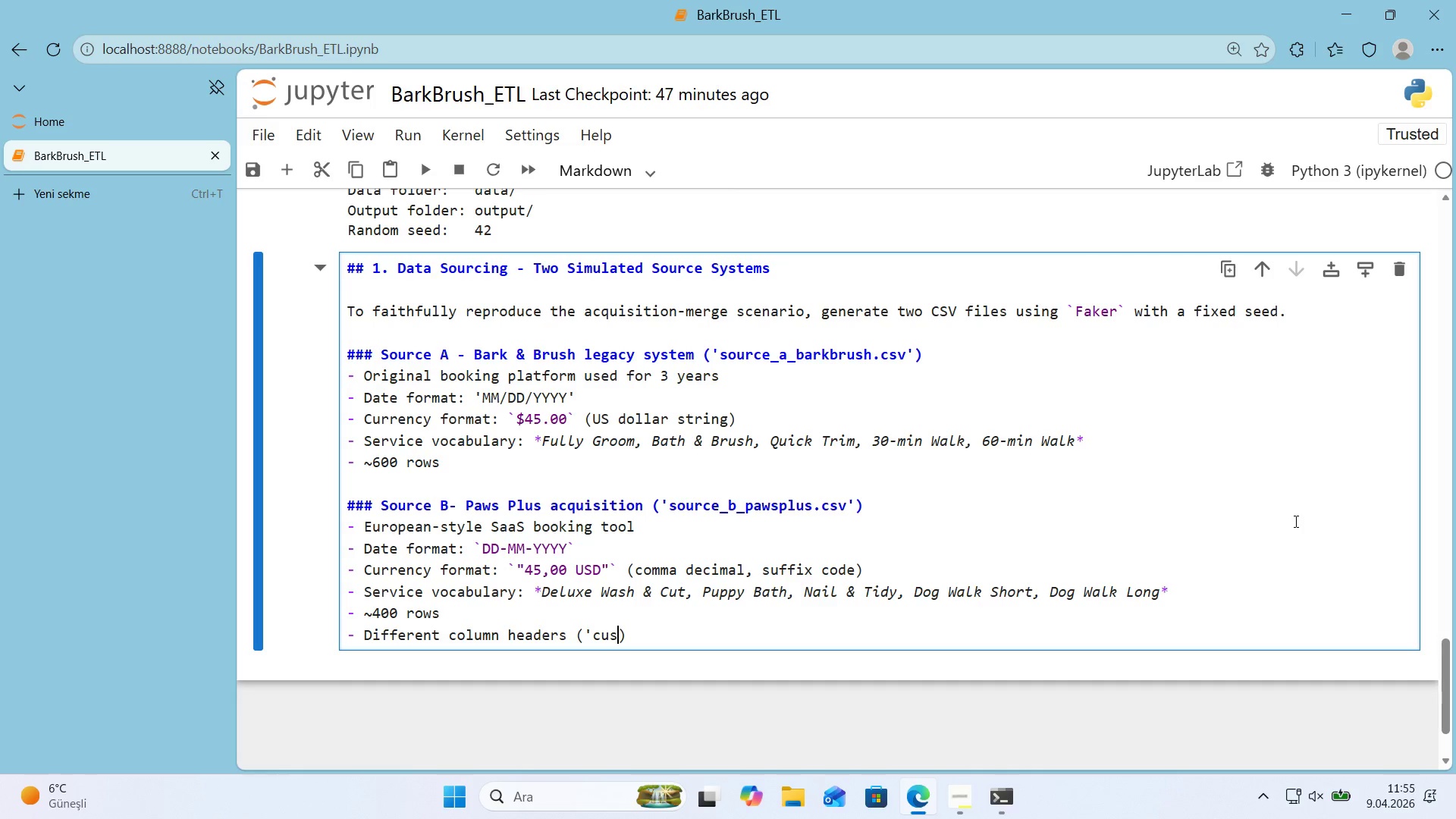 
key(Backspace)
 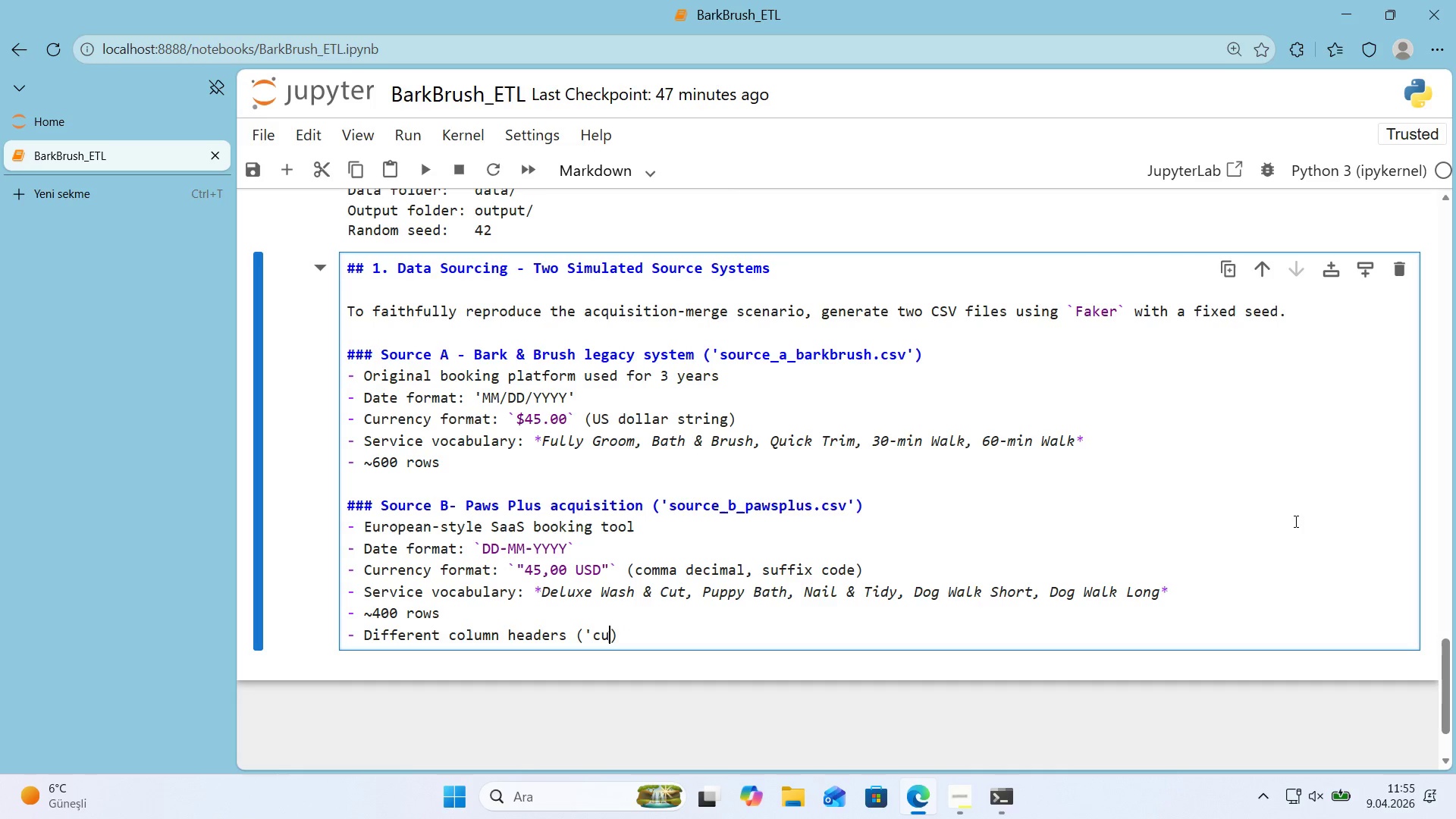 
key(Backspace)
 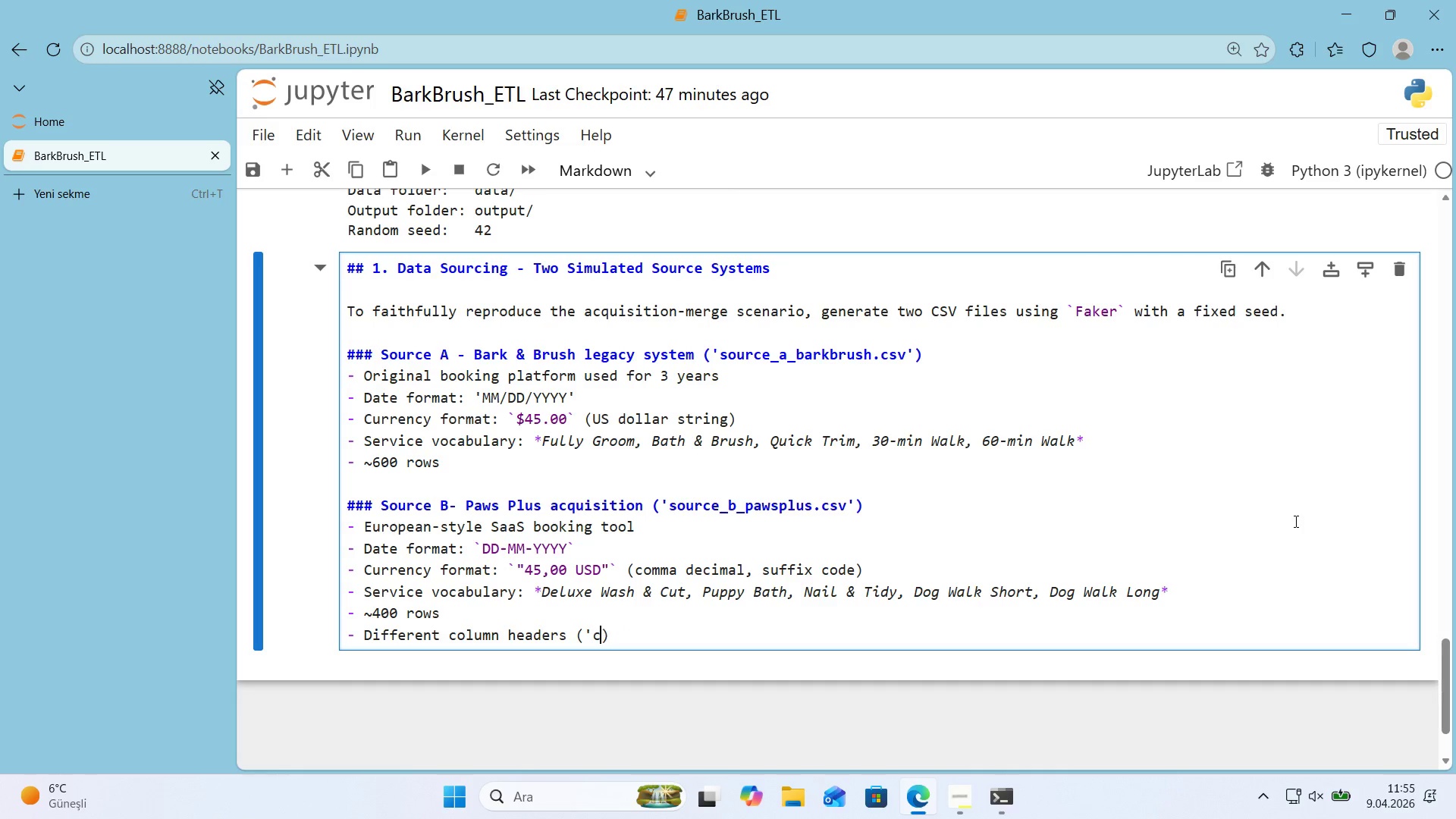 
key(Backspace)
 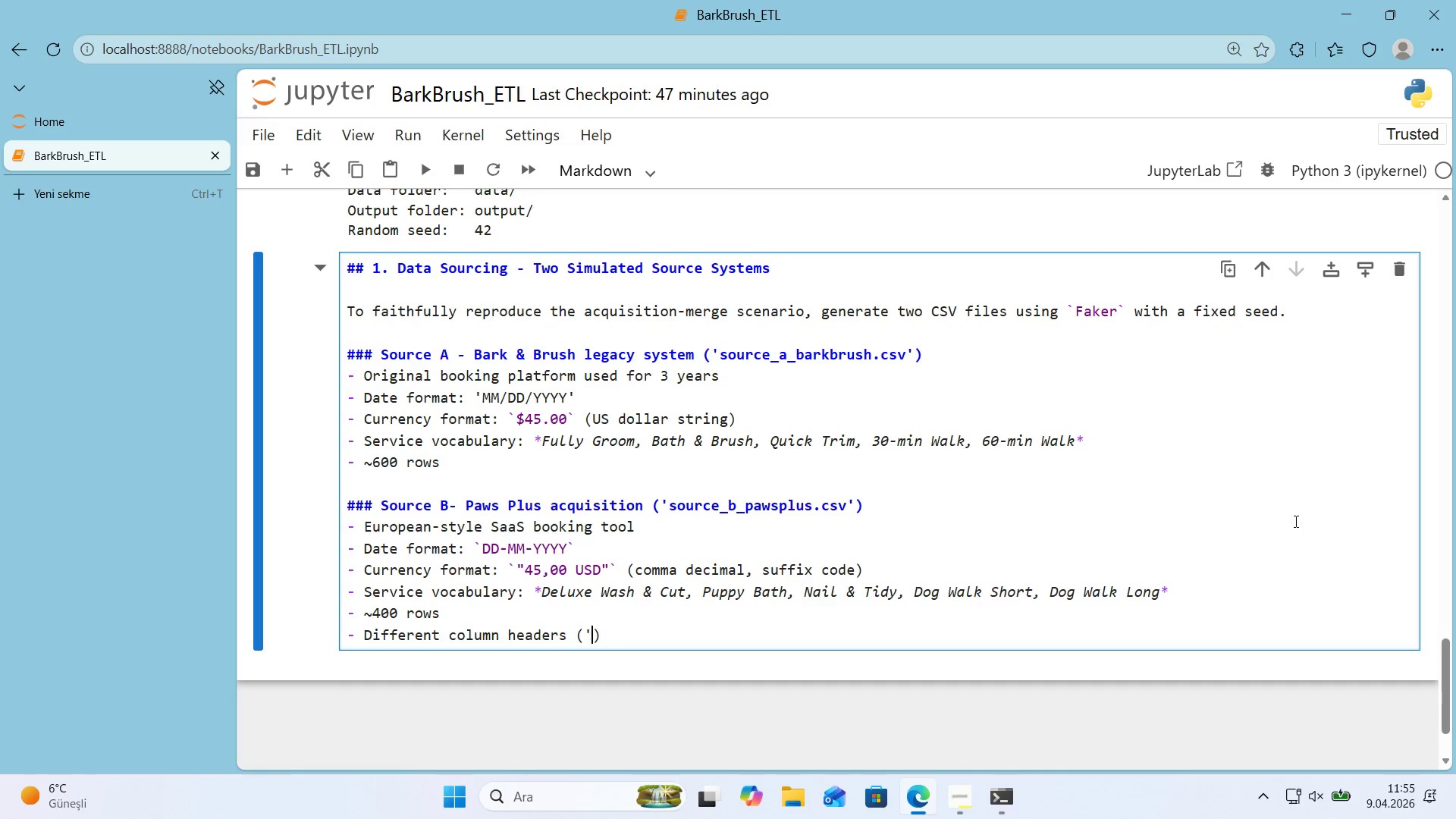 
key(Backspace)
 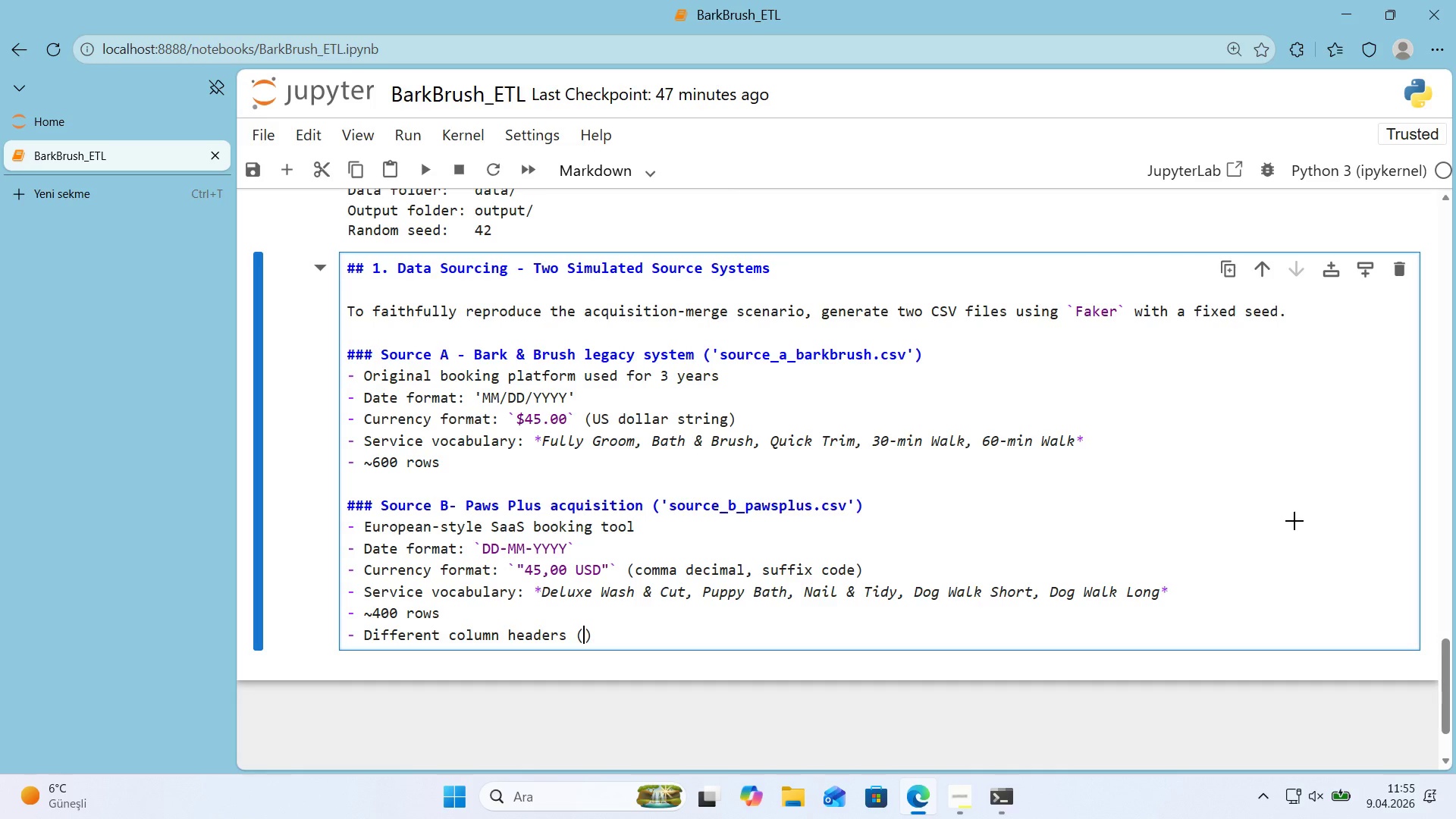 
key(Alt+Control+Comma)
 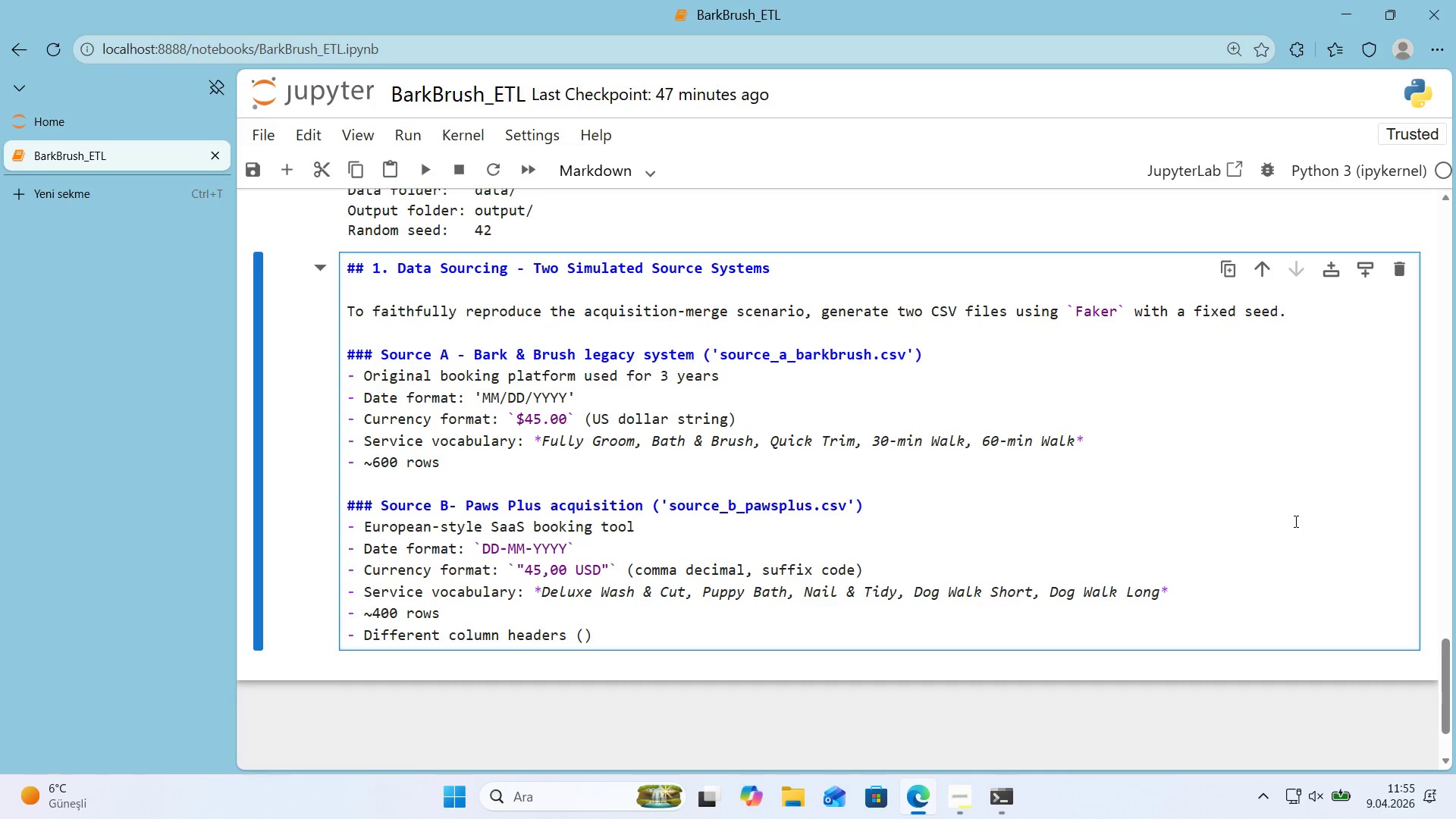 
key(Alt+Control+Comma)
 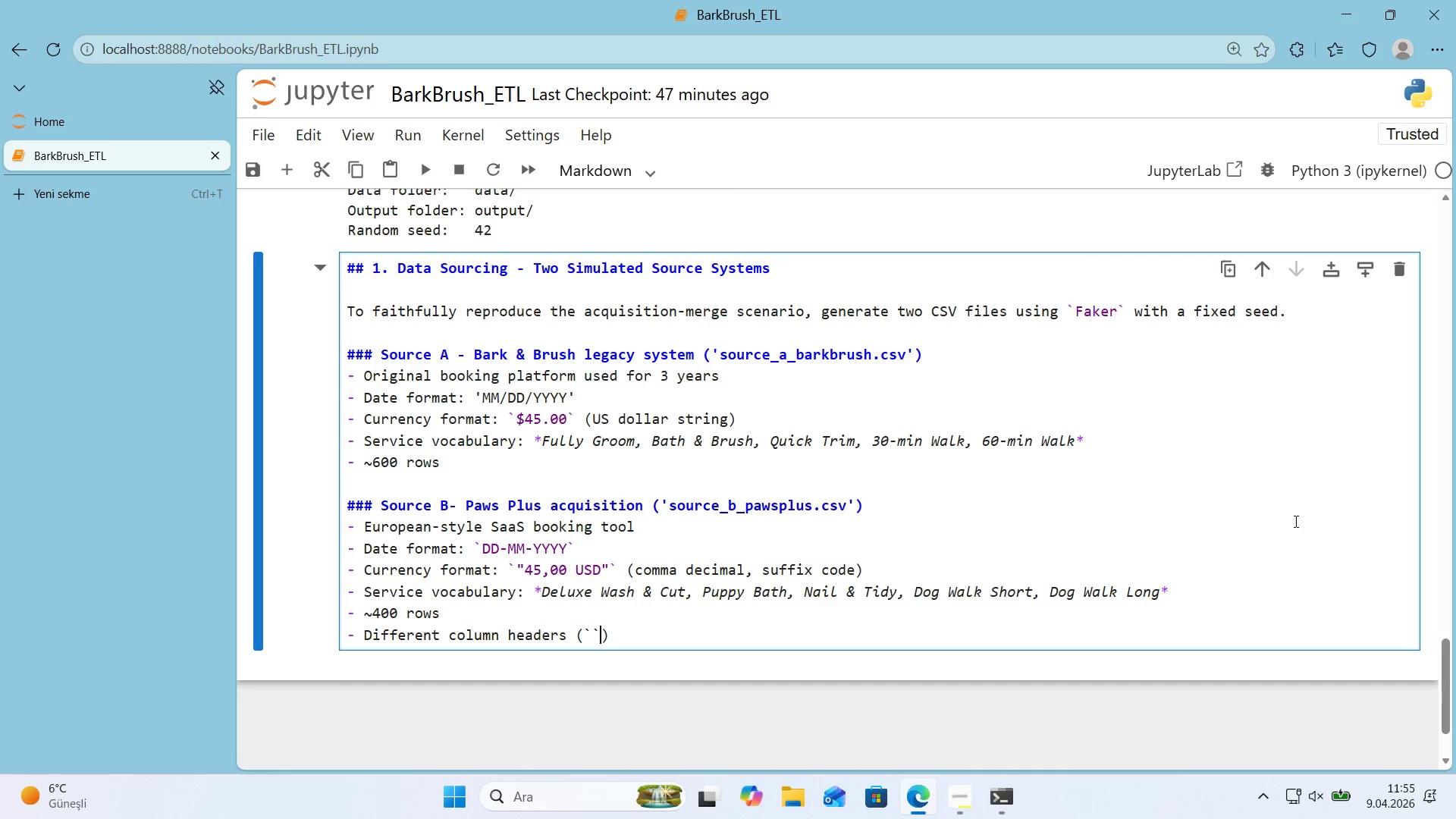 
key(ArrowLeft)
 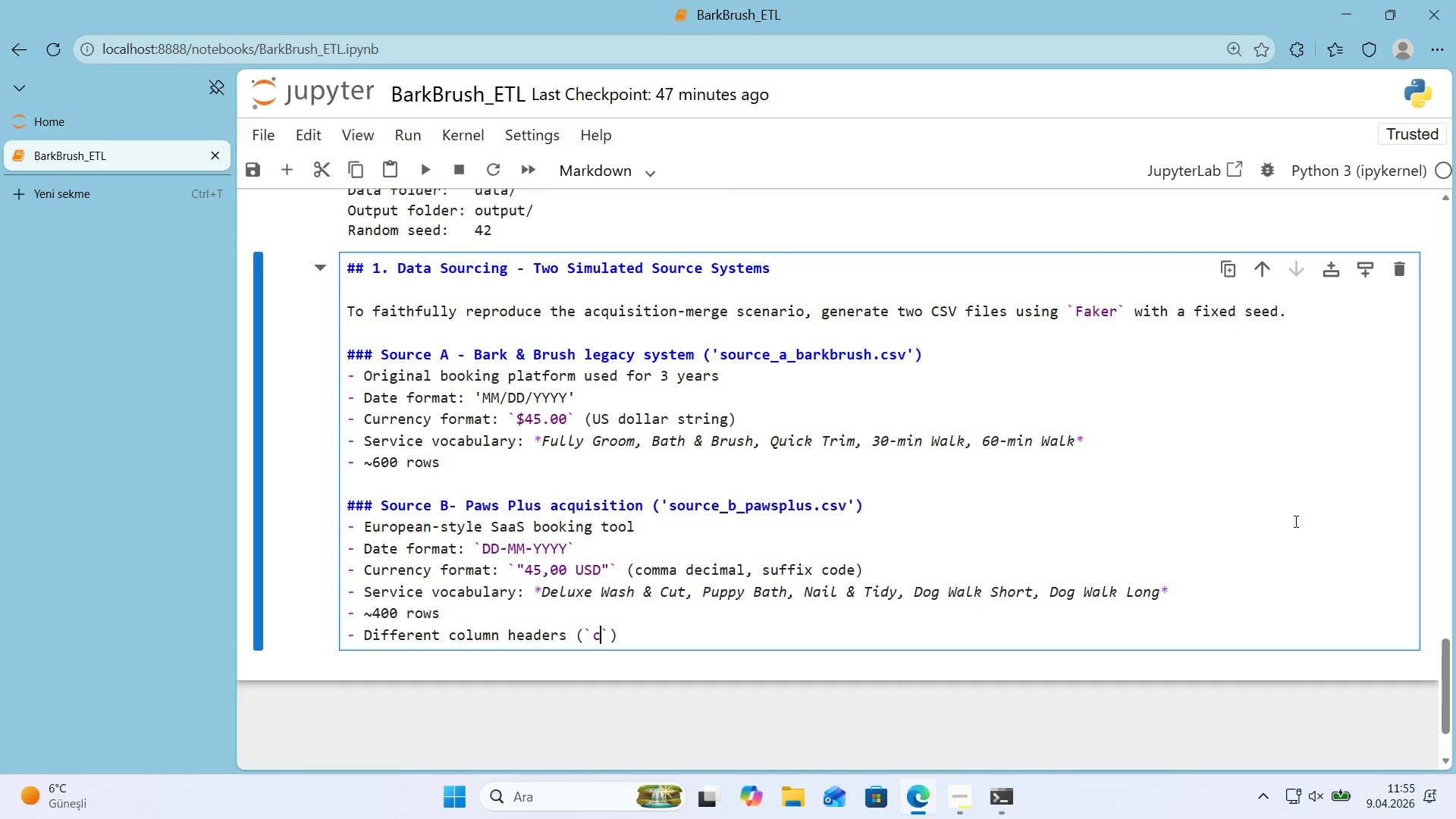 
type(customer)
 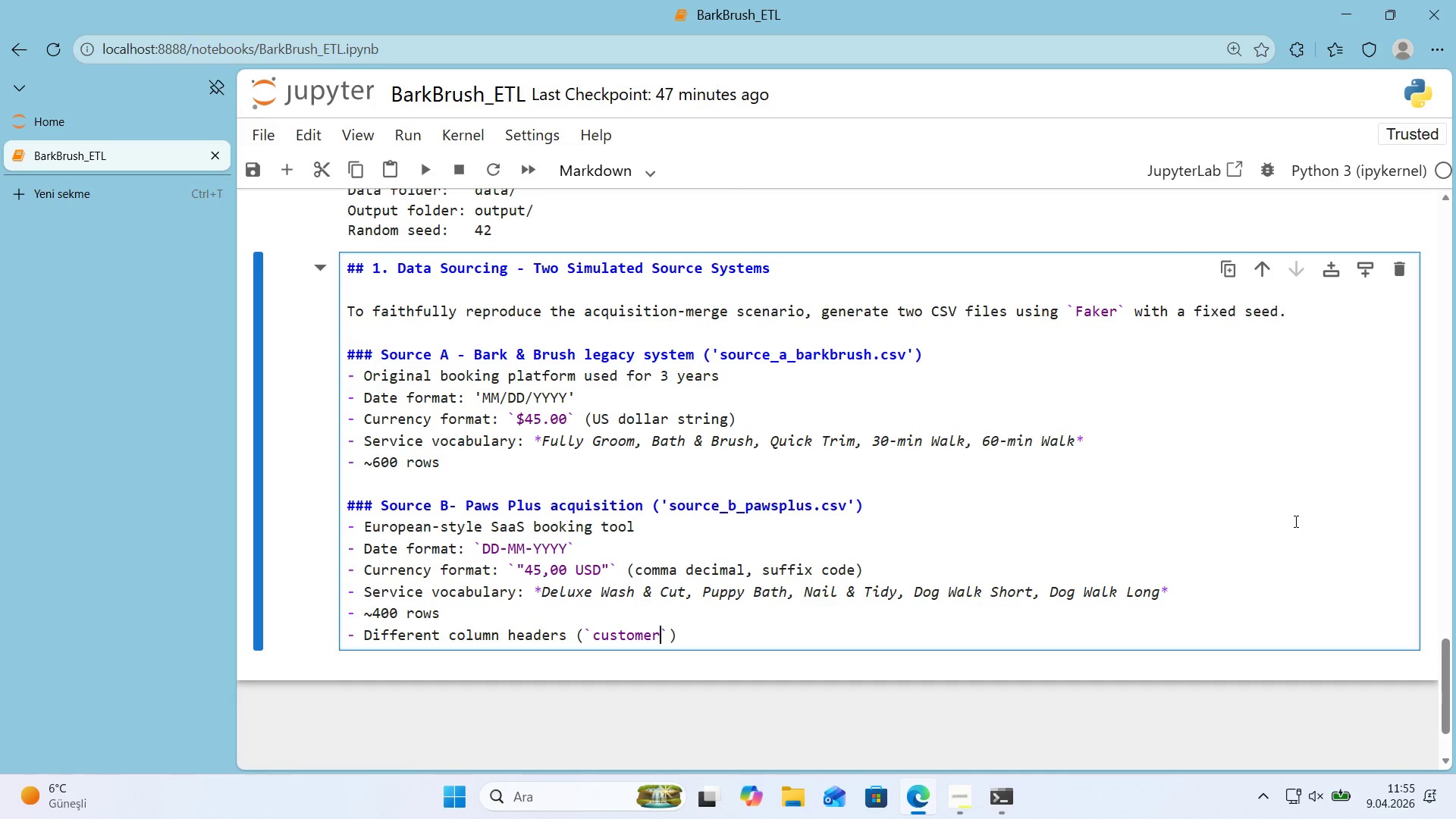 
key(ArrowRight)
 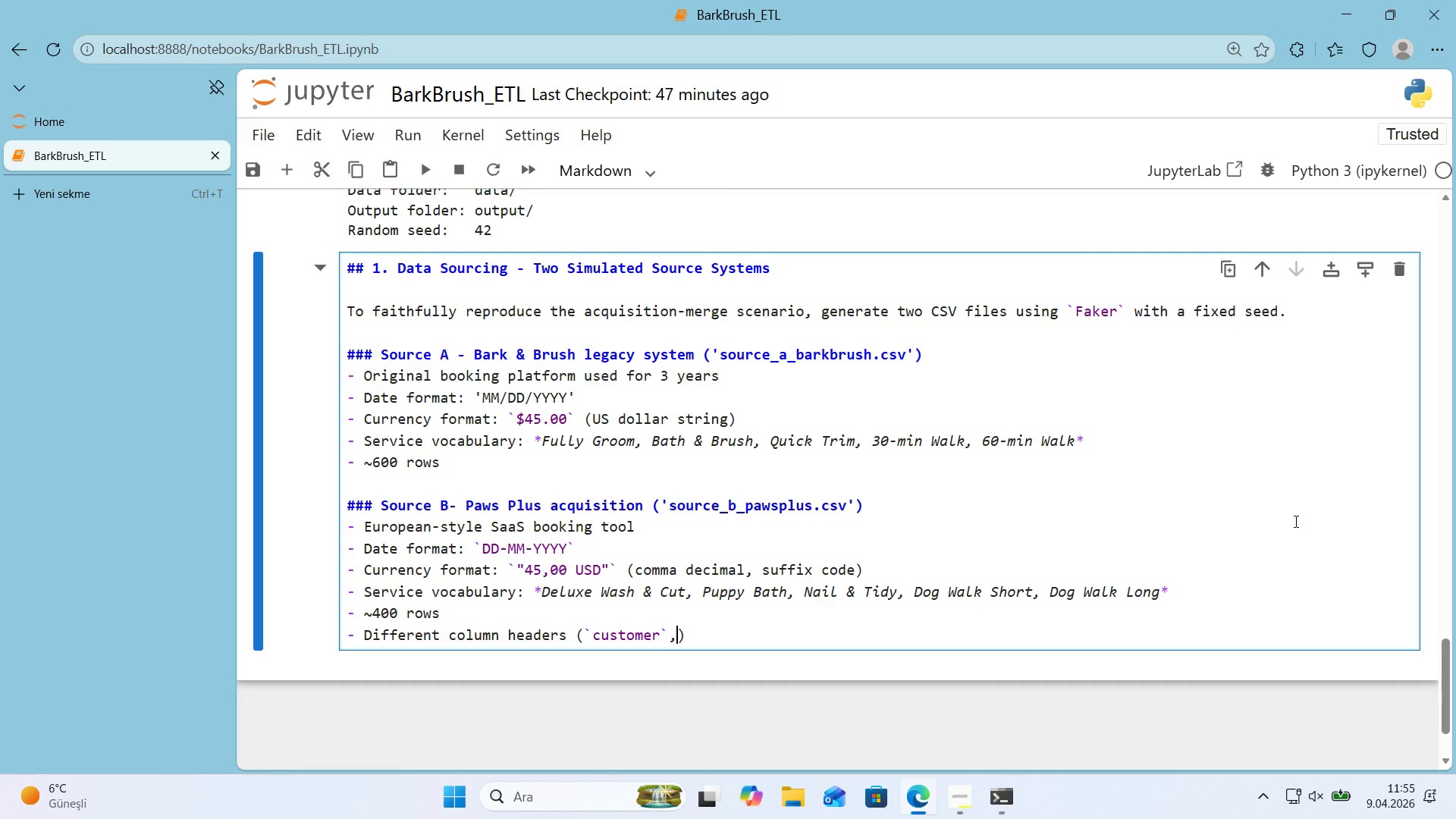 
key(Comma)
 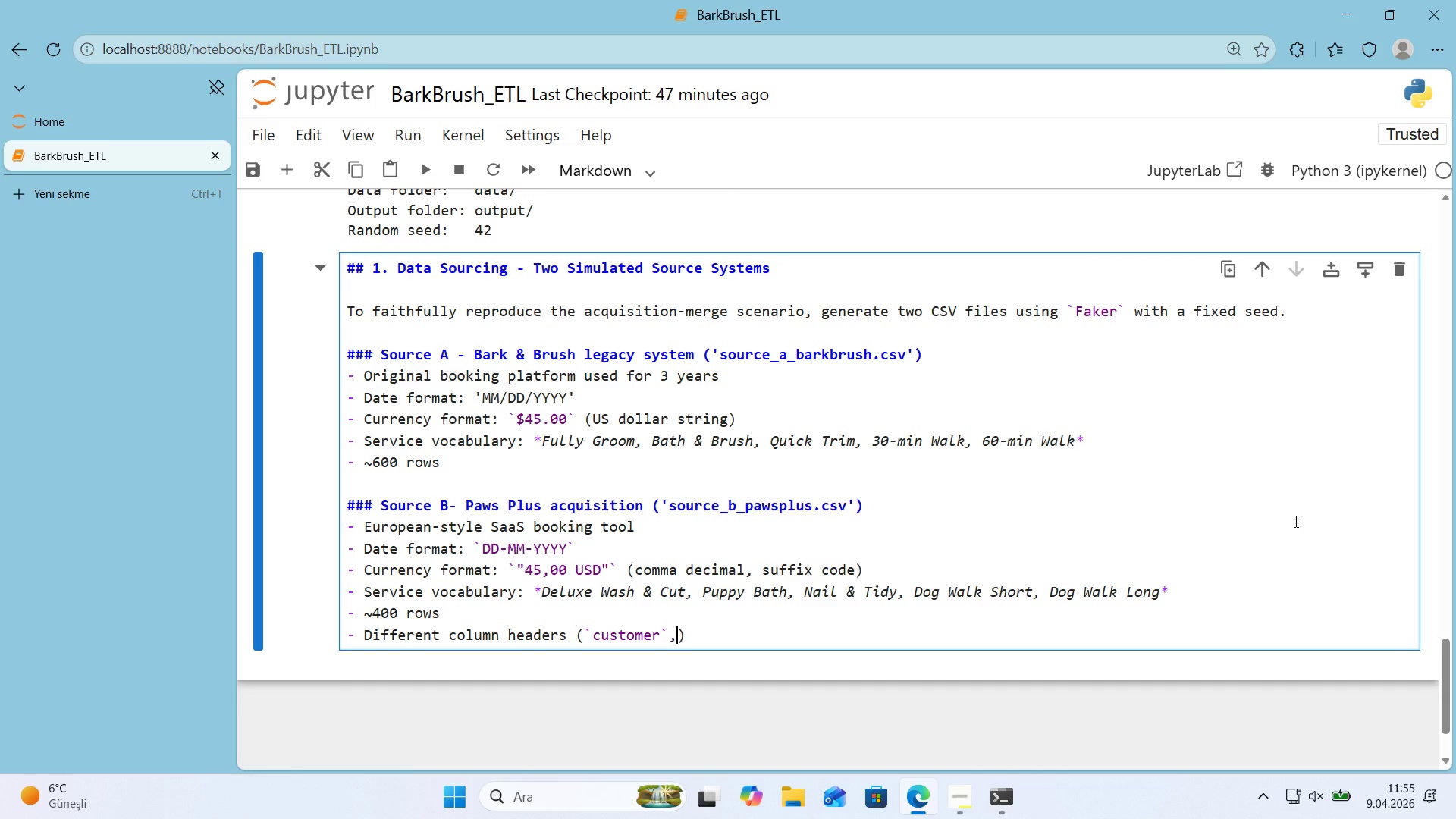 
key(Space)
 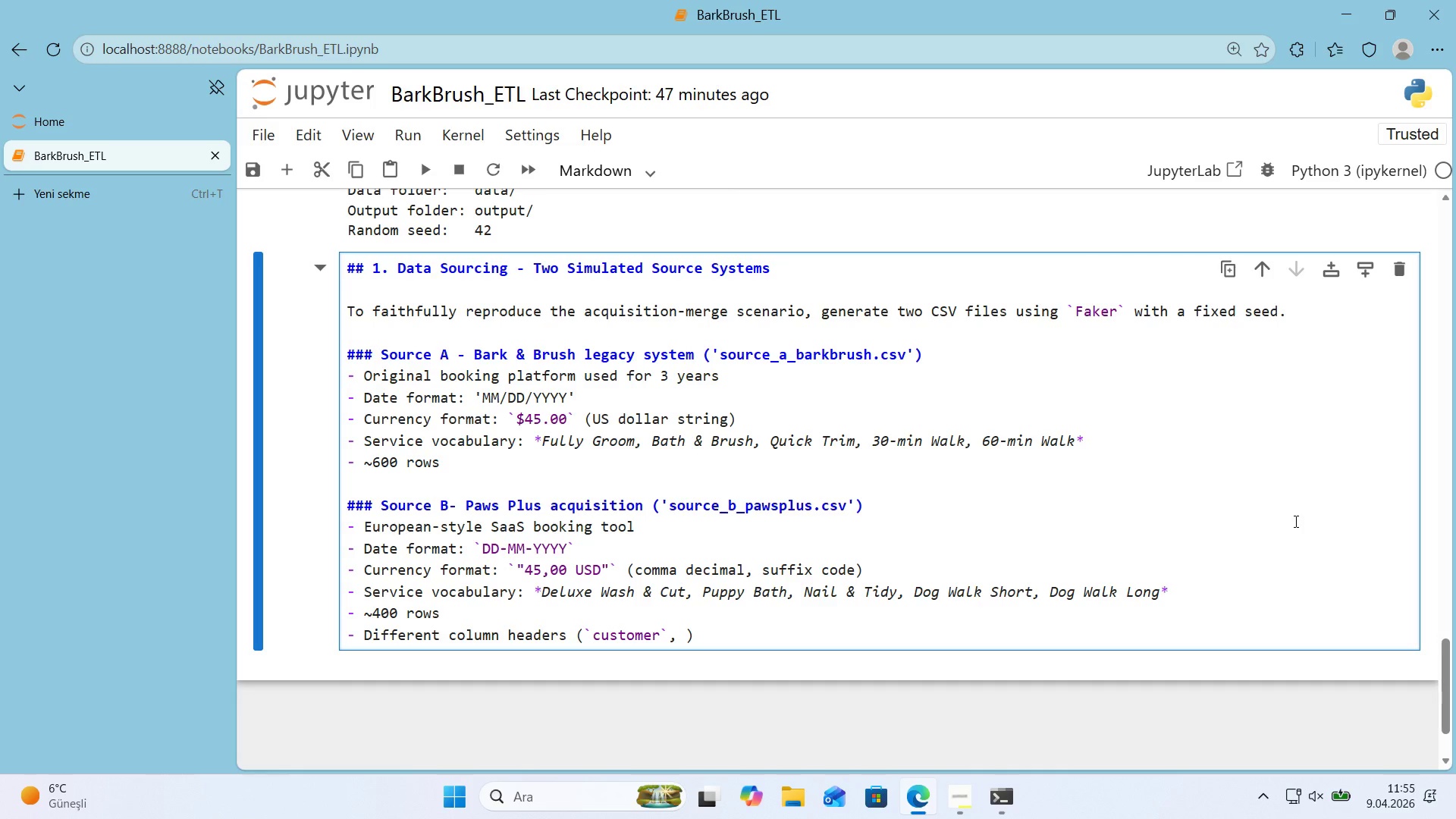 
key(Alt+Control+Comma)
 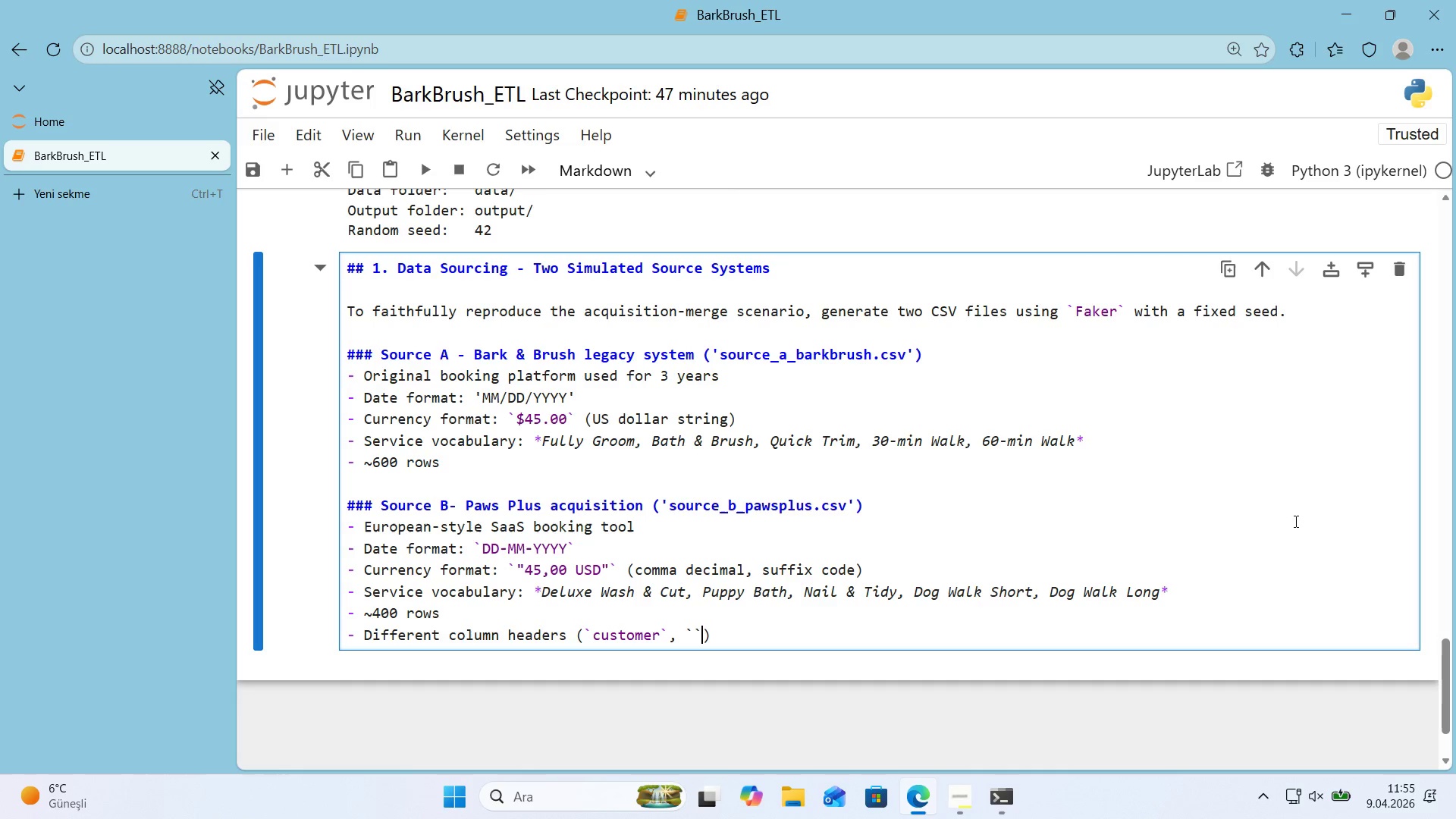 
key(Alt+Control+Comma)
 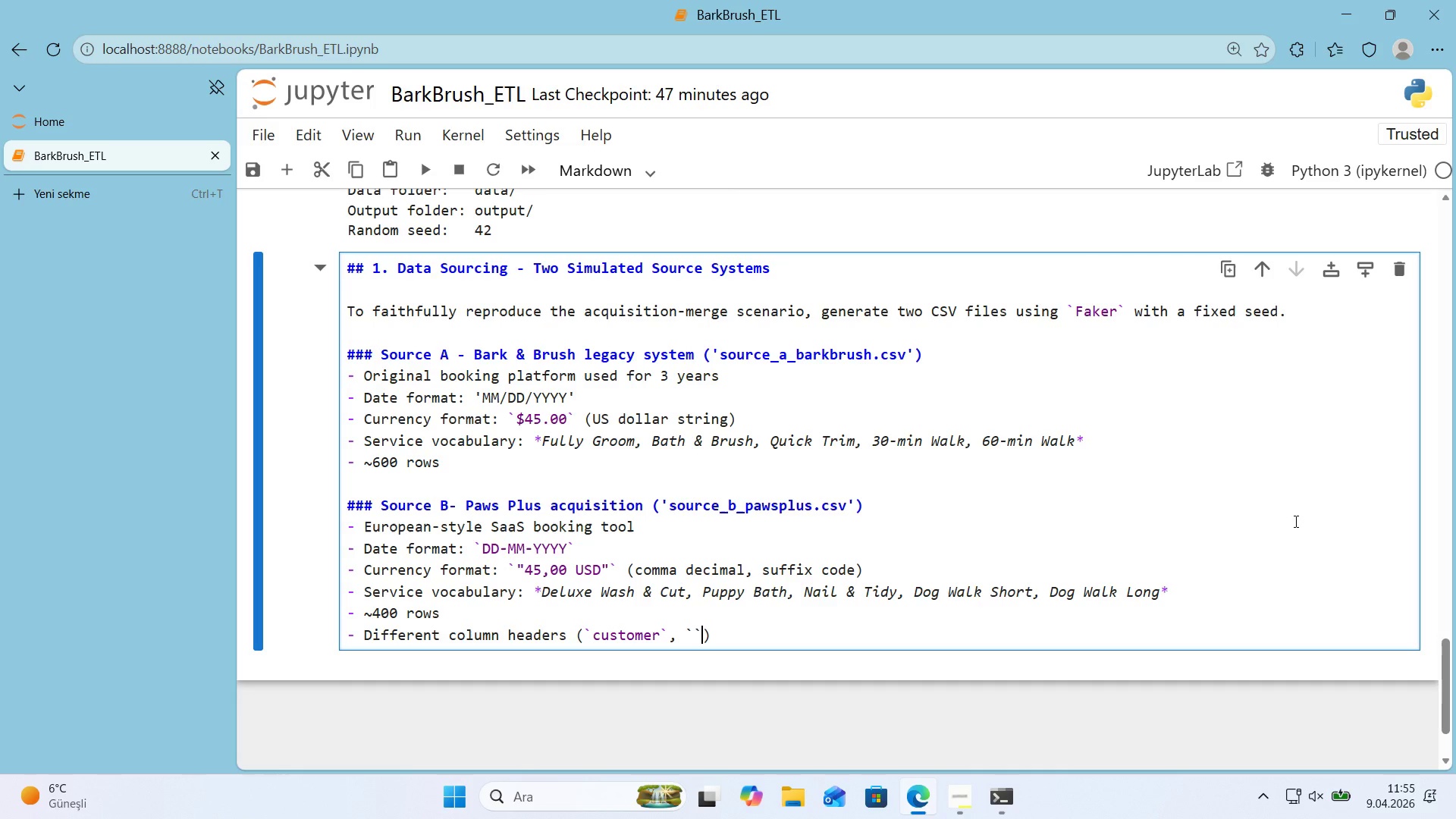 
key(ArrowLeft)
 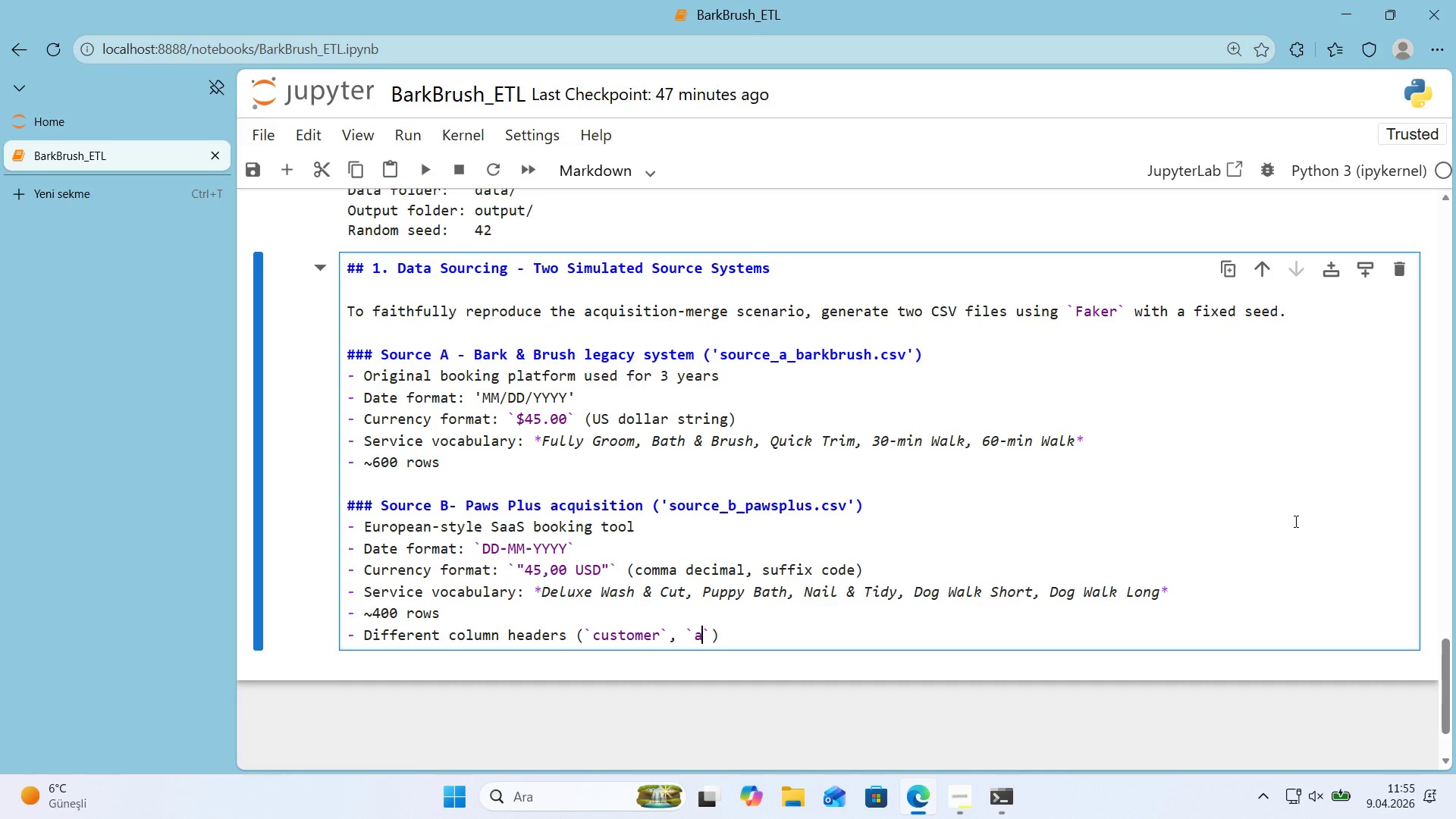 
type(appt_on)
 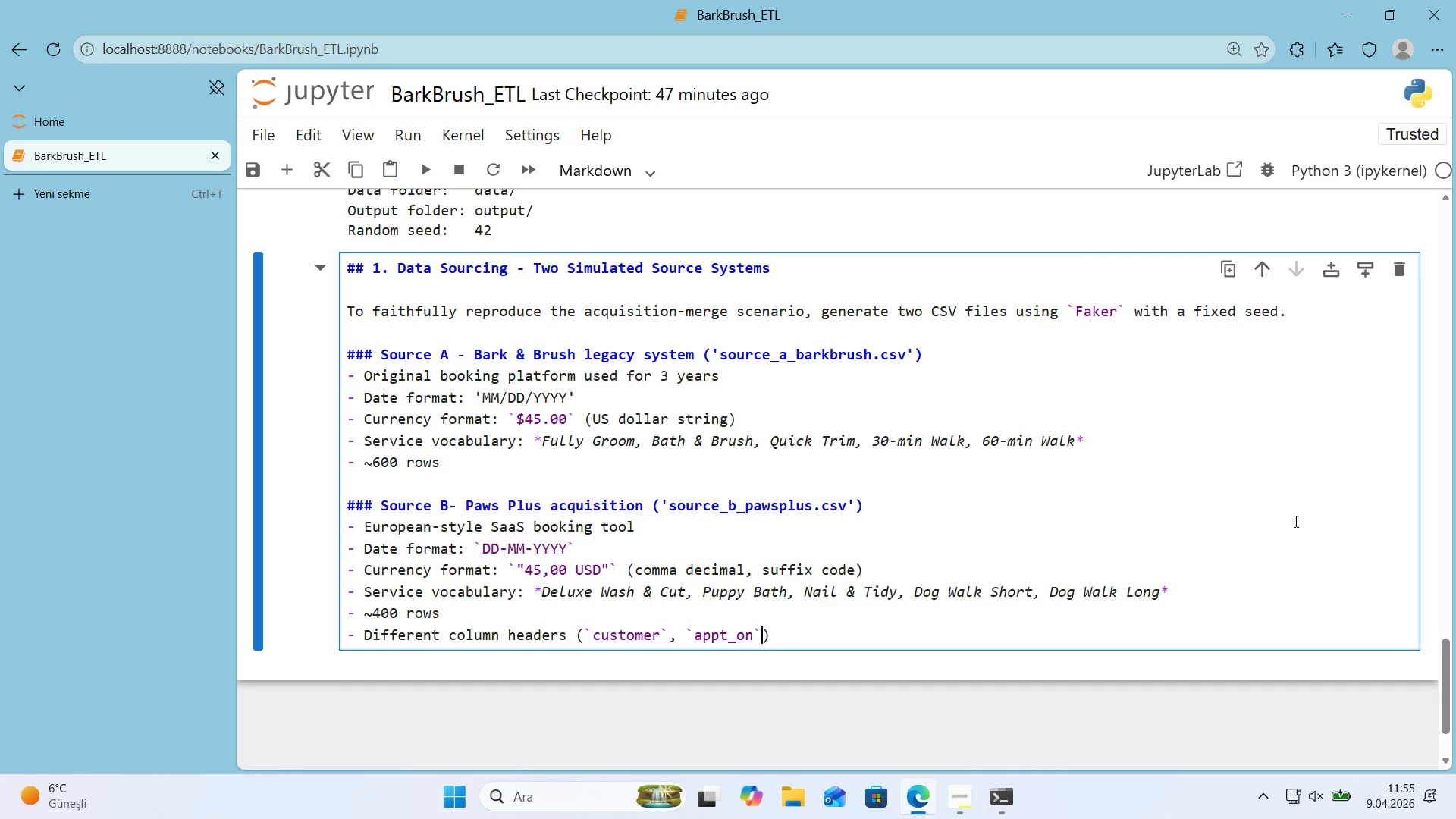 
 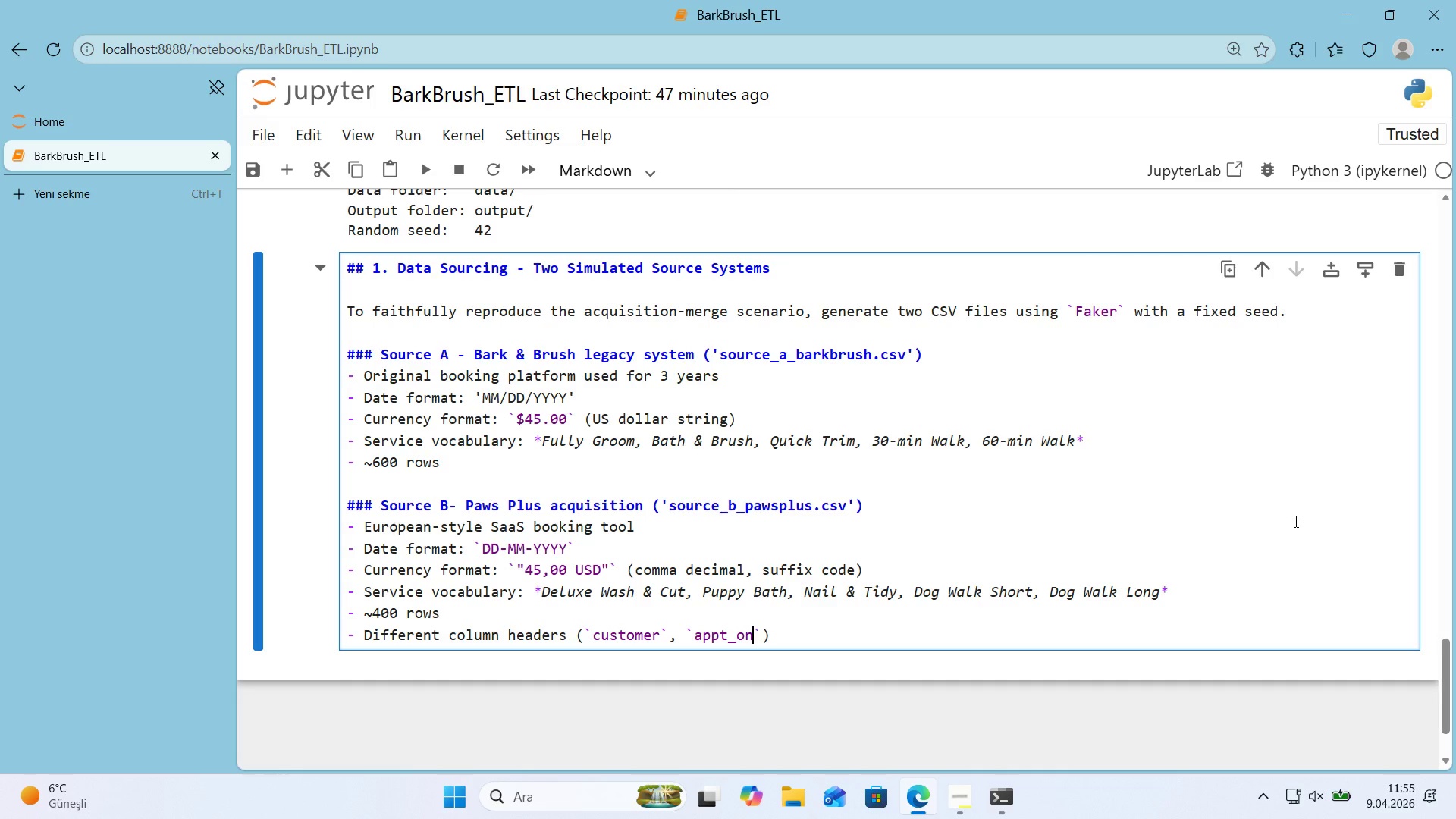 
key(ArrowRight)
 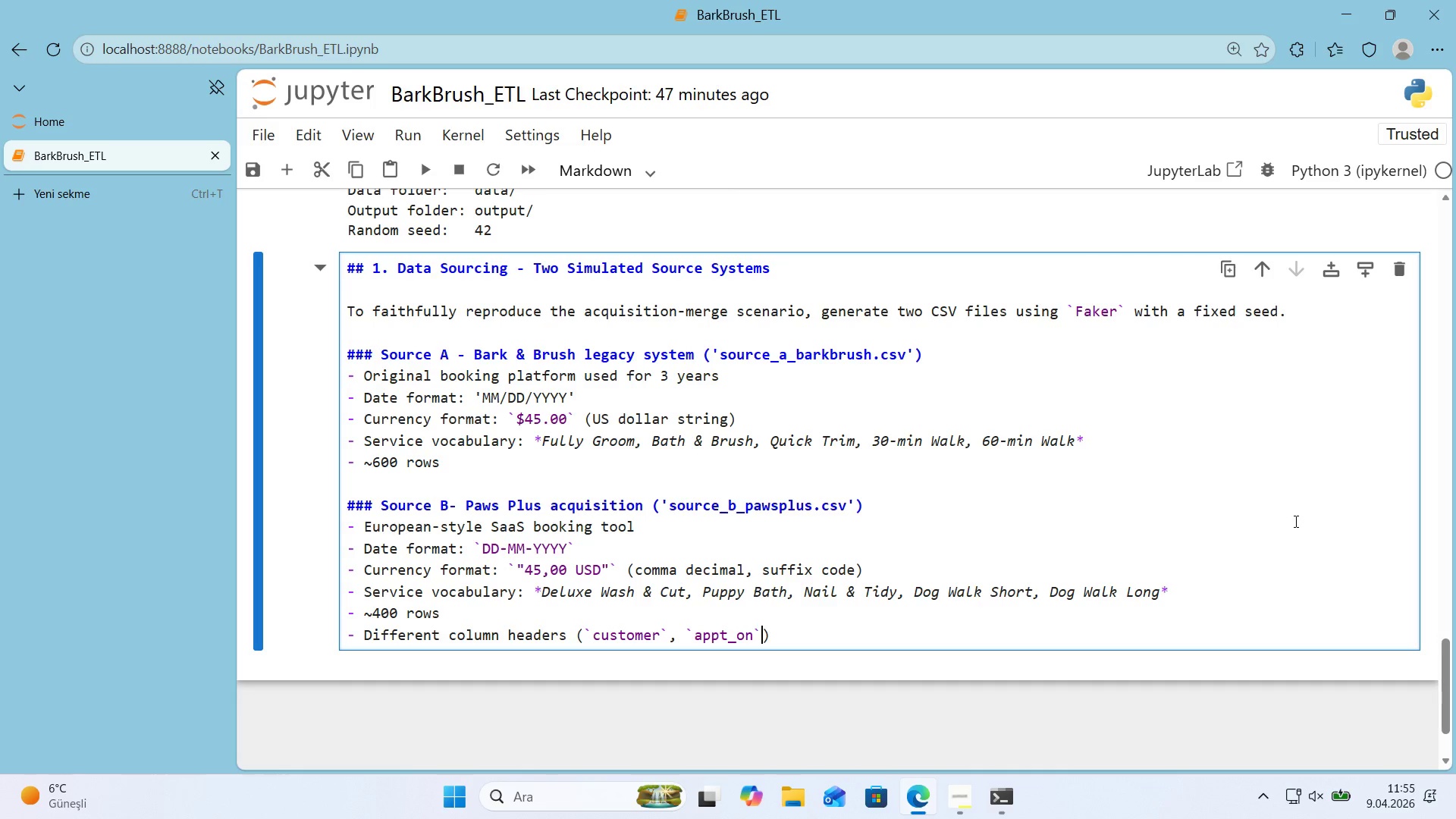 
key(Comma)
 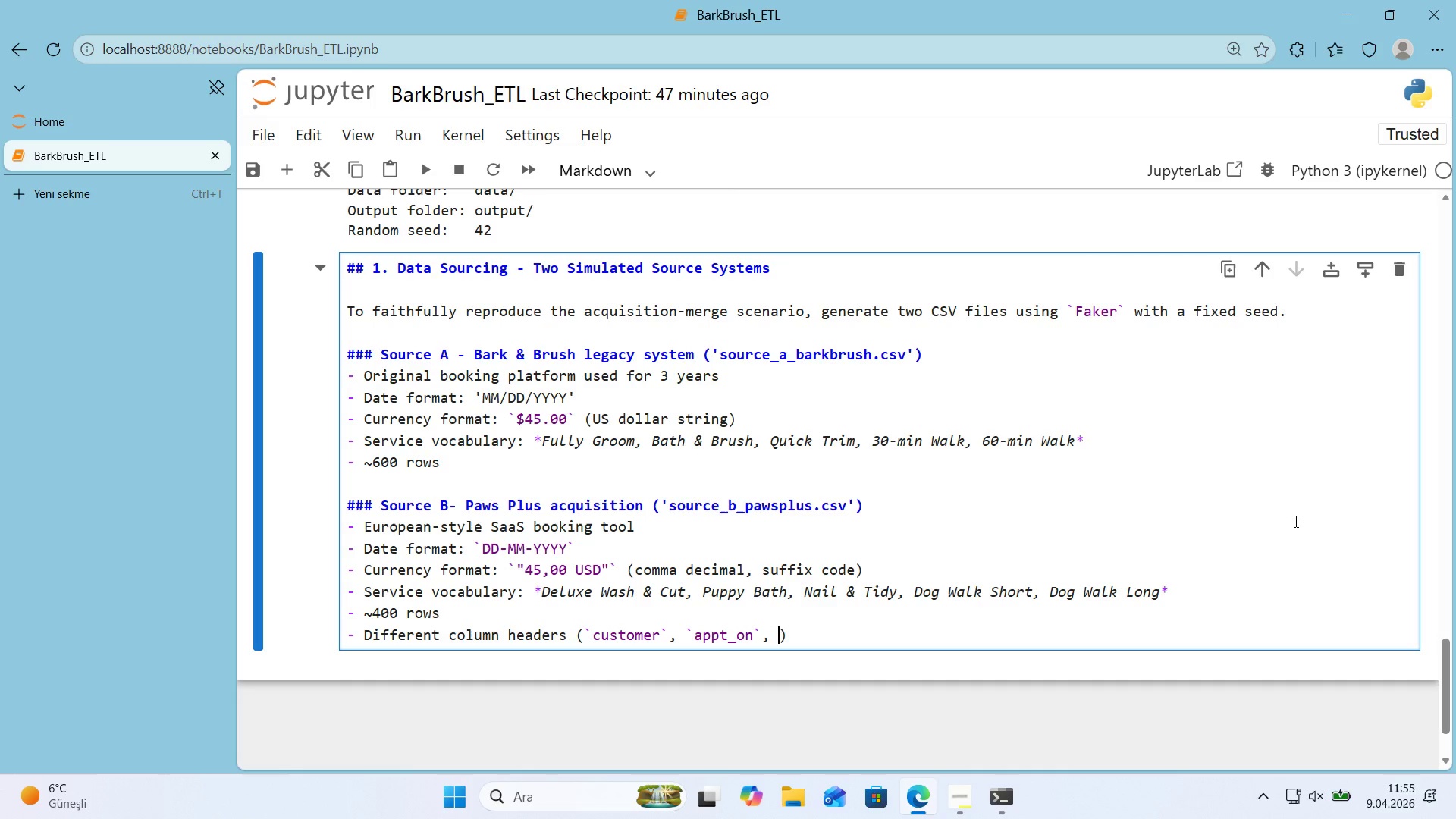 
key(Space)
 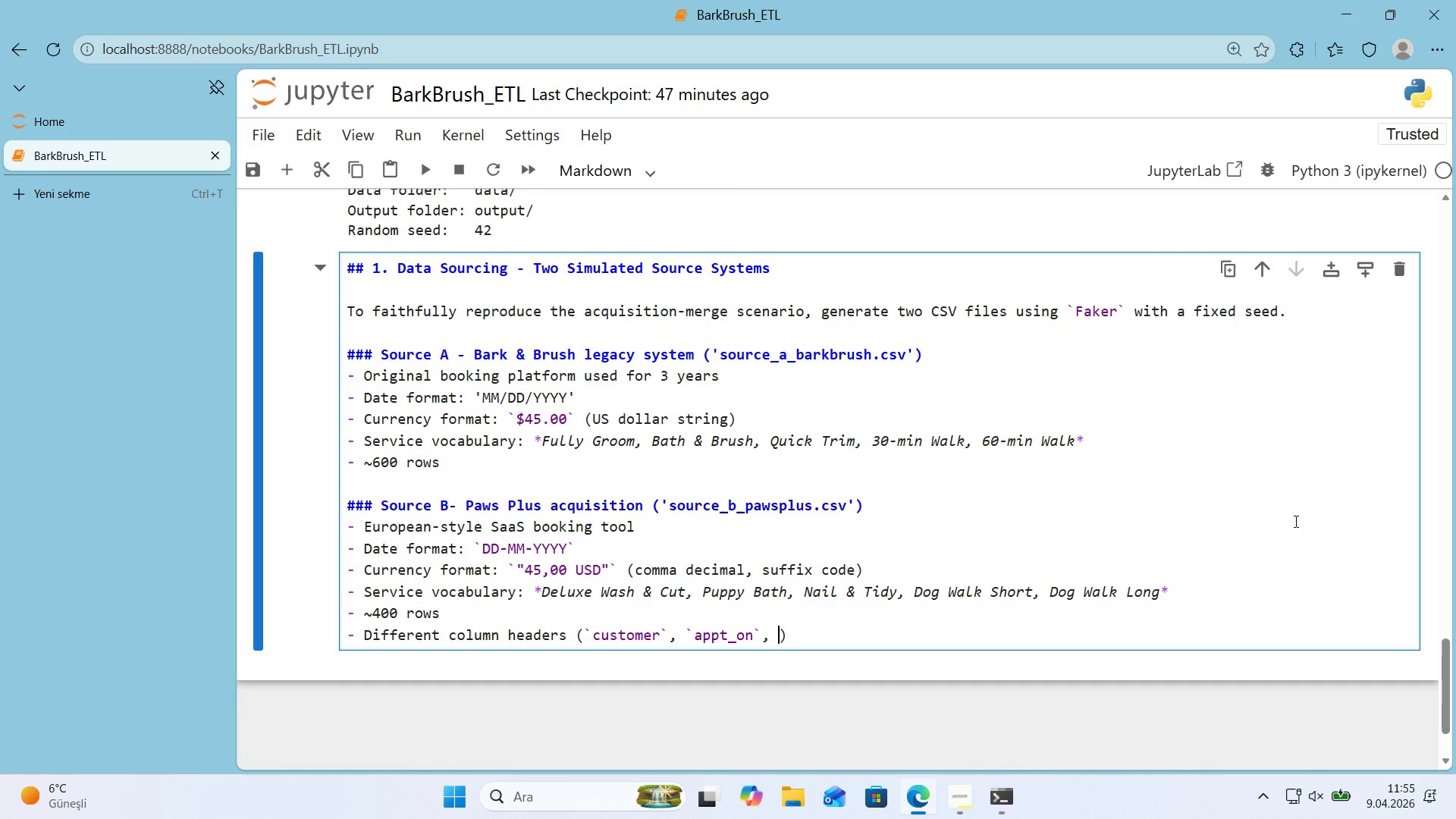 
key(Alt+Control+Comma)
 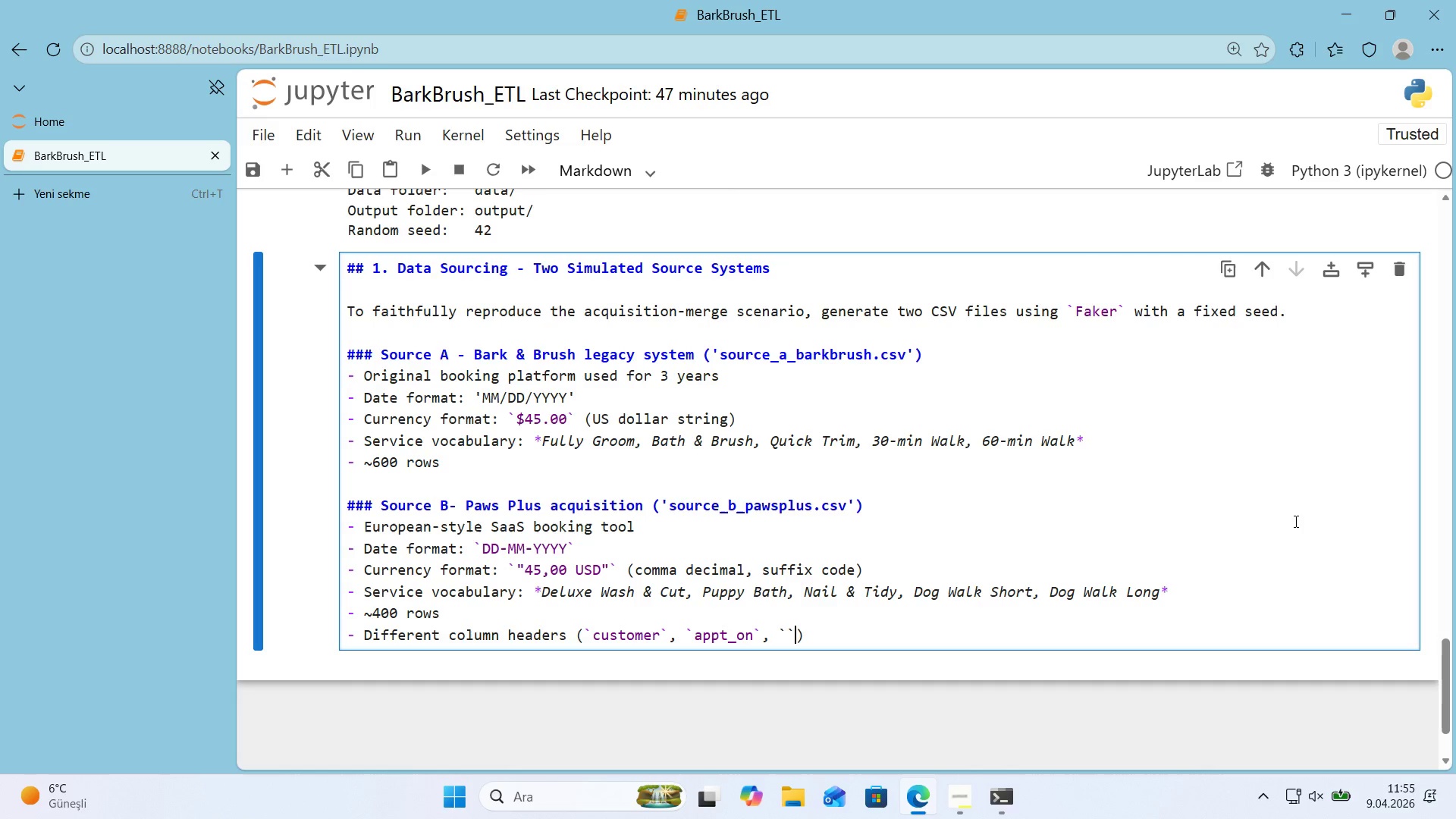 
key(Alt+Control+Comma)
 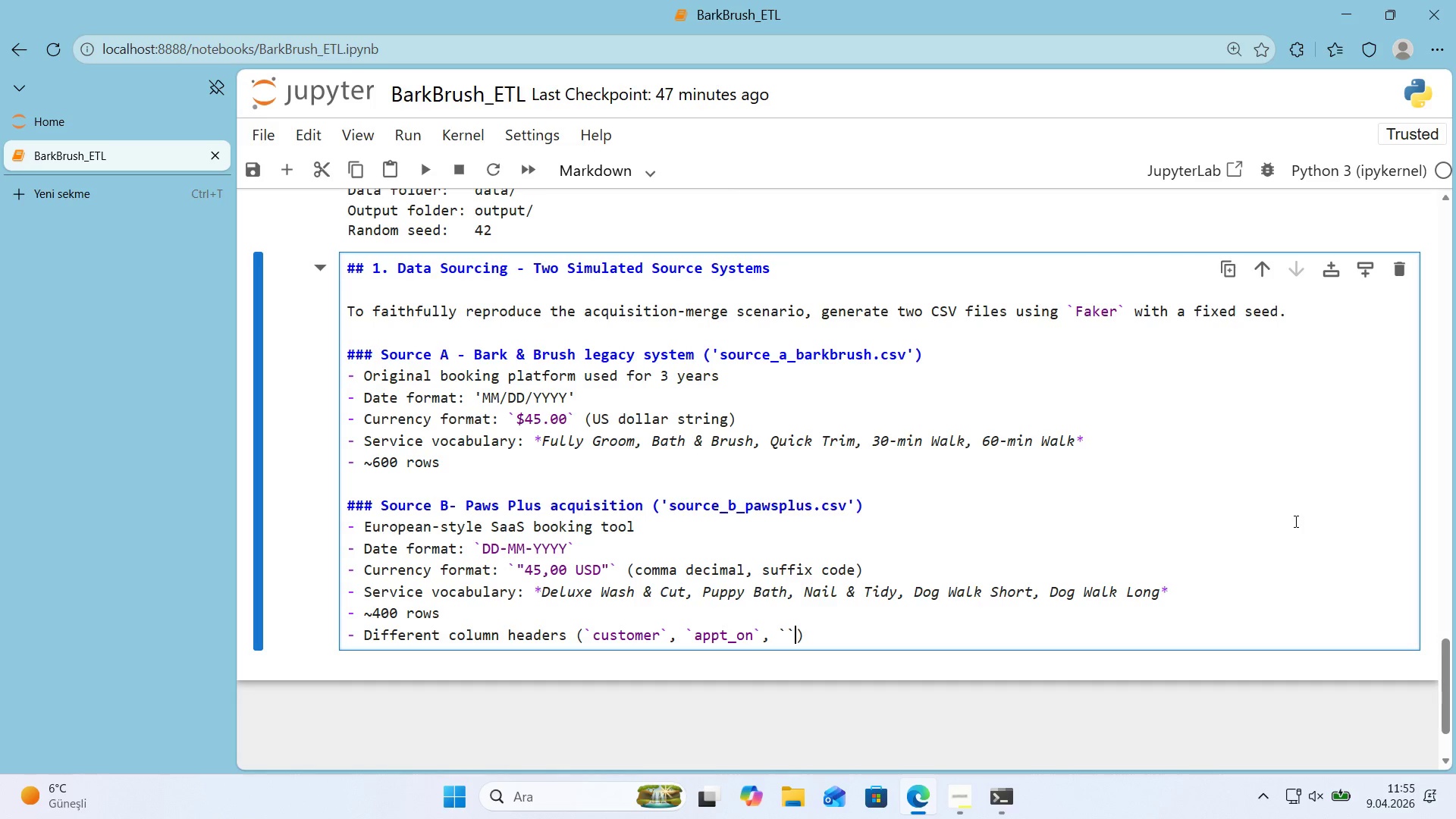 
key(ArrowLeft)
 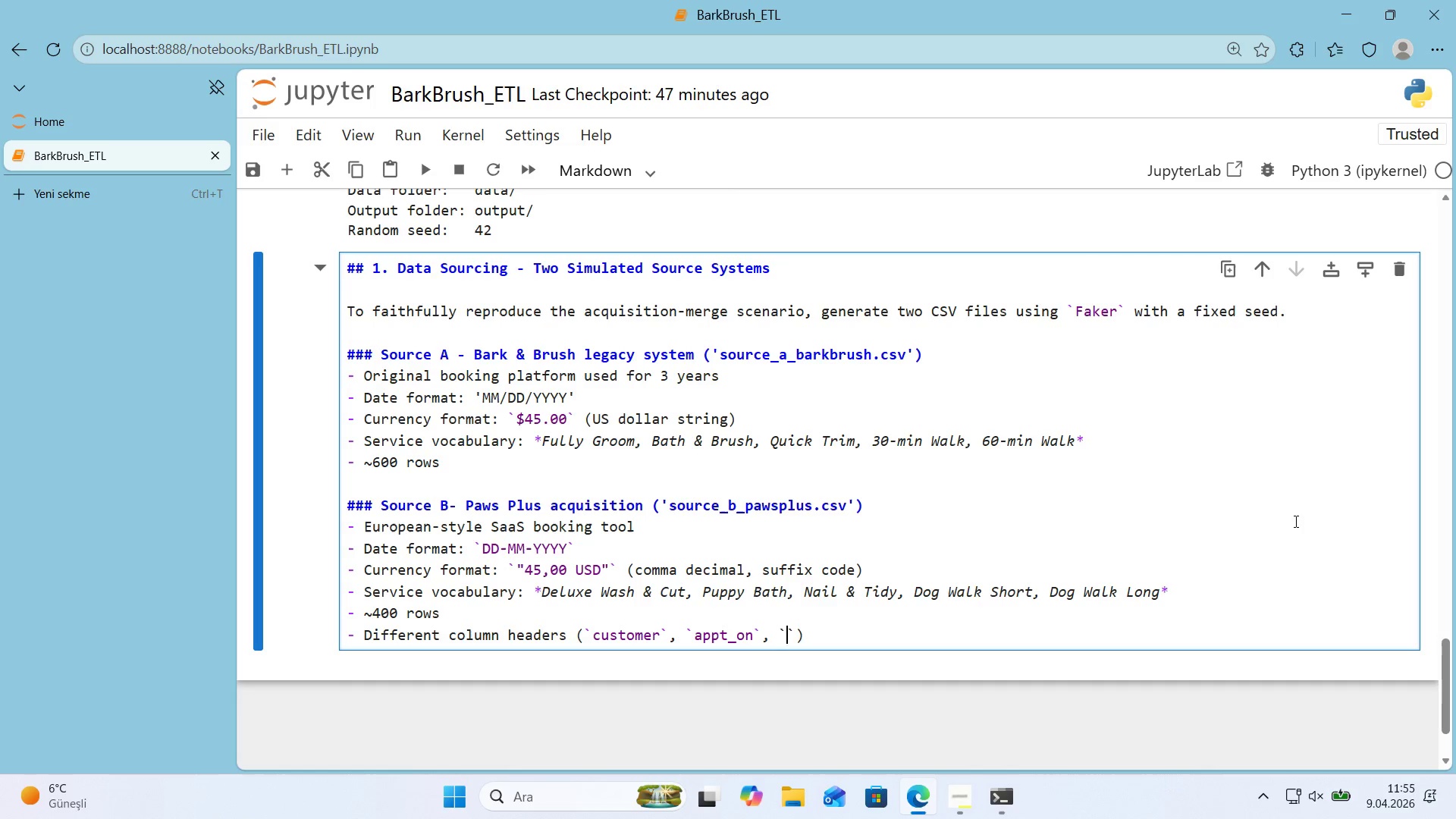 
type(serv'ce)
 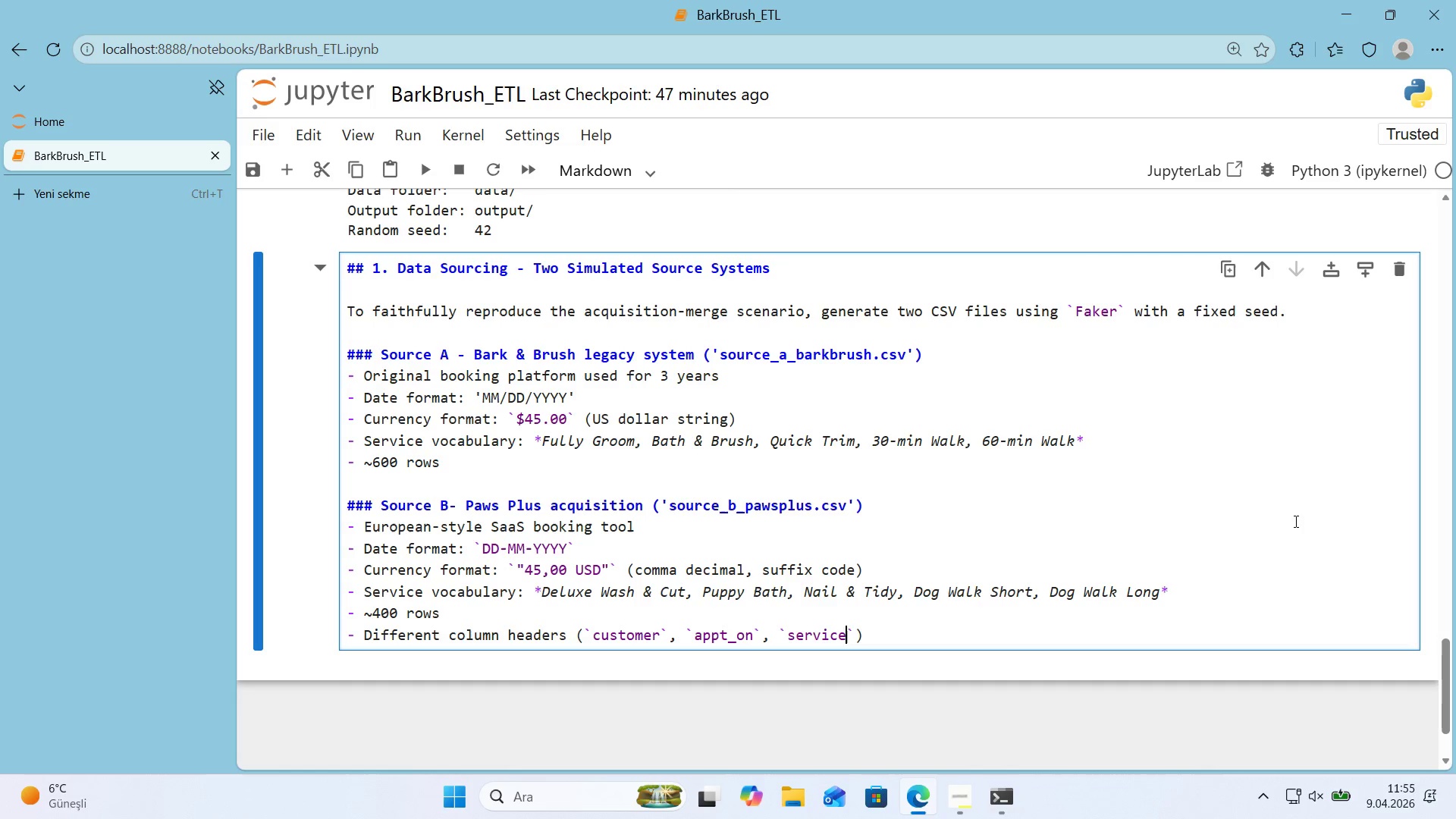 
key(ArrowRight)
 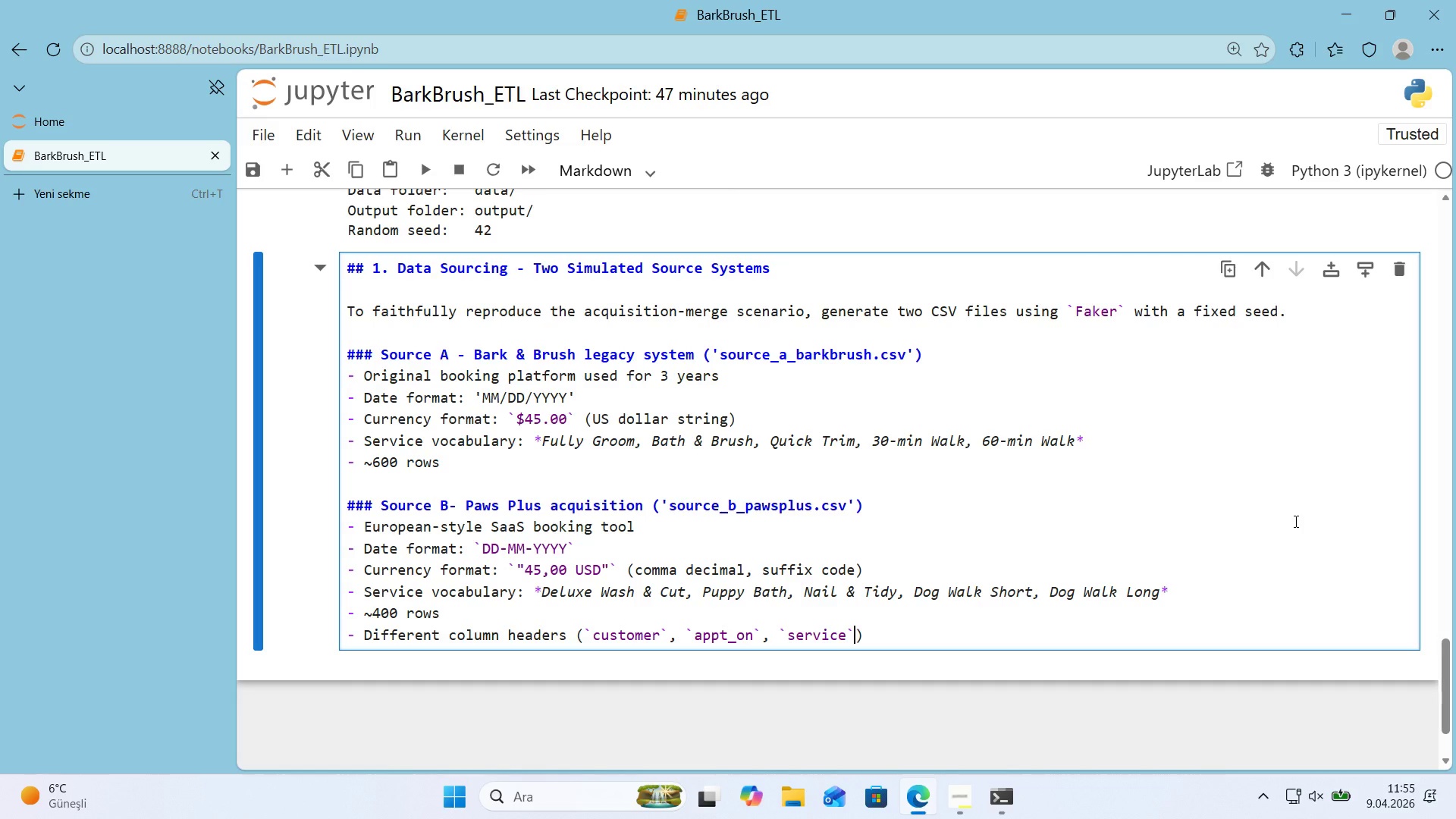 
key(Comma)
 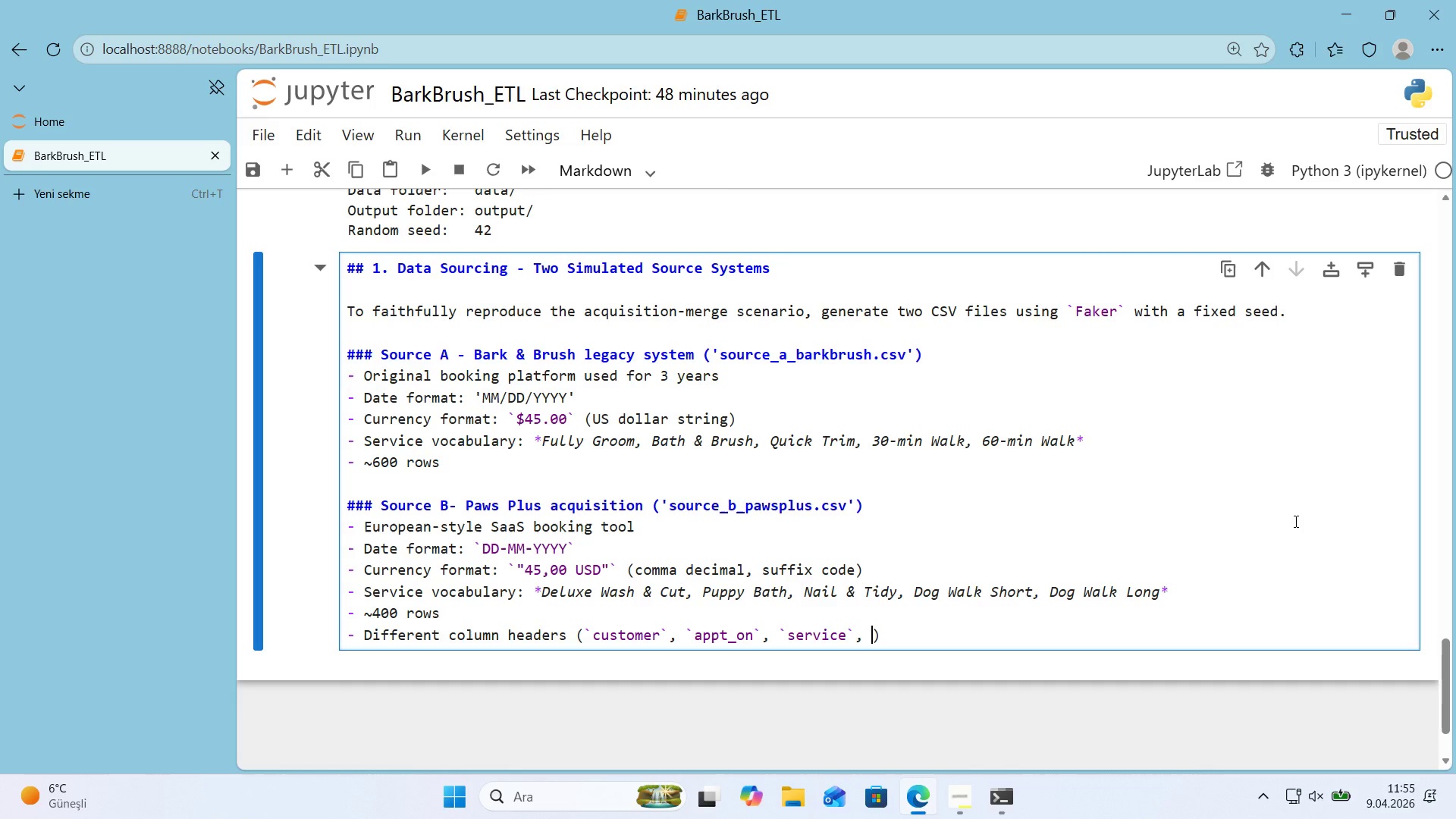 
key(Space)
 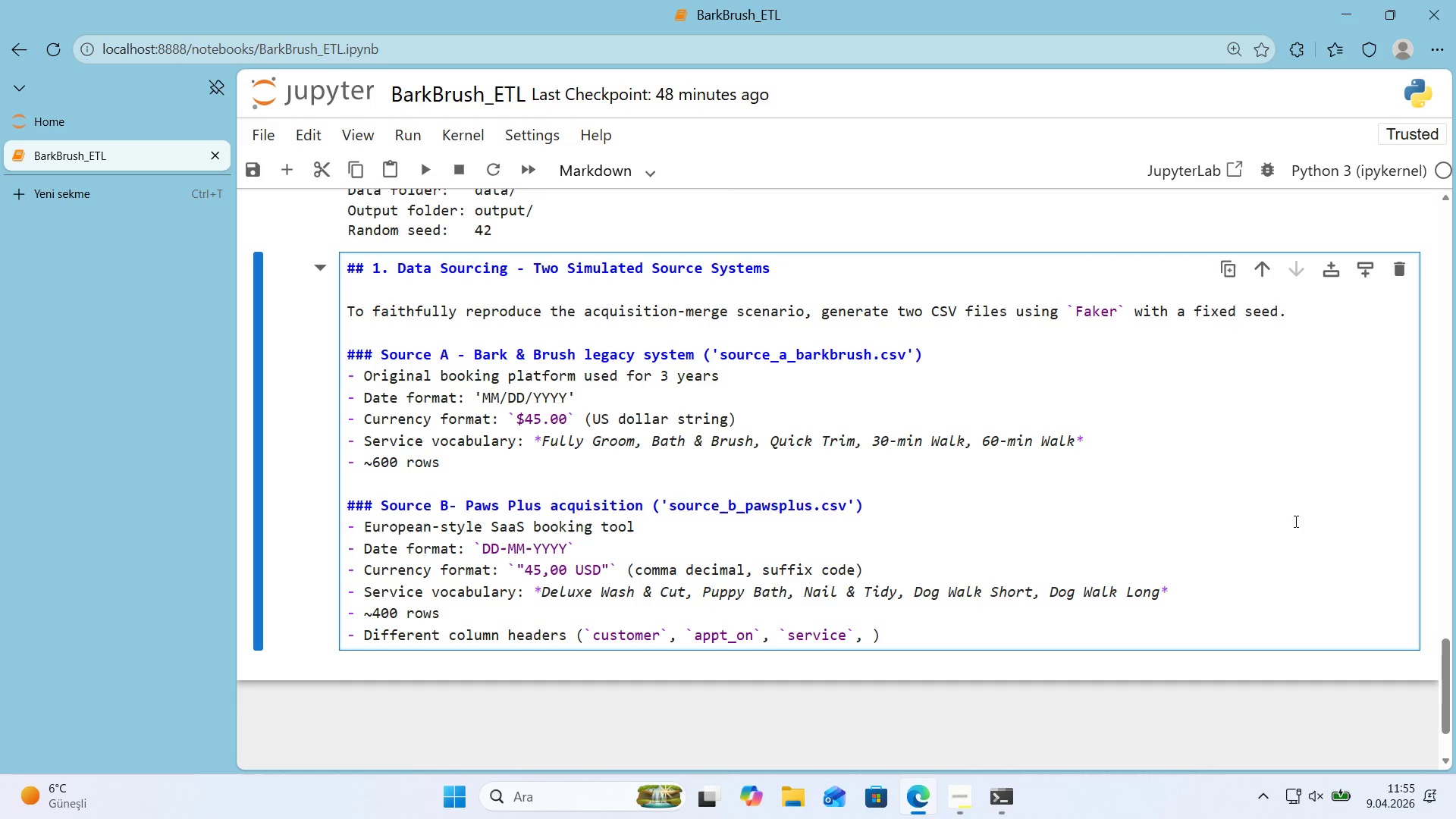 
key(ArrowLeft)
 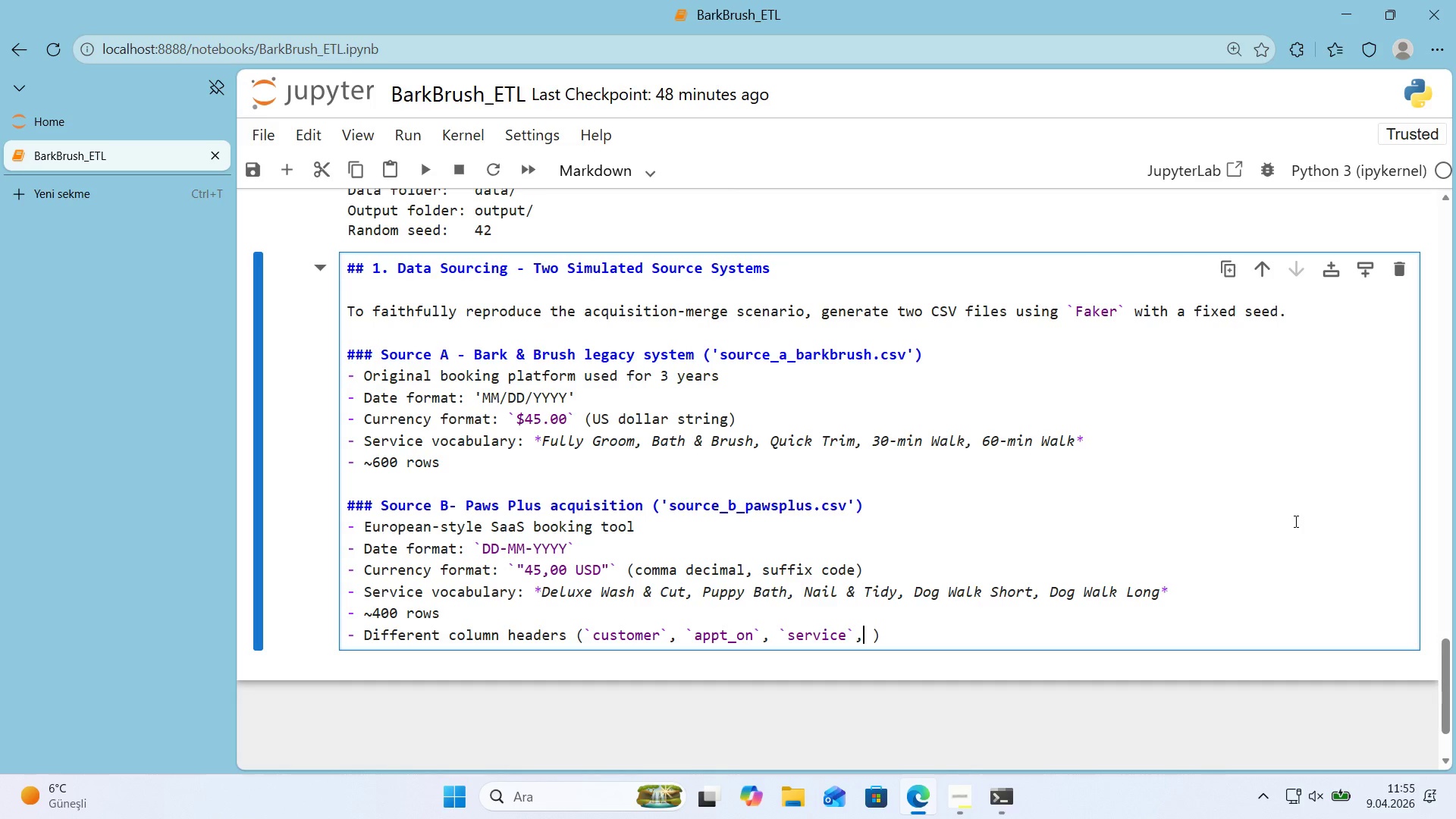 
key(ArrowRight)
 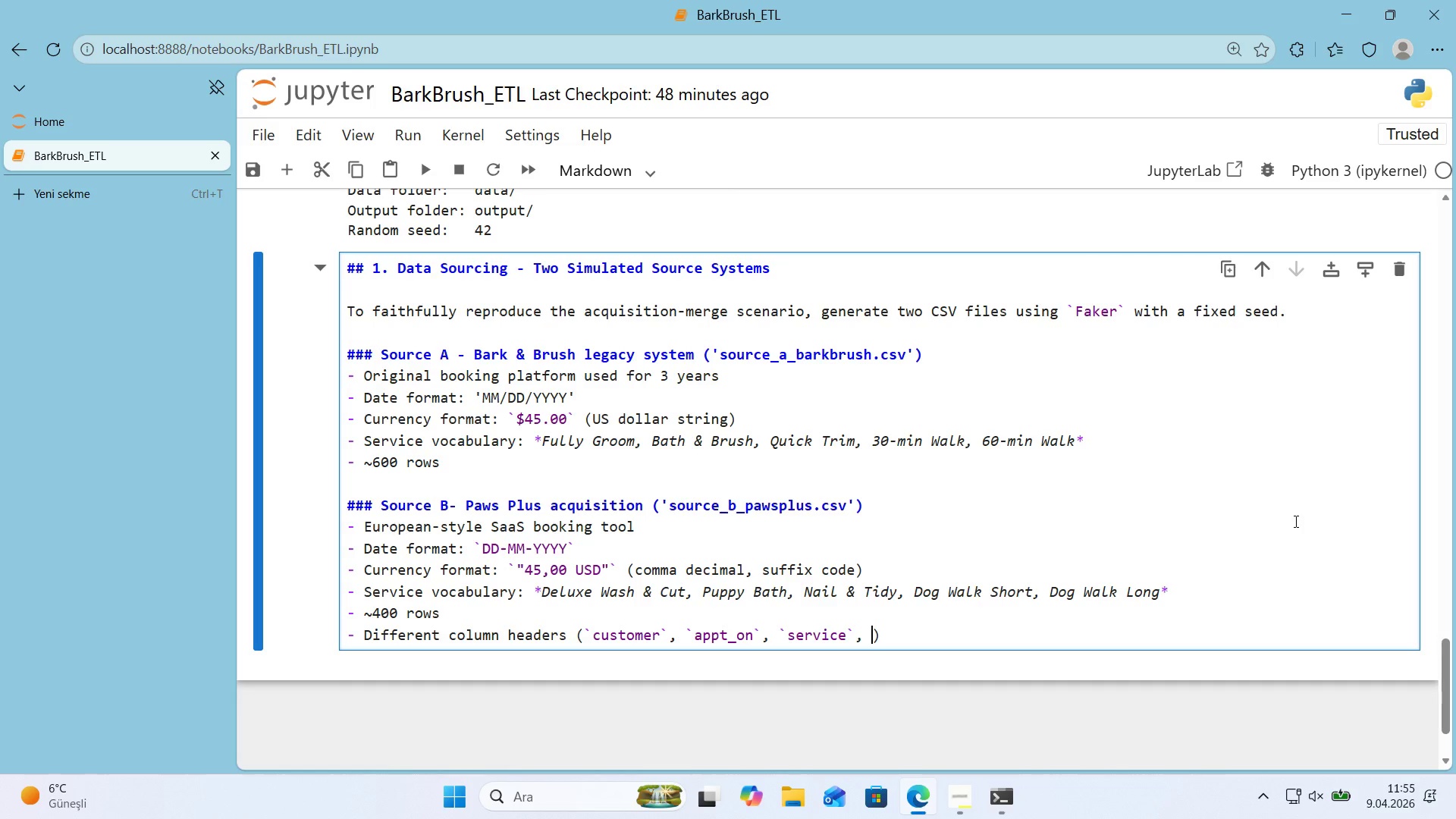 
key(Backspace)
 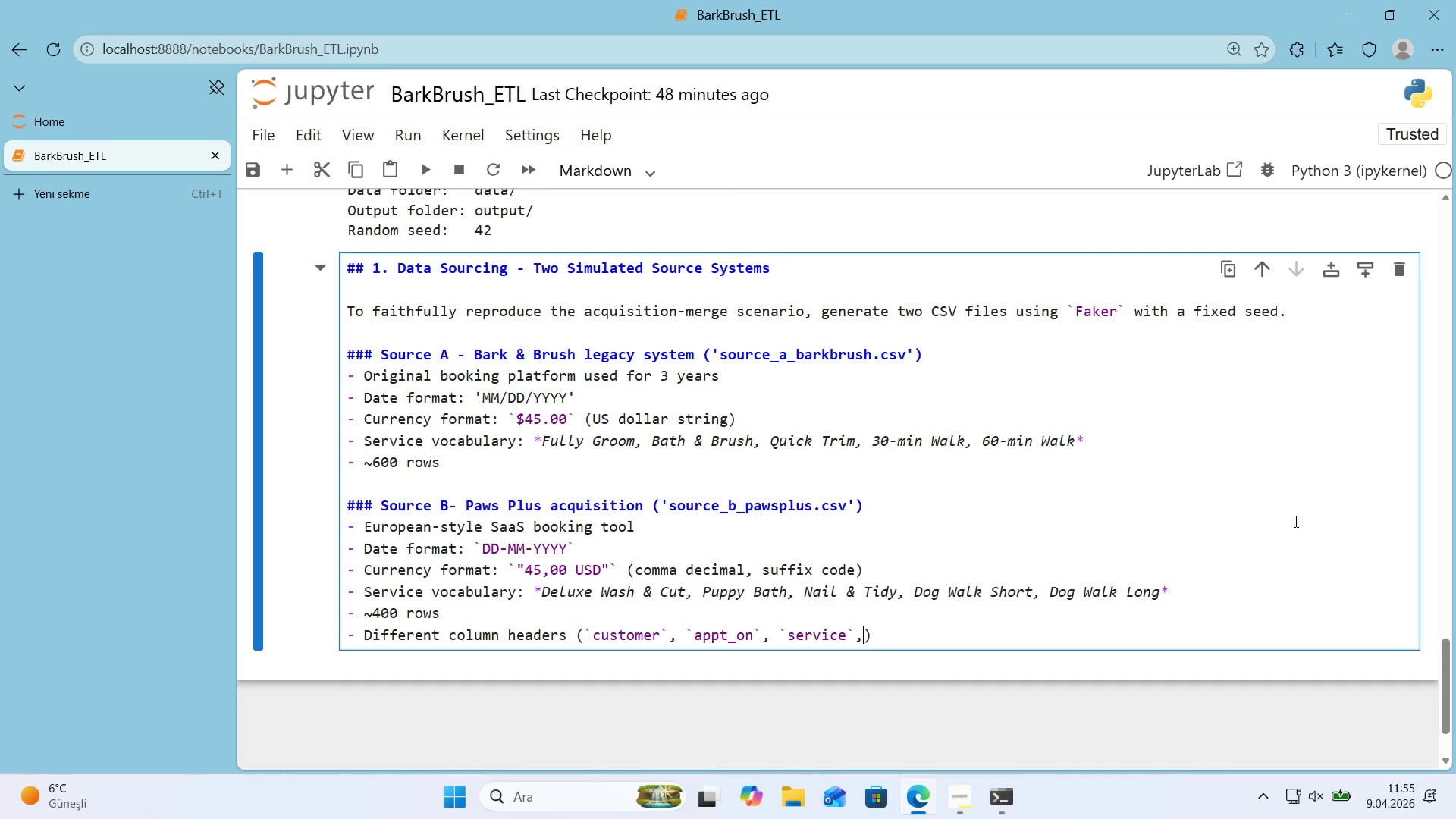 
key(Space)
 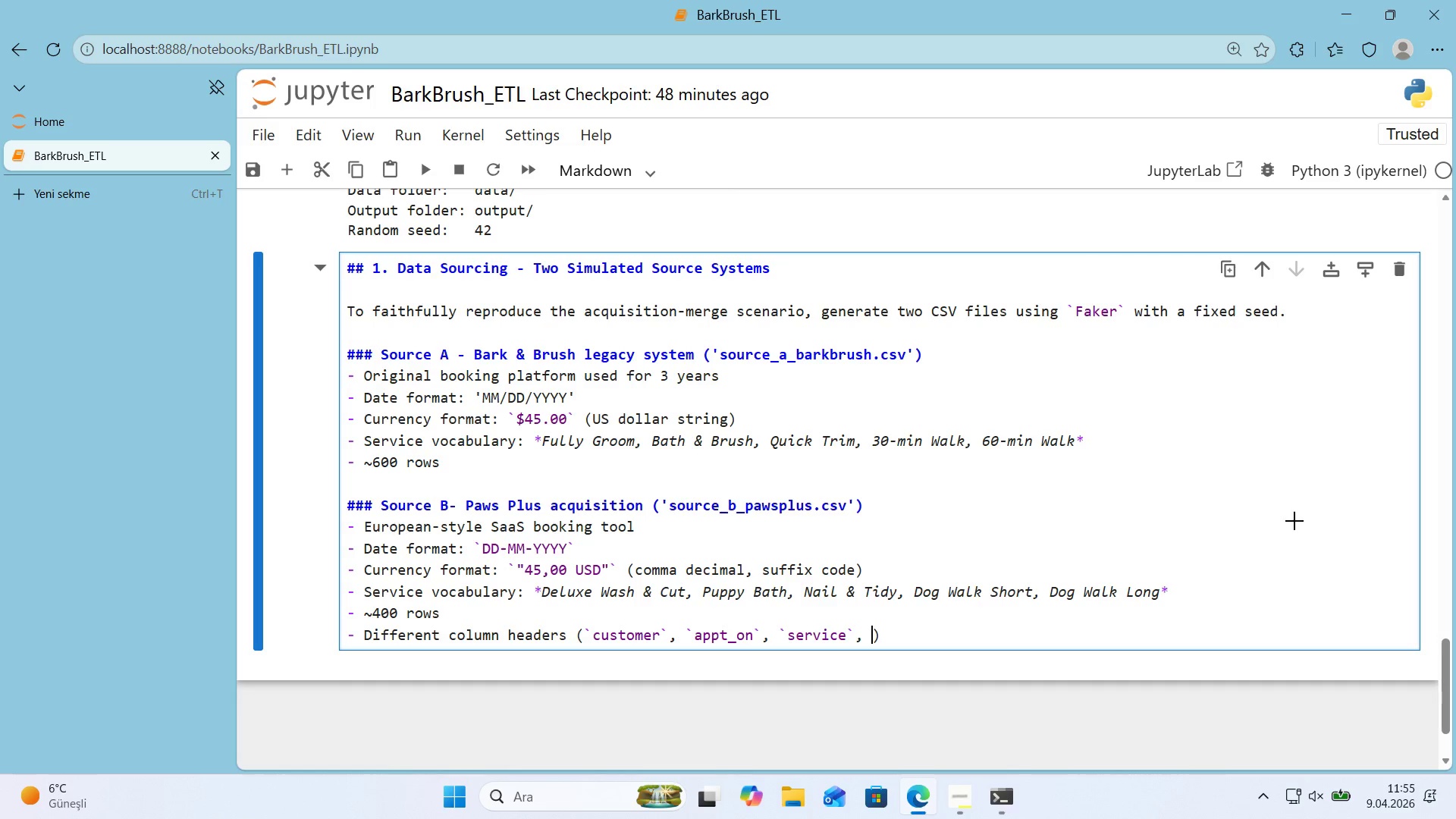 
key(Alt+Control+Comma)
 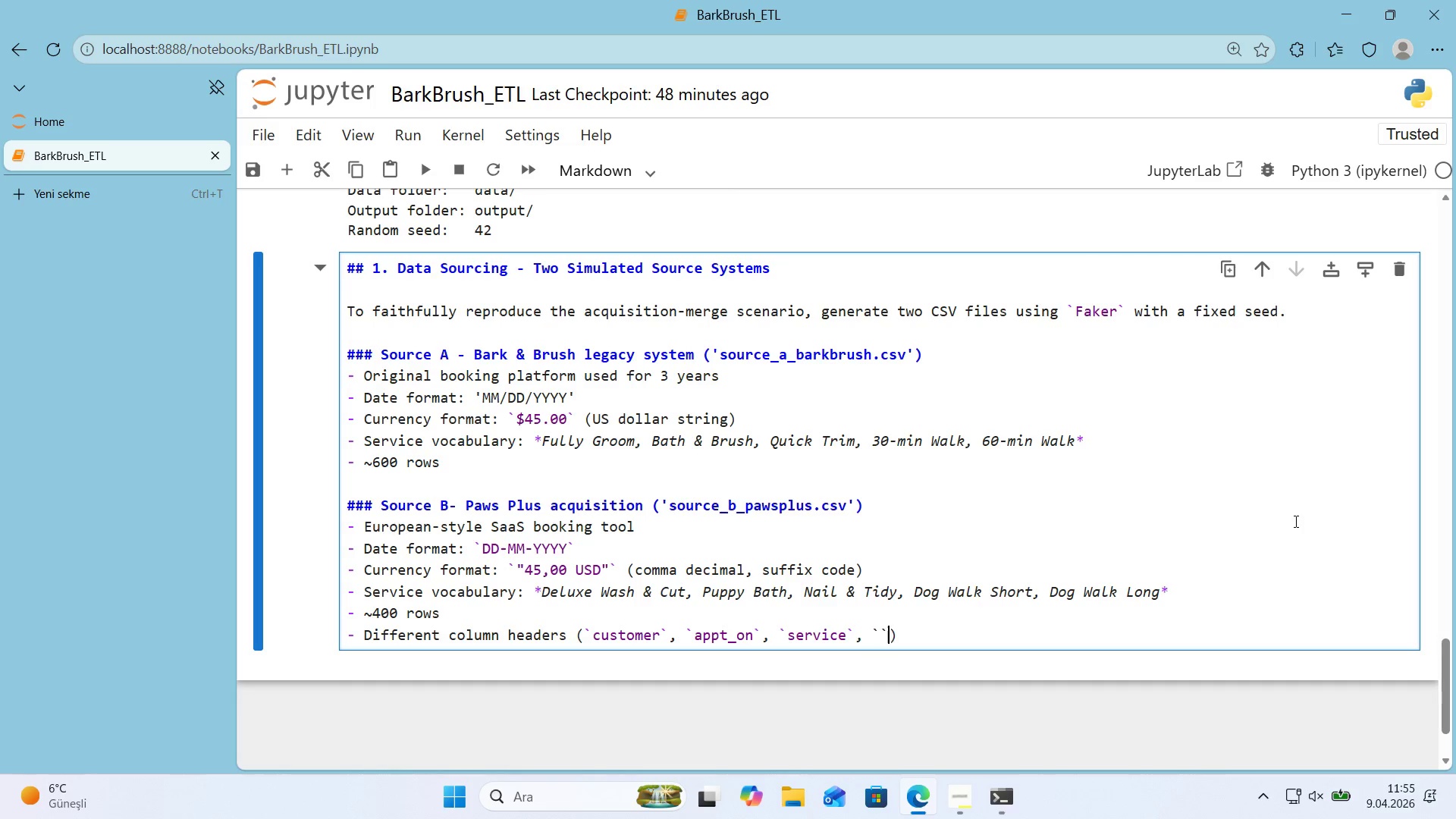 
key(Alt+Control+Comma)
 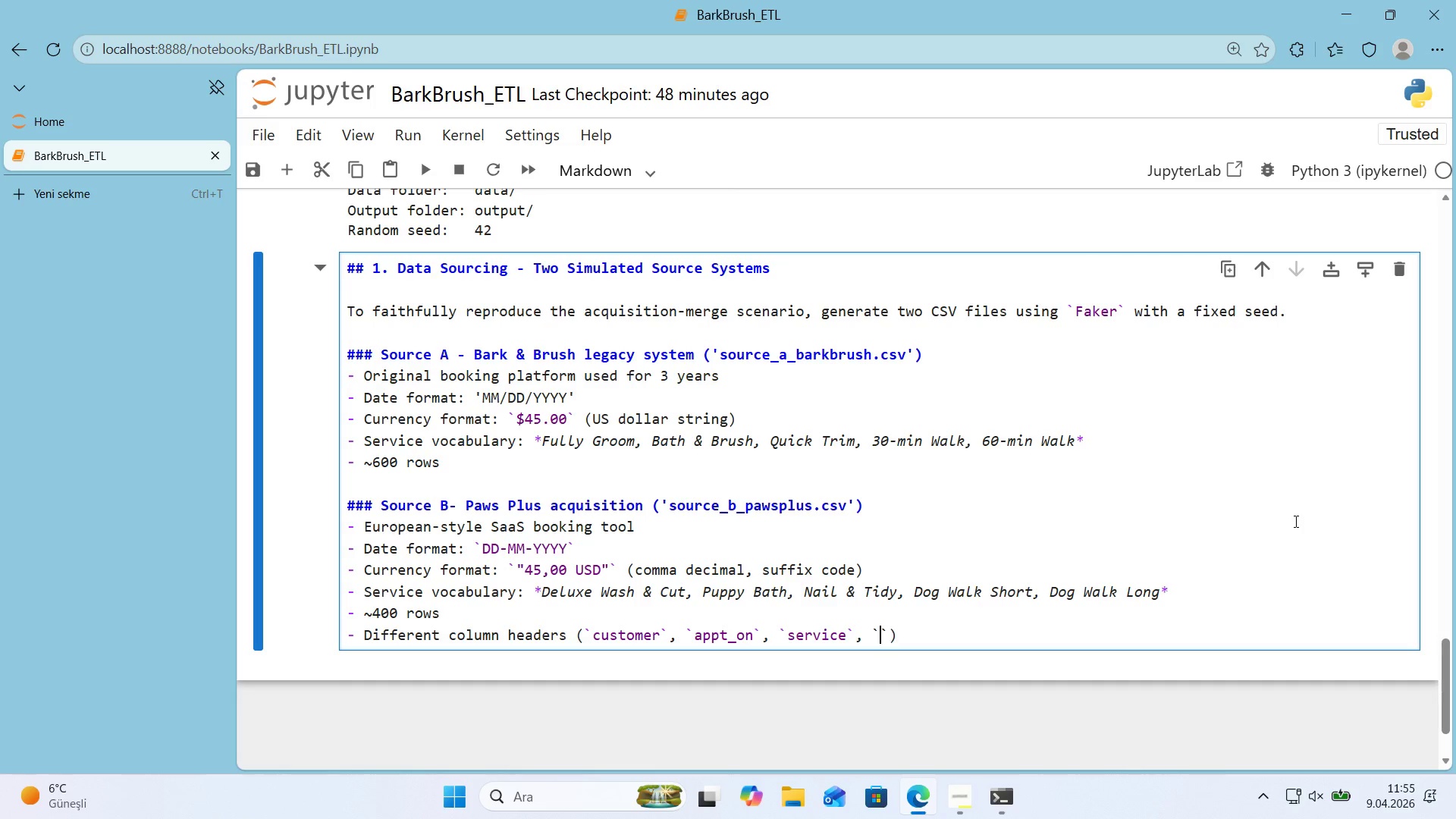 
key(ArrowLeft)
 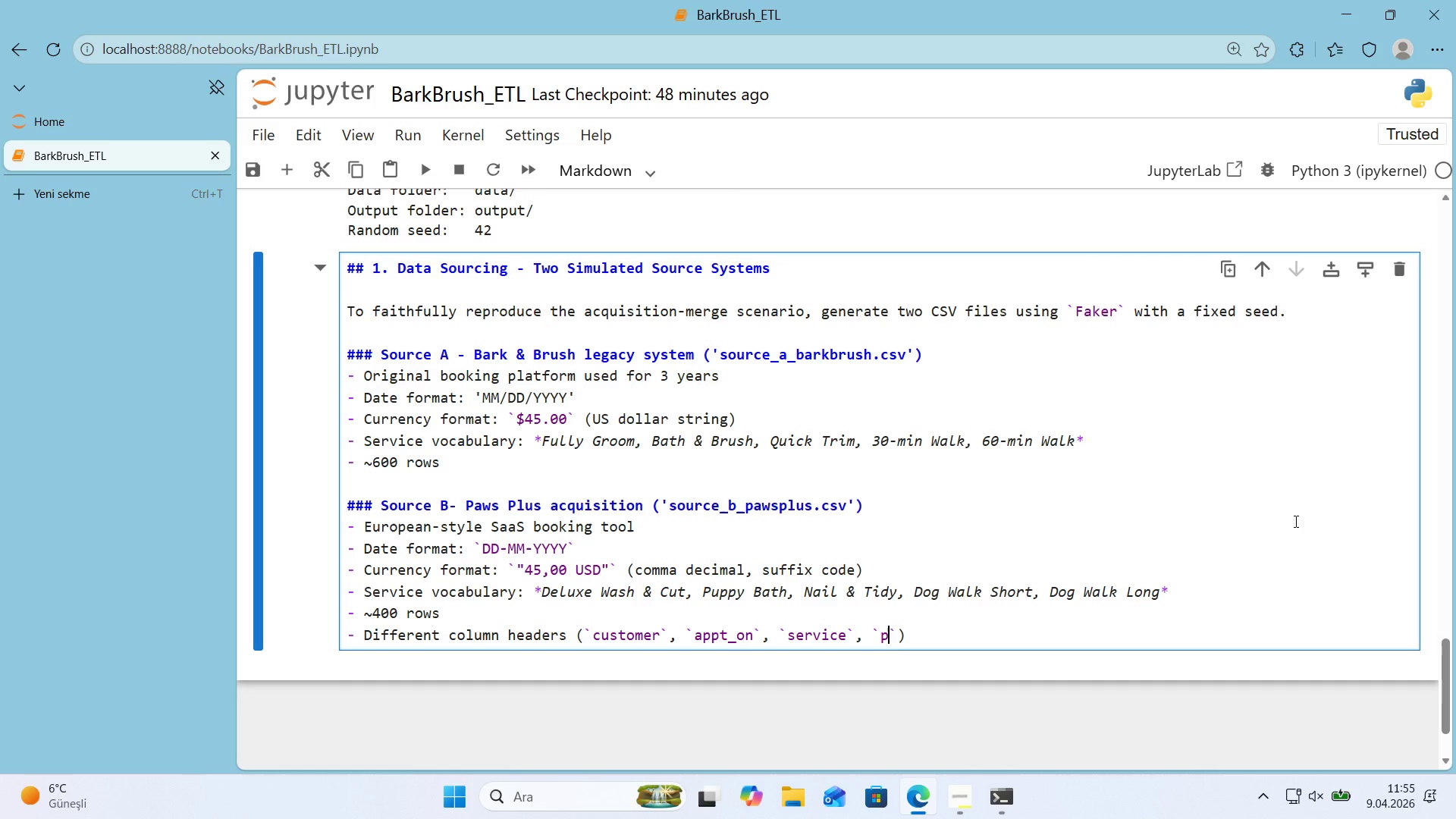 
type(pr'ce)
 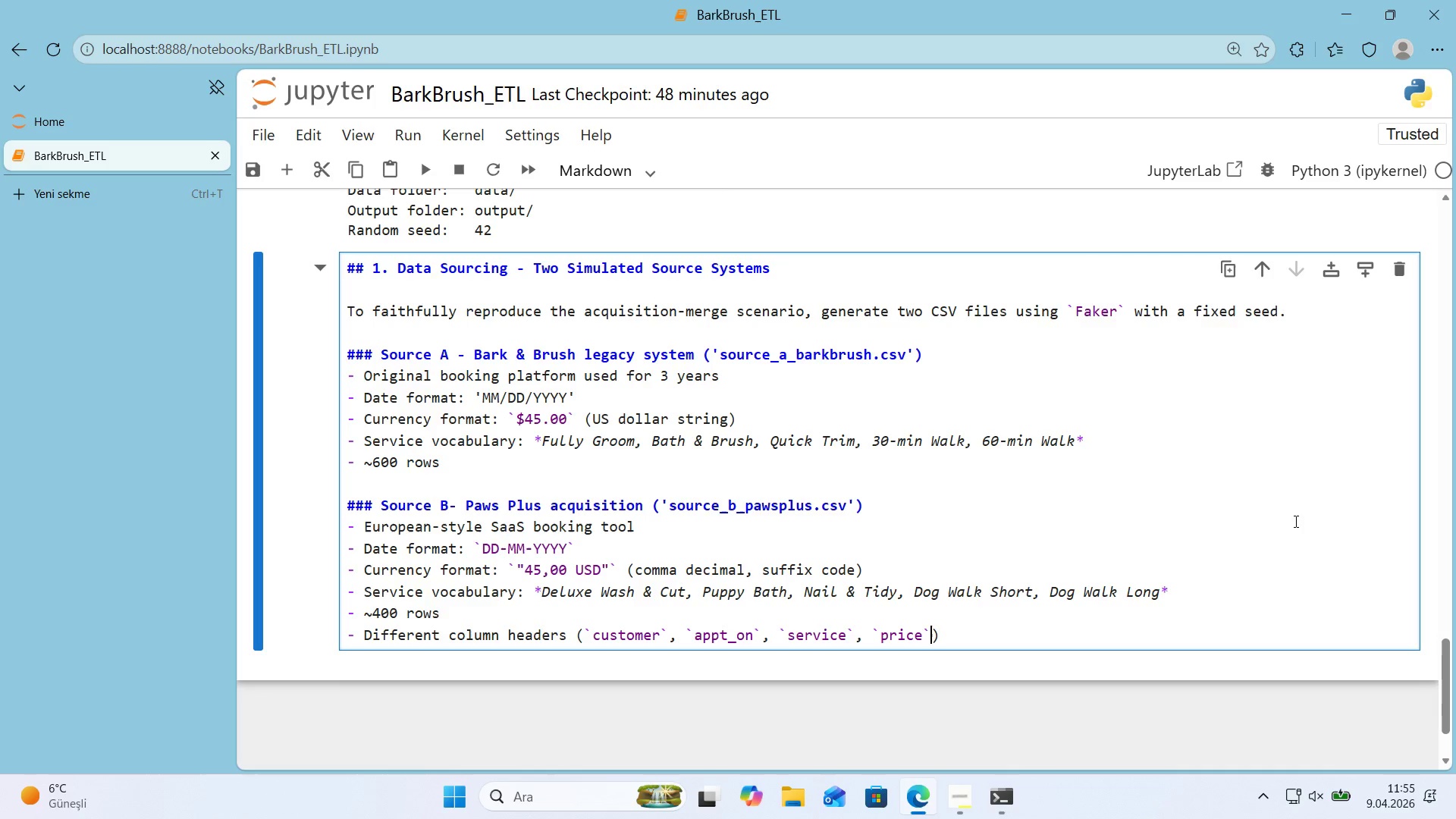 
key(ArrowRight)
 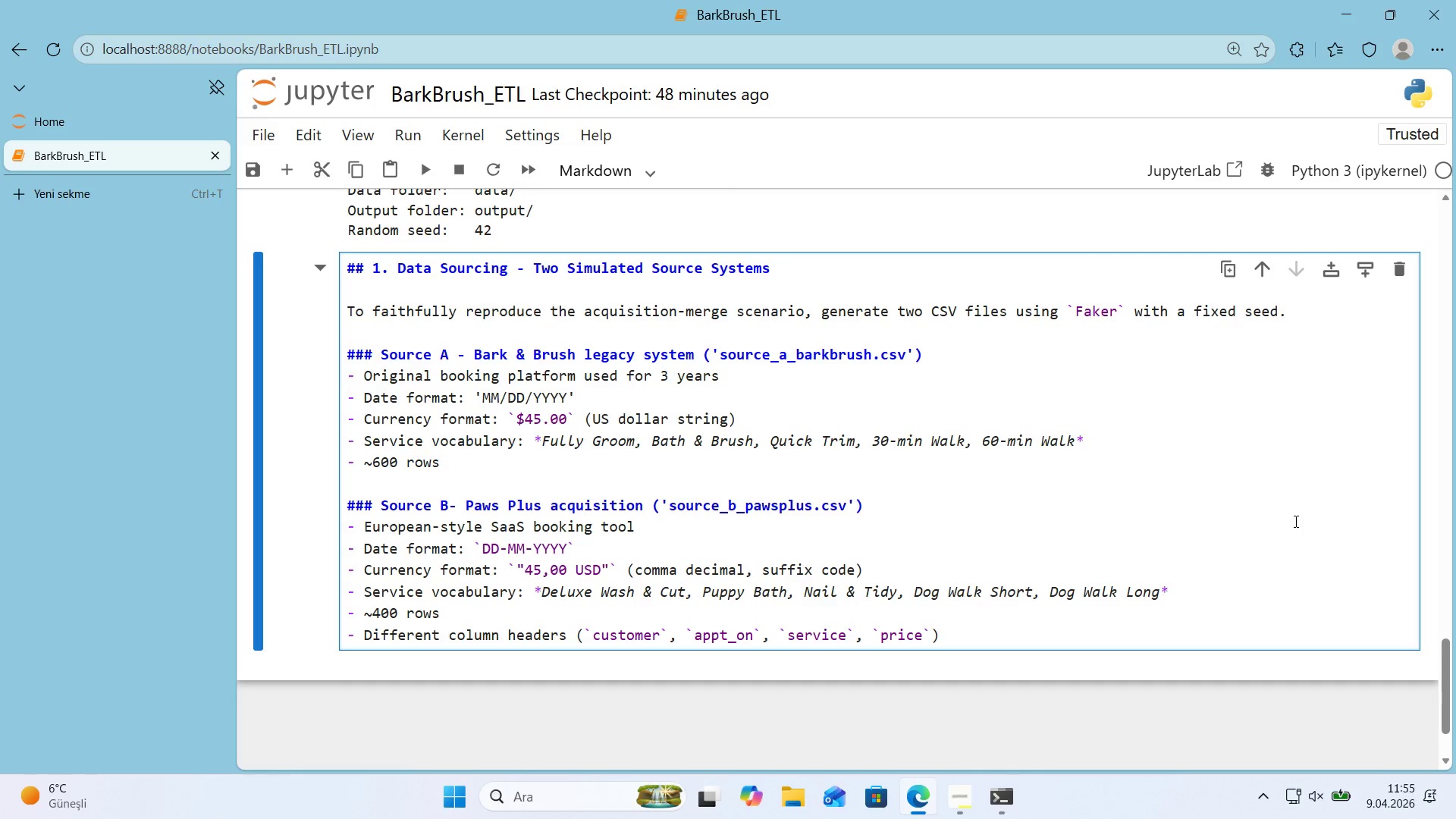 
key(Comma)
 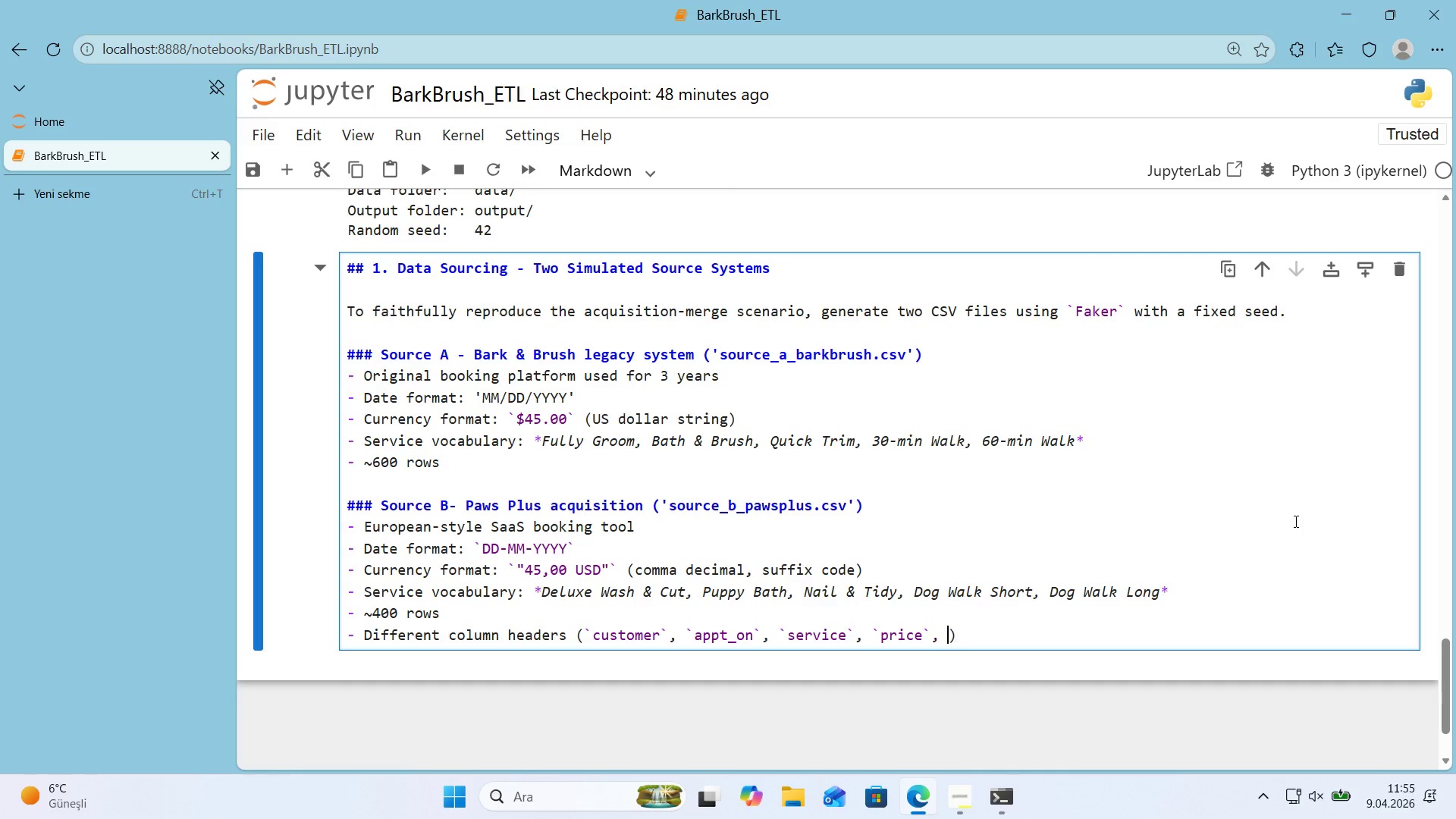 
key(Space)
 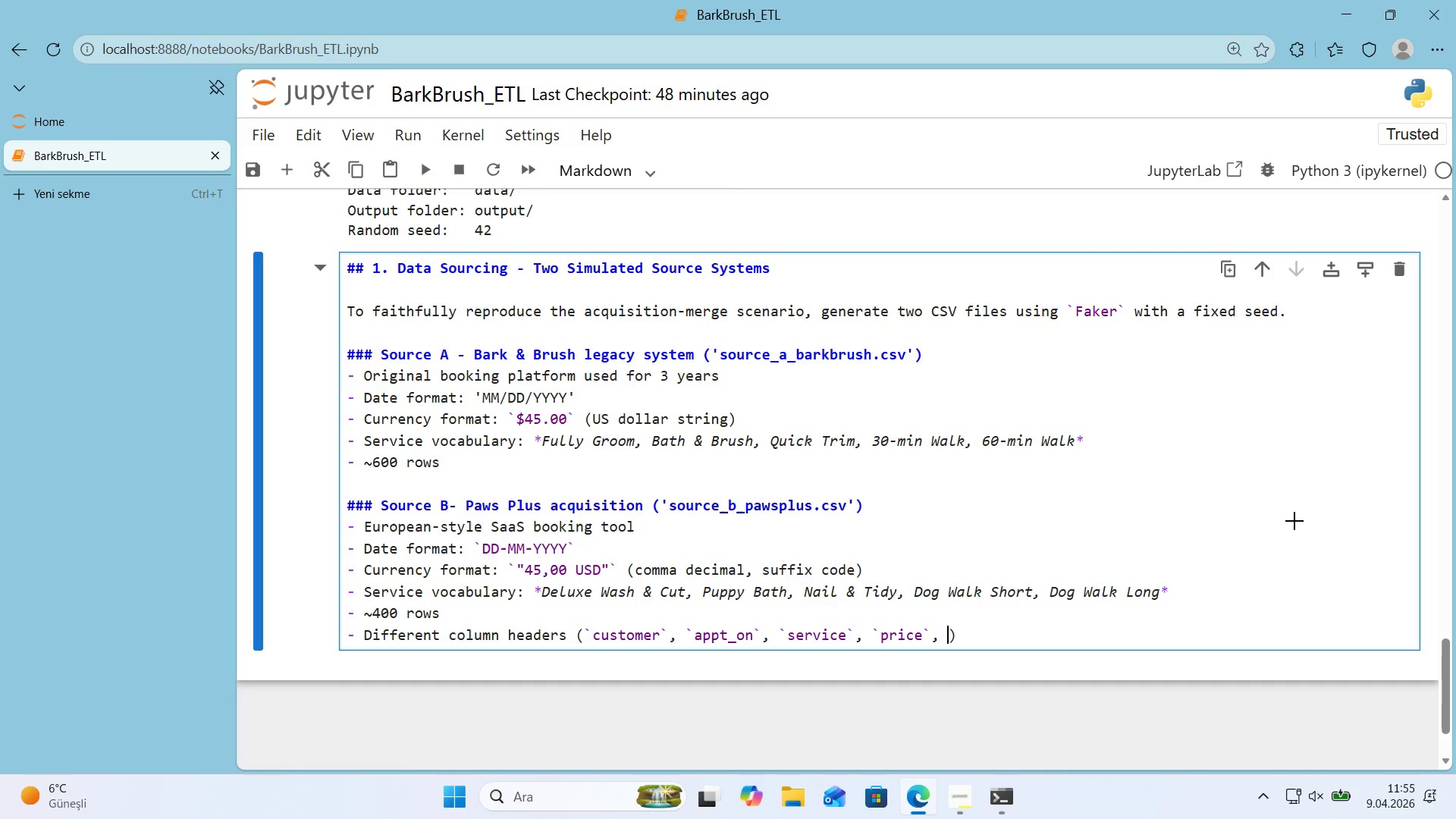 
key(Alt+Control+Comma)
 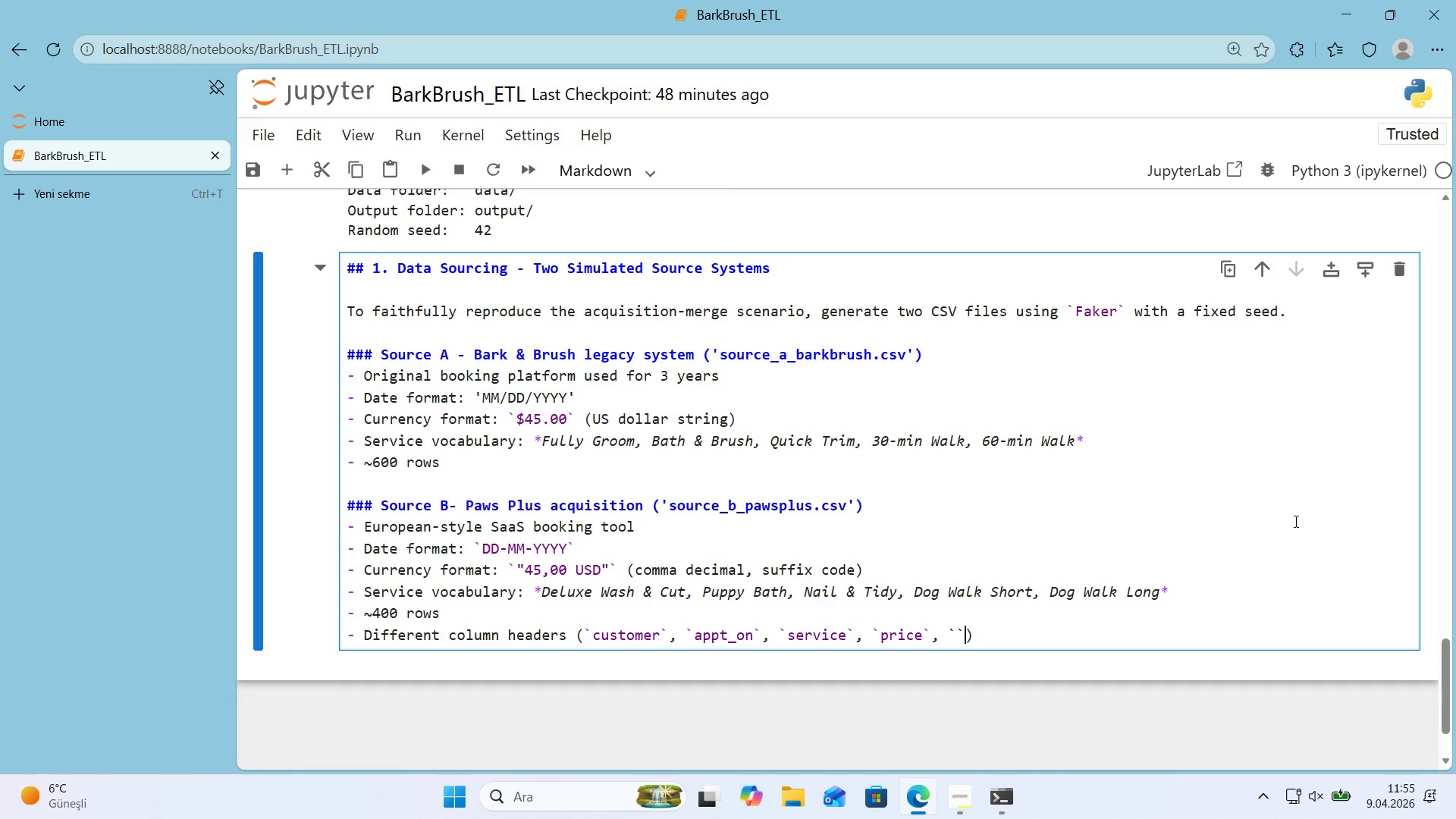 
key(Alt+Control+Comma)
 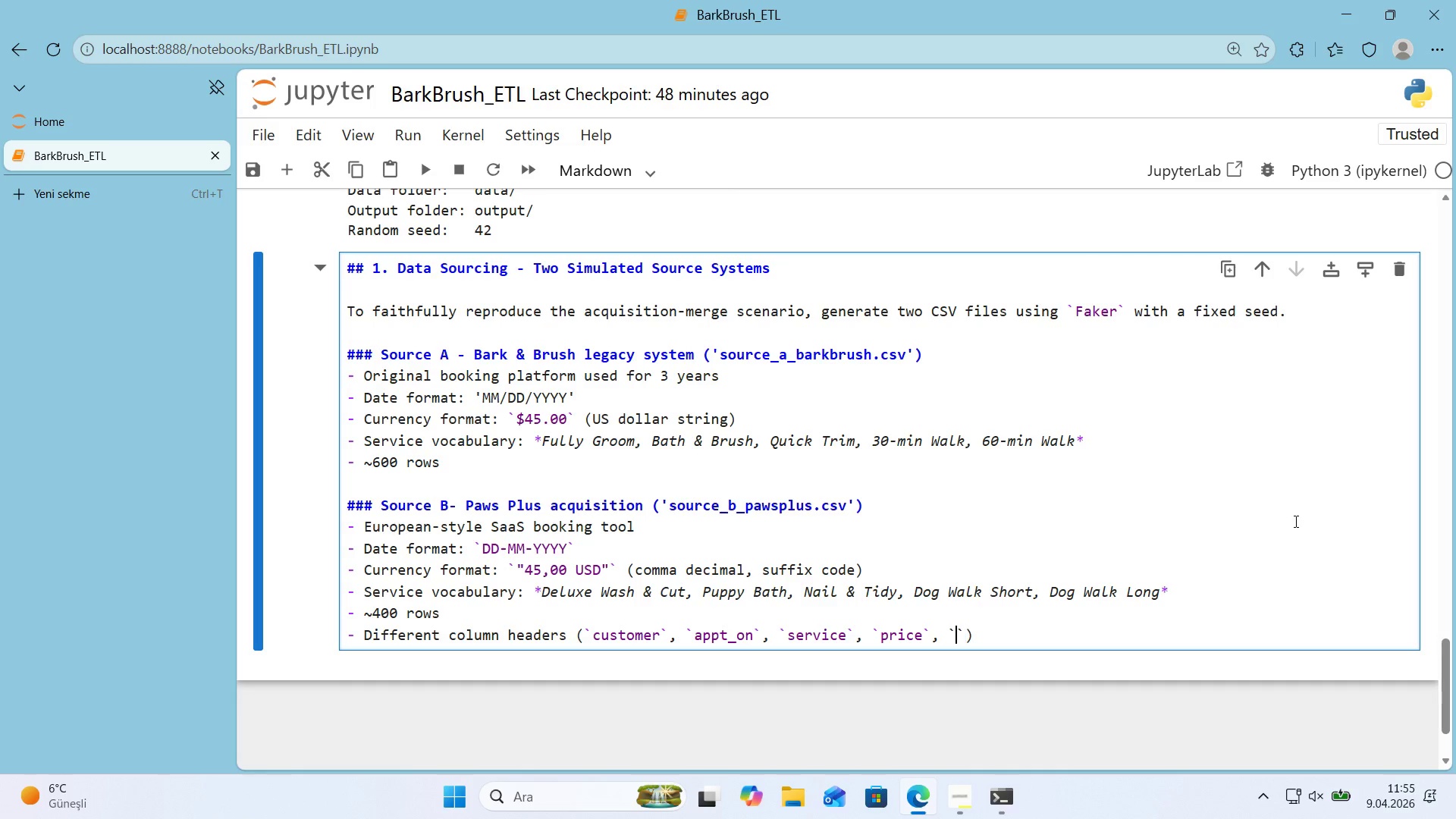 
key(ArrowLeft)
 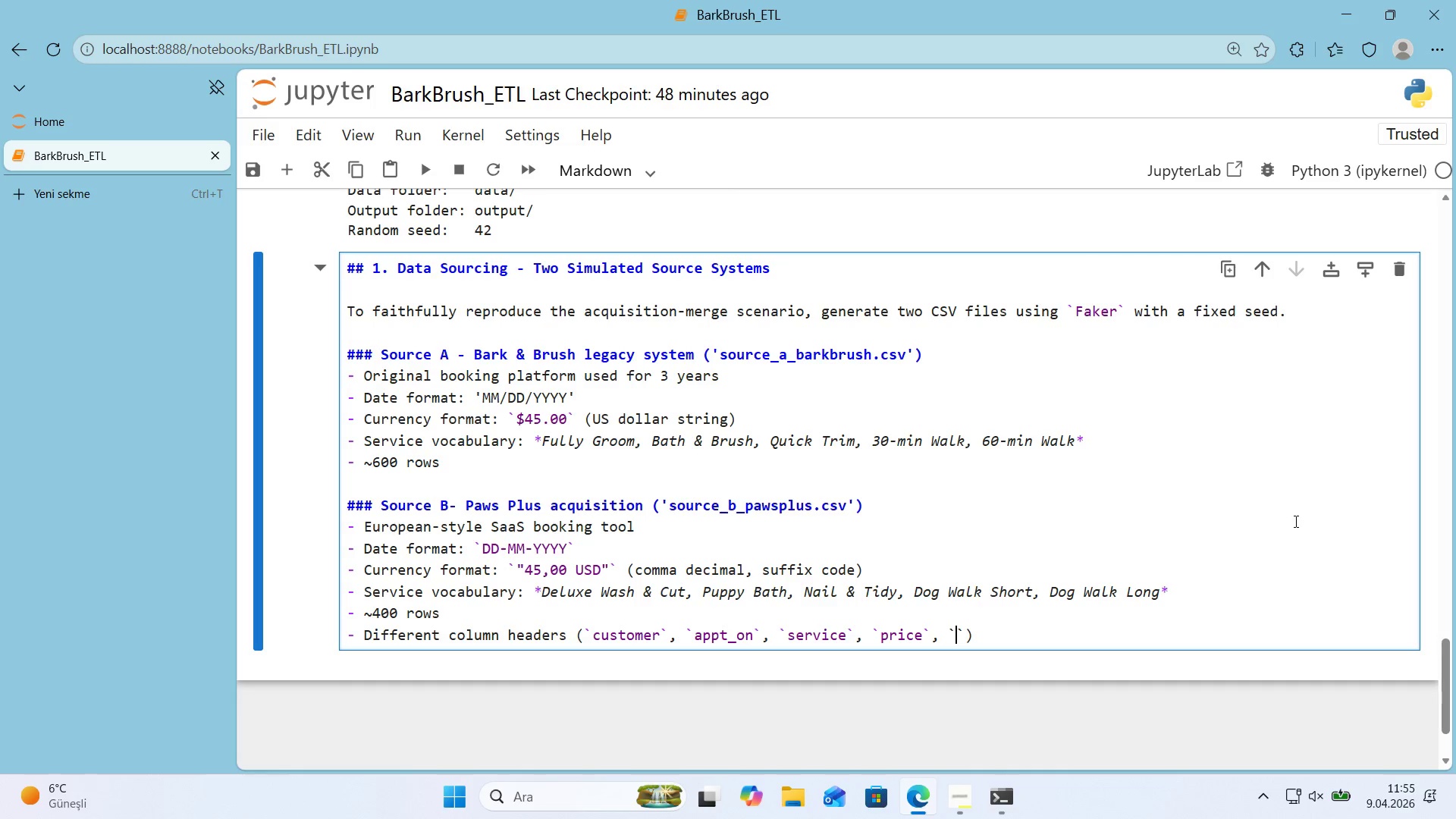 
type(durat'on_m'n)
 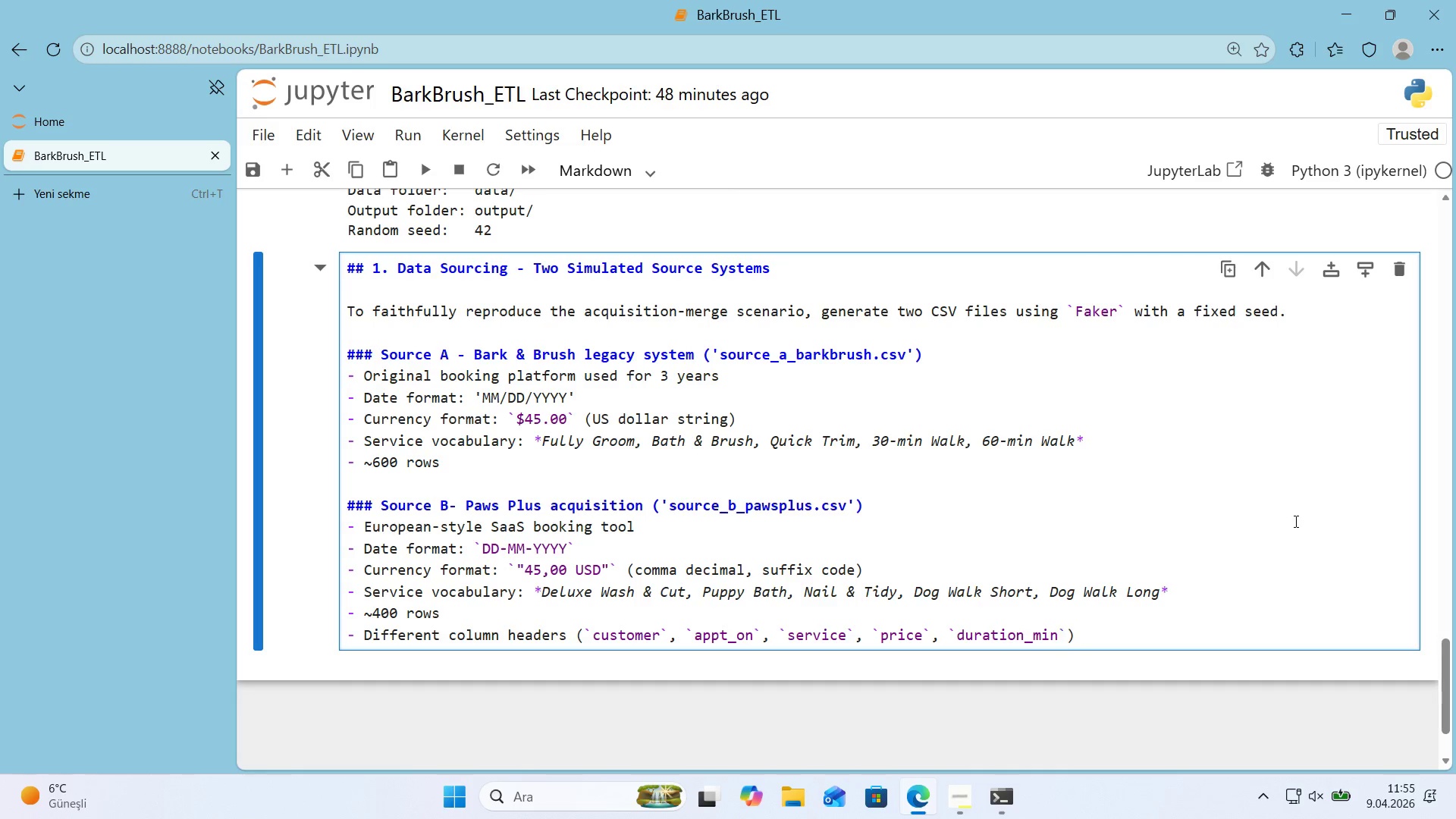 
key(ArrowRight)
 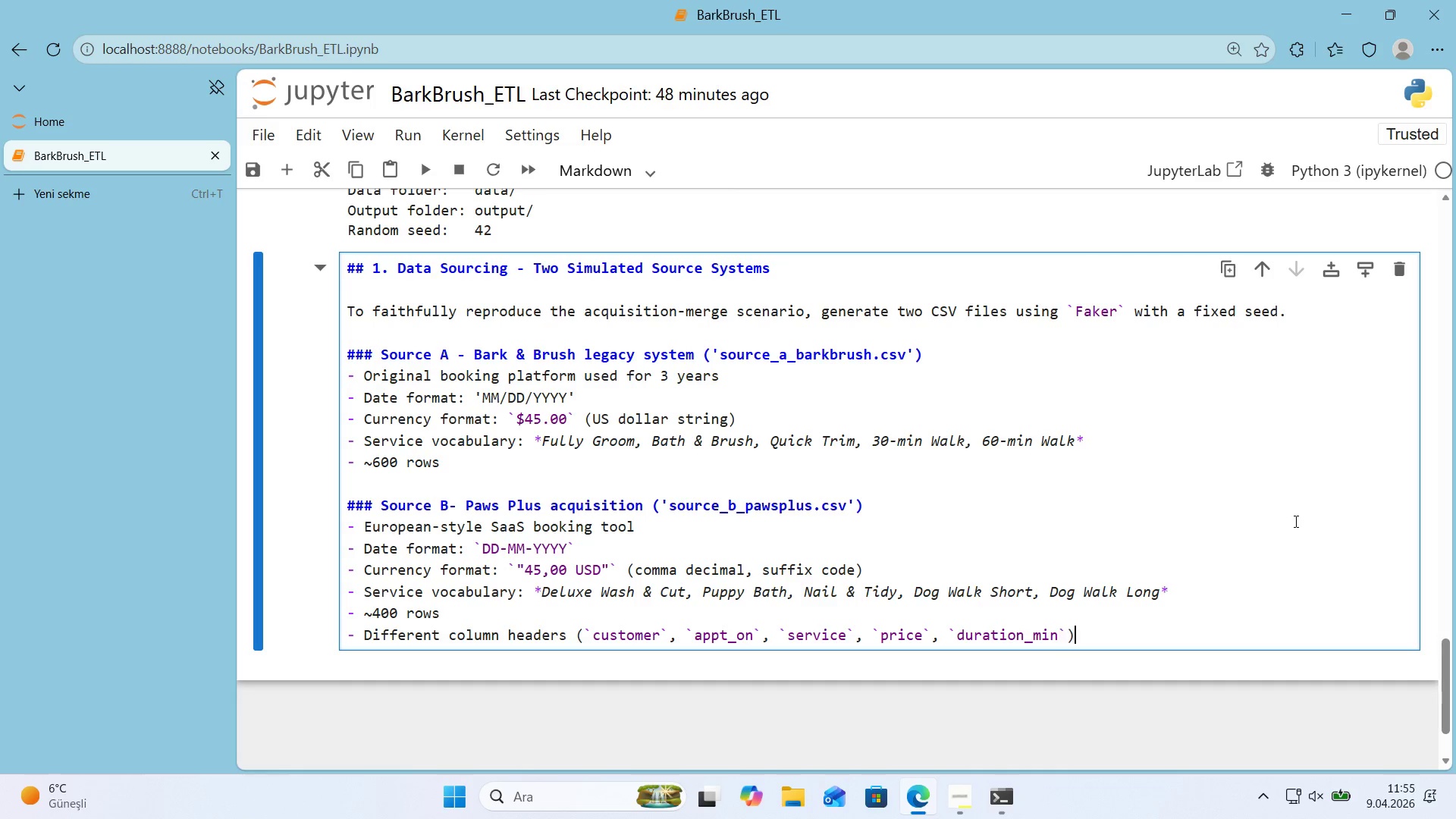 
key(ArrowRight)
 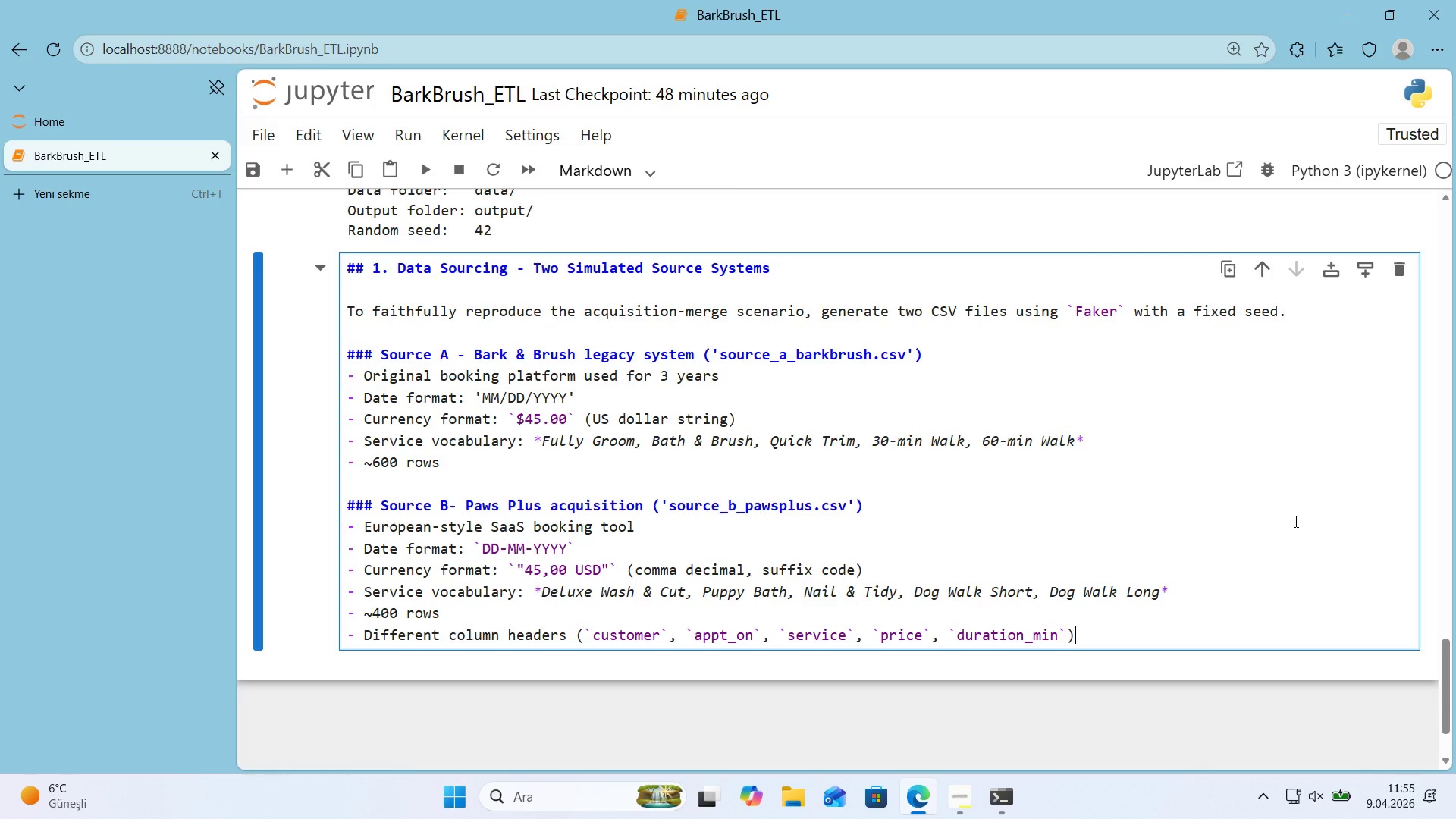 
key(Enter)
 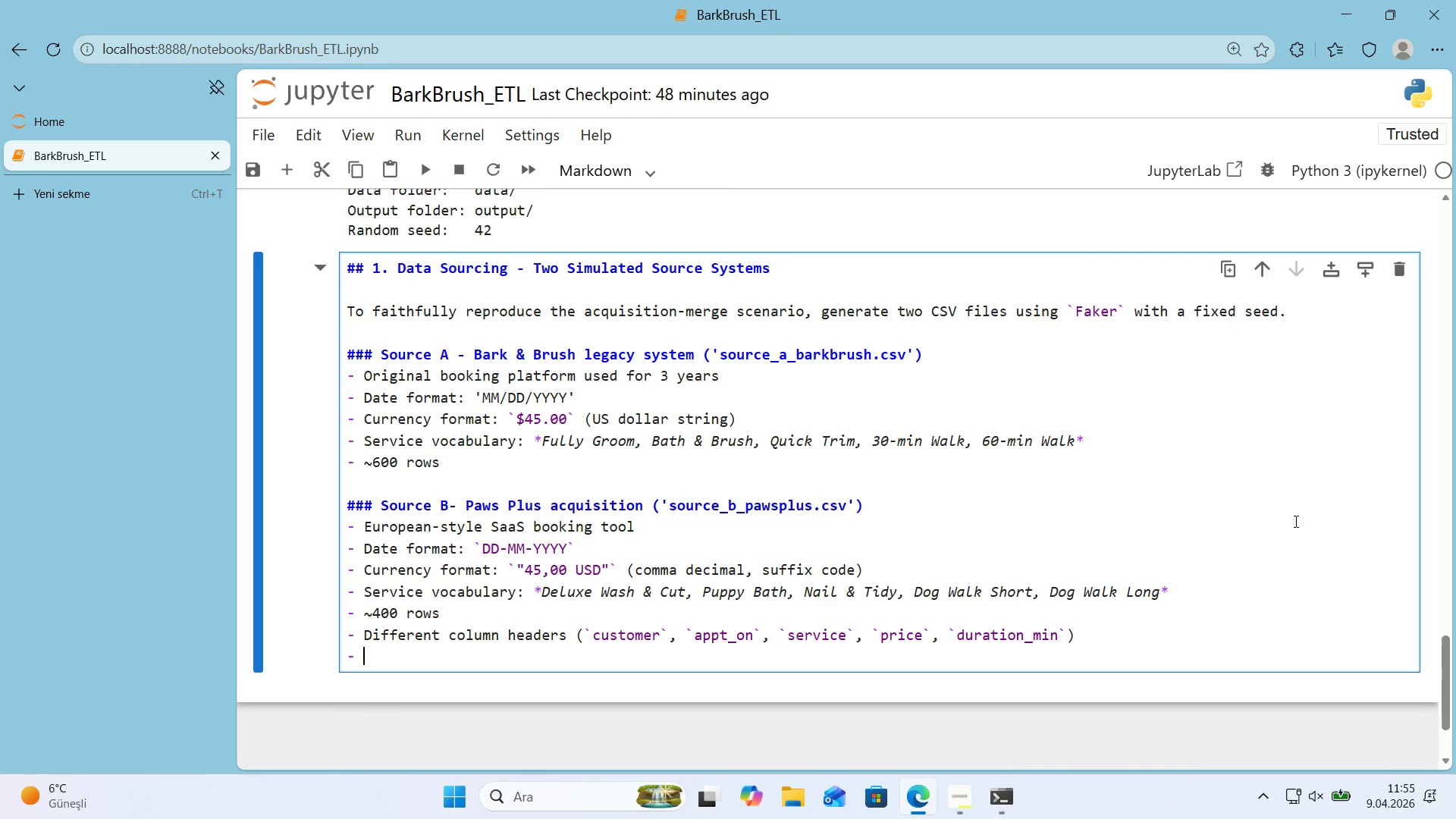 
key(Backspace)
 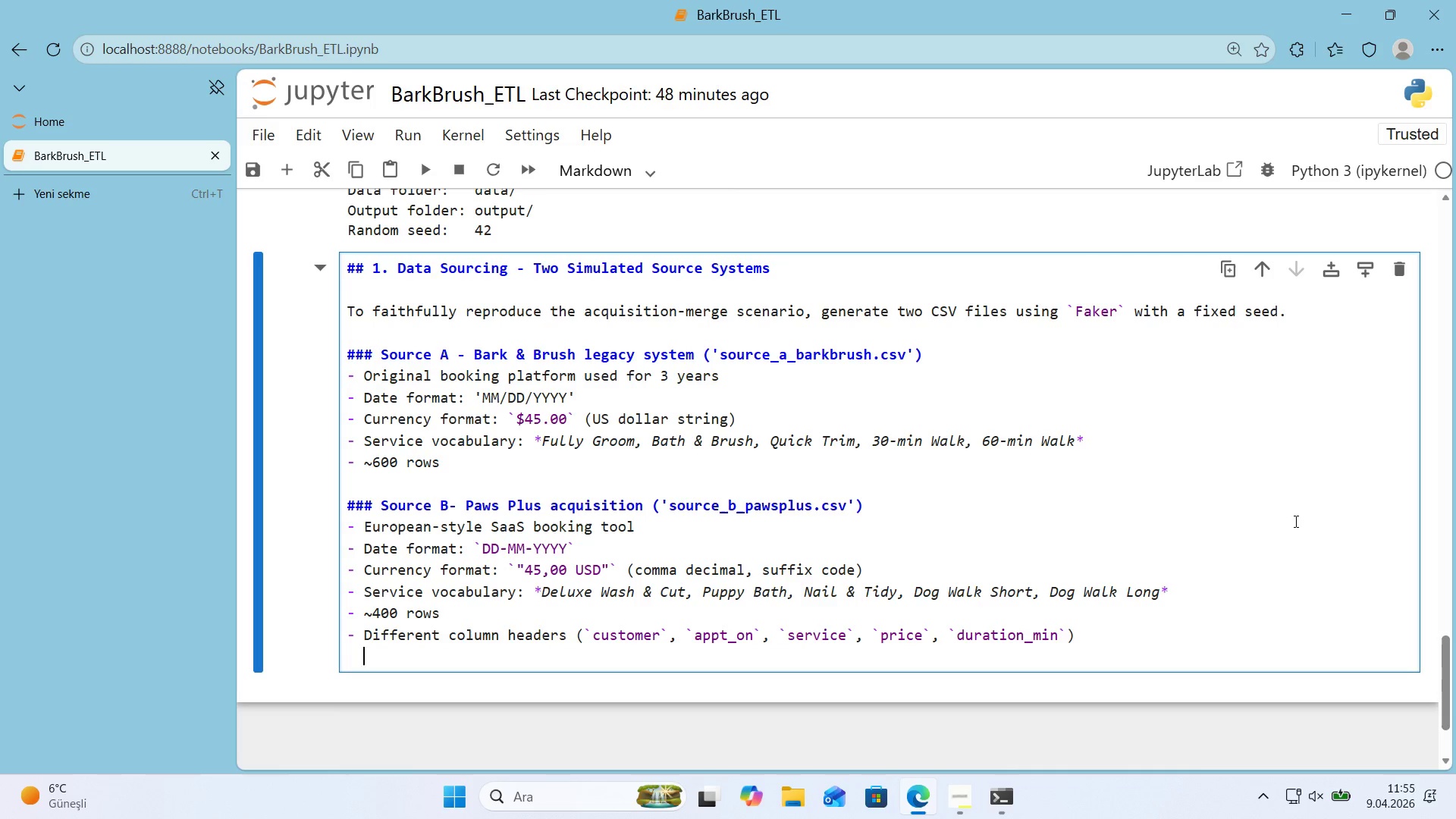 
key(Backspace)
 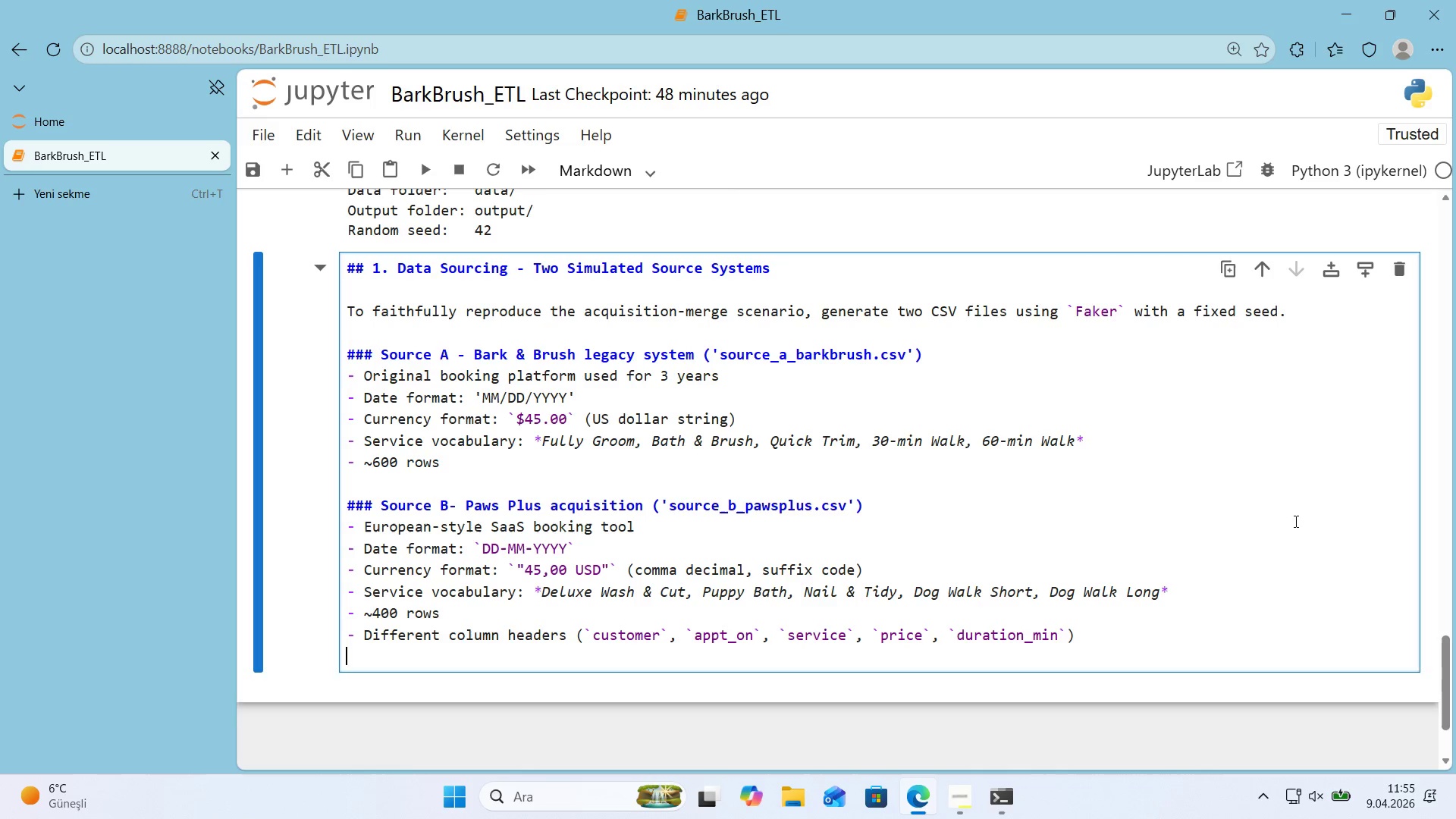 
key(Enter)
 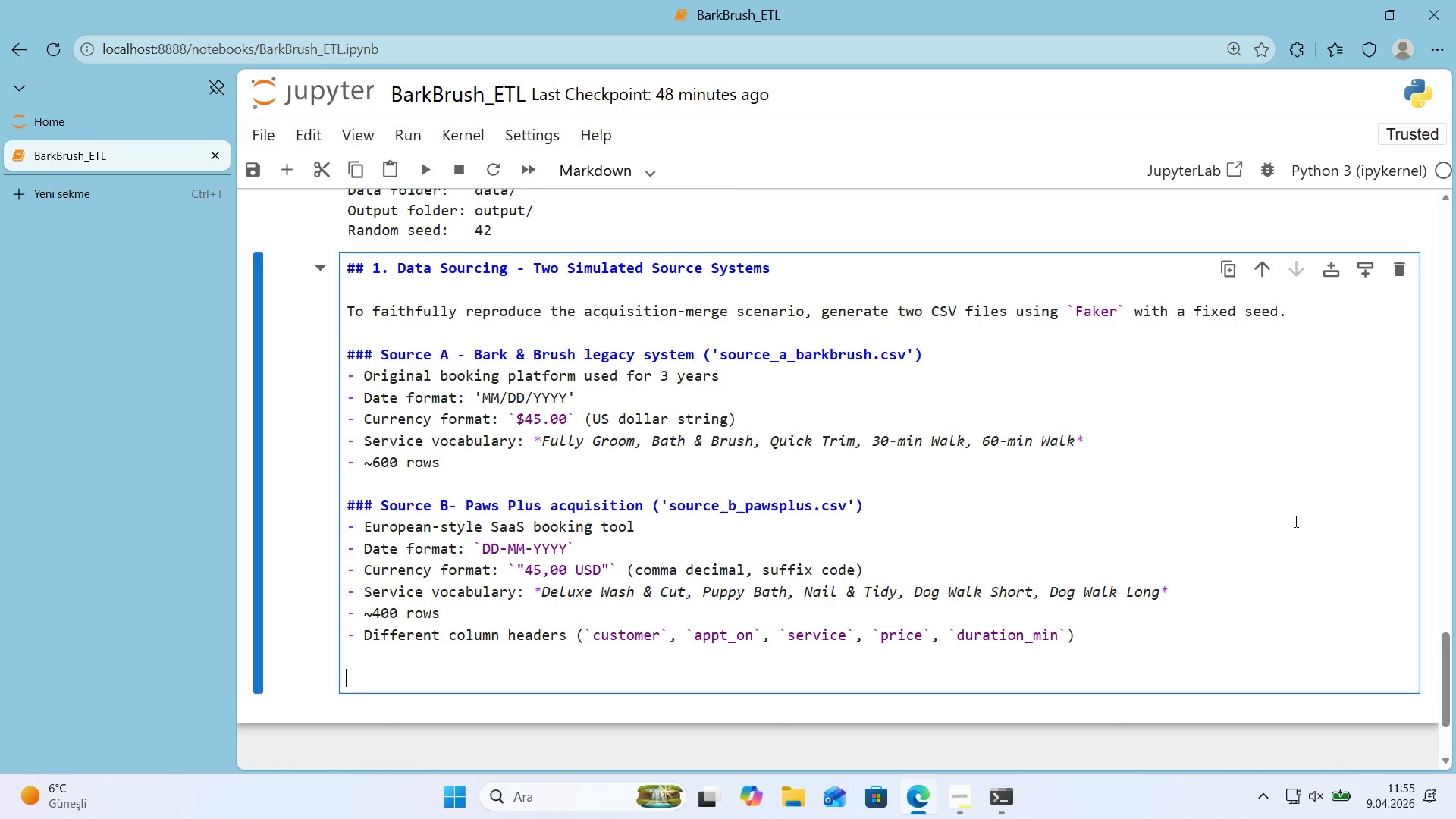 
type(Both sources cover **calendar year 2024** so can merge on )
 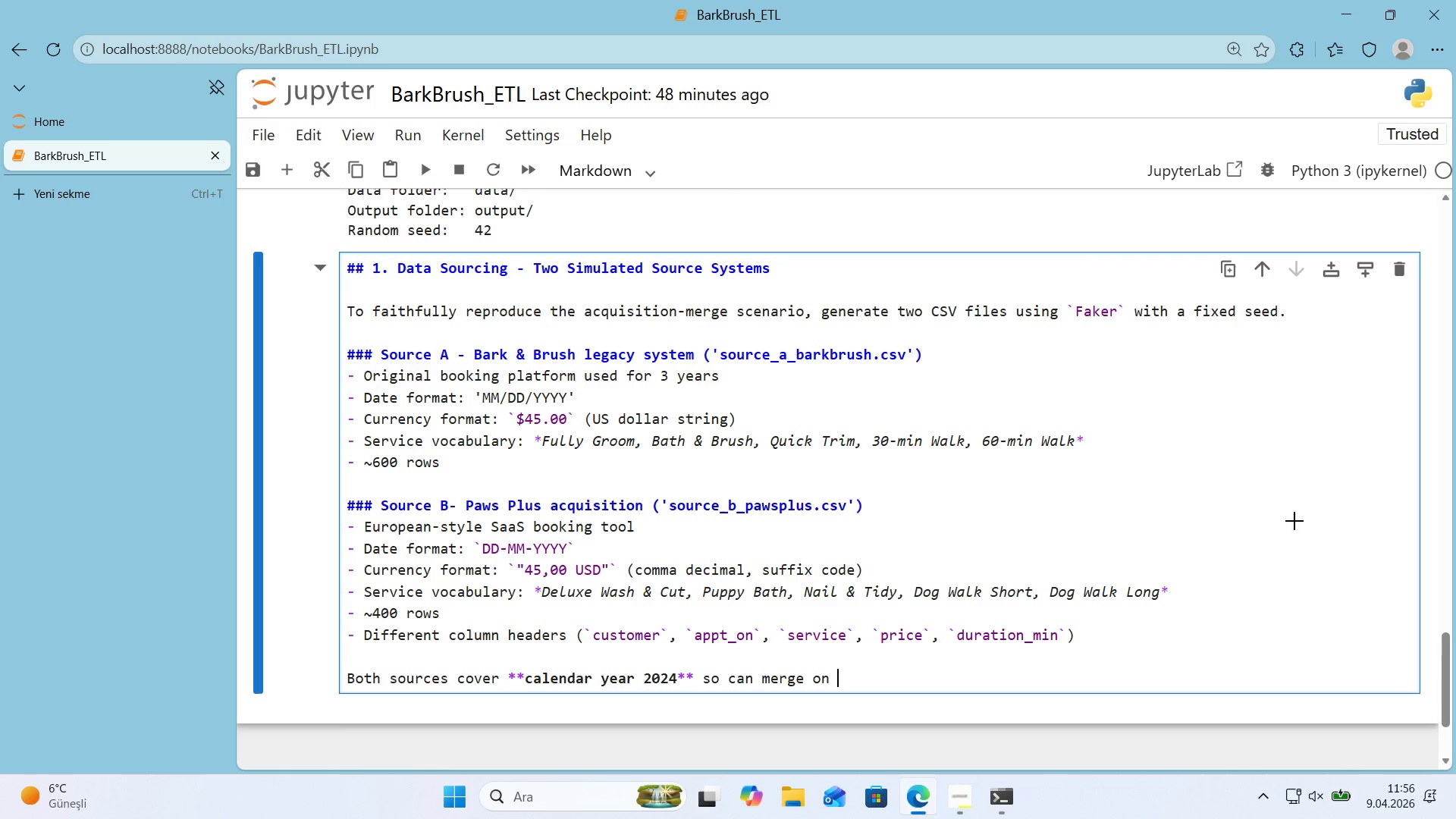 
key(Alt+Control+Comma)
 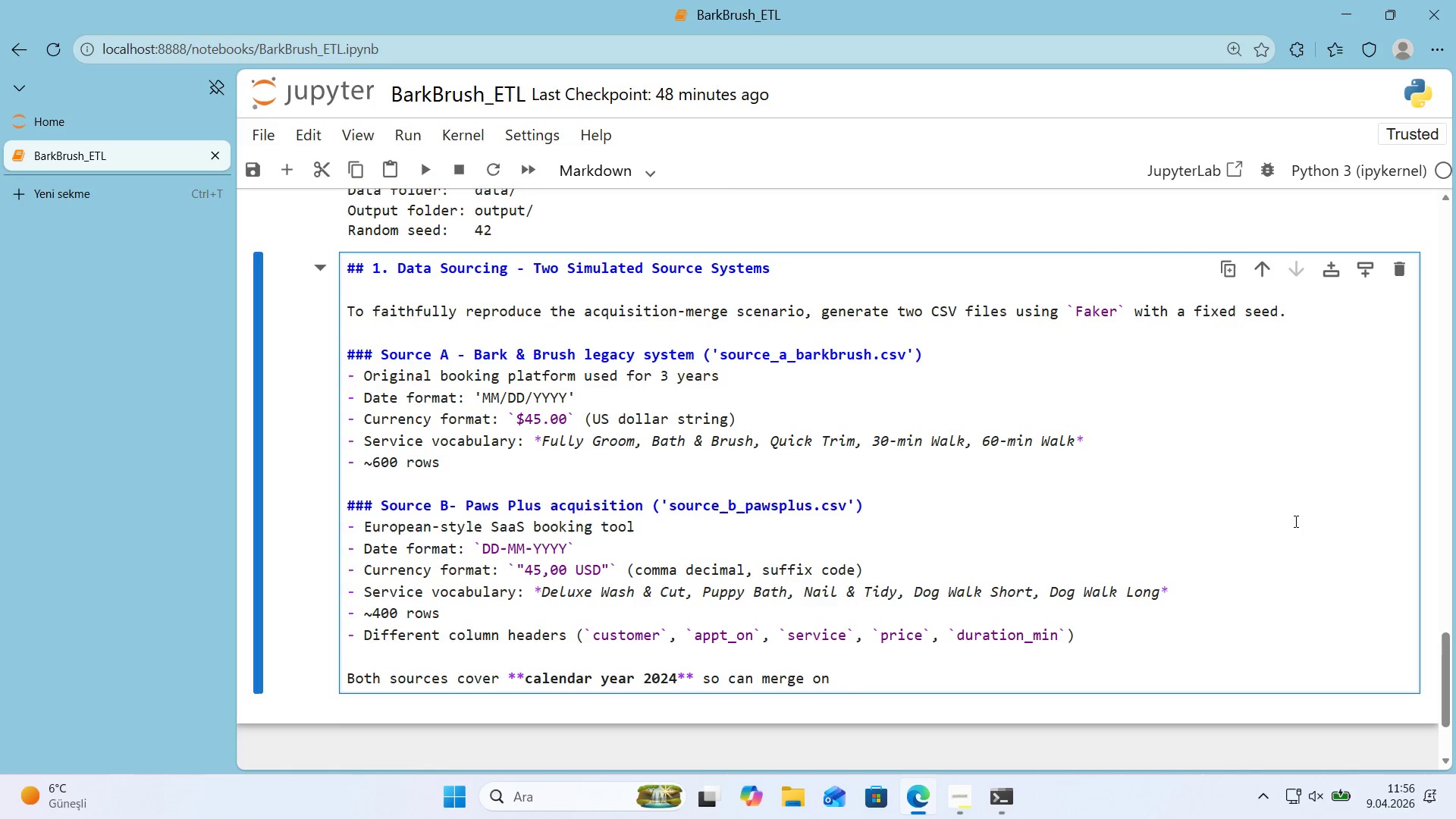 
key(Alt+Control+Comma)
 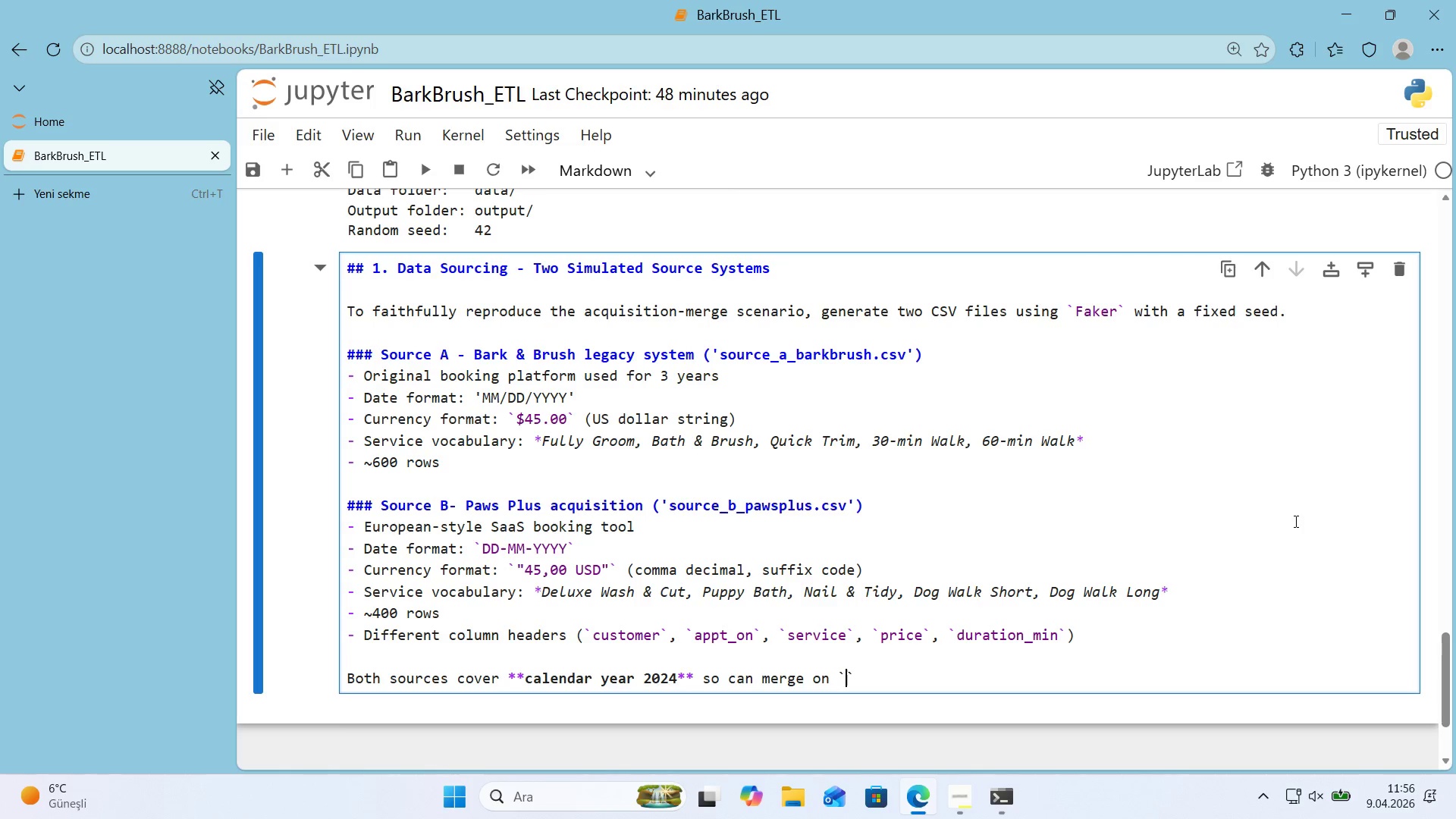 
key(ArrowLeft)
 